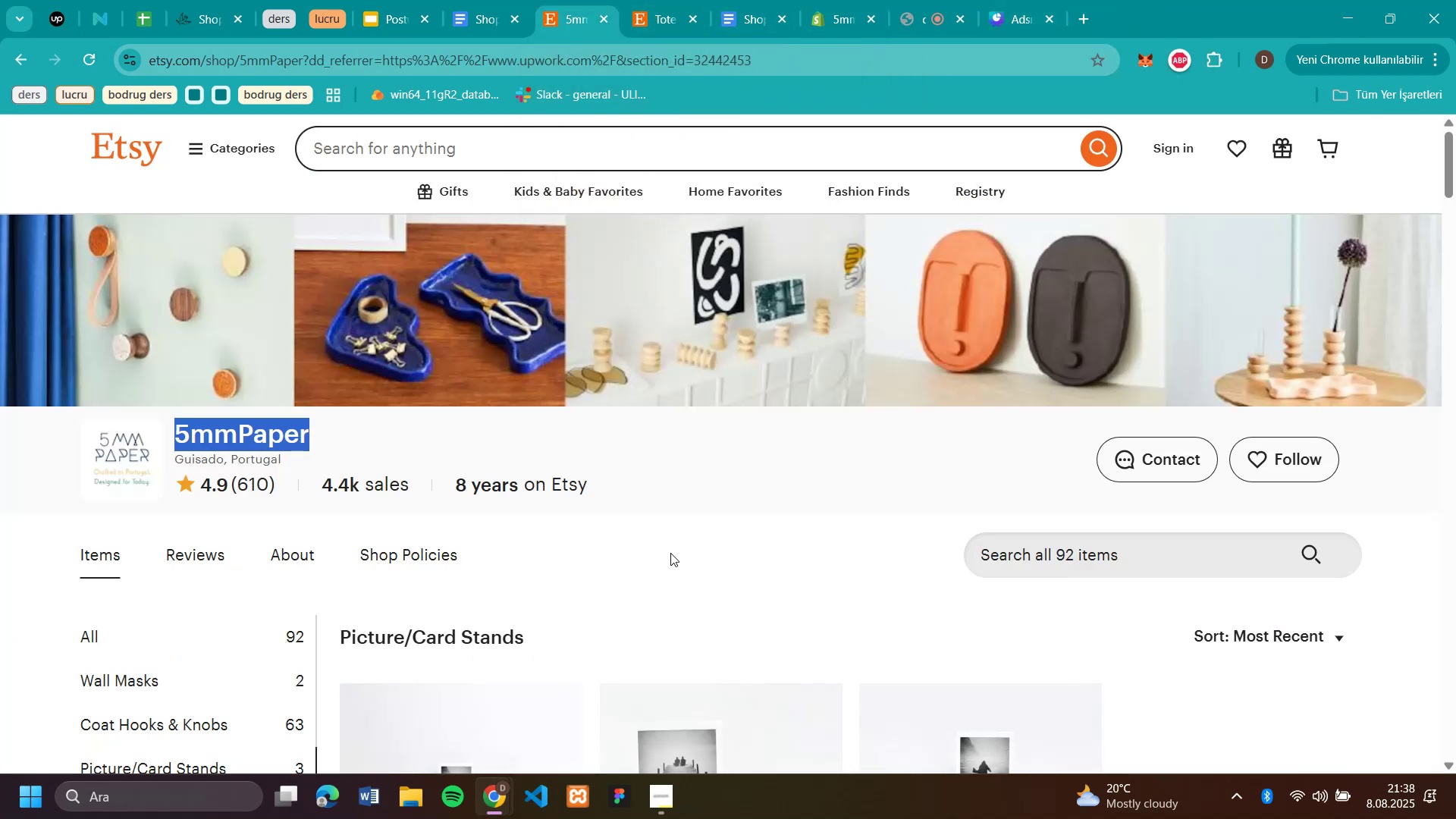 
scroll: coordinate [670, 553], scroll_direction: down, amount: 4.0
 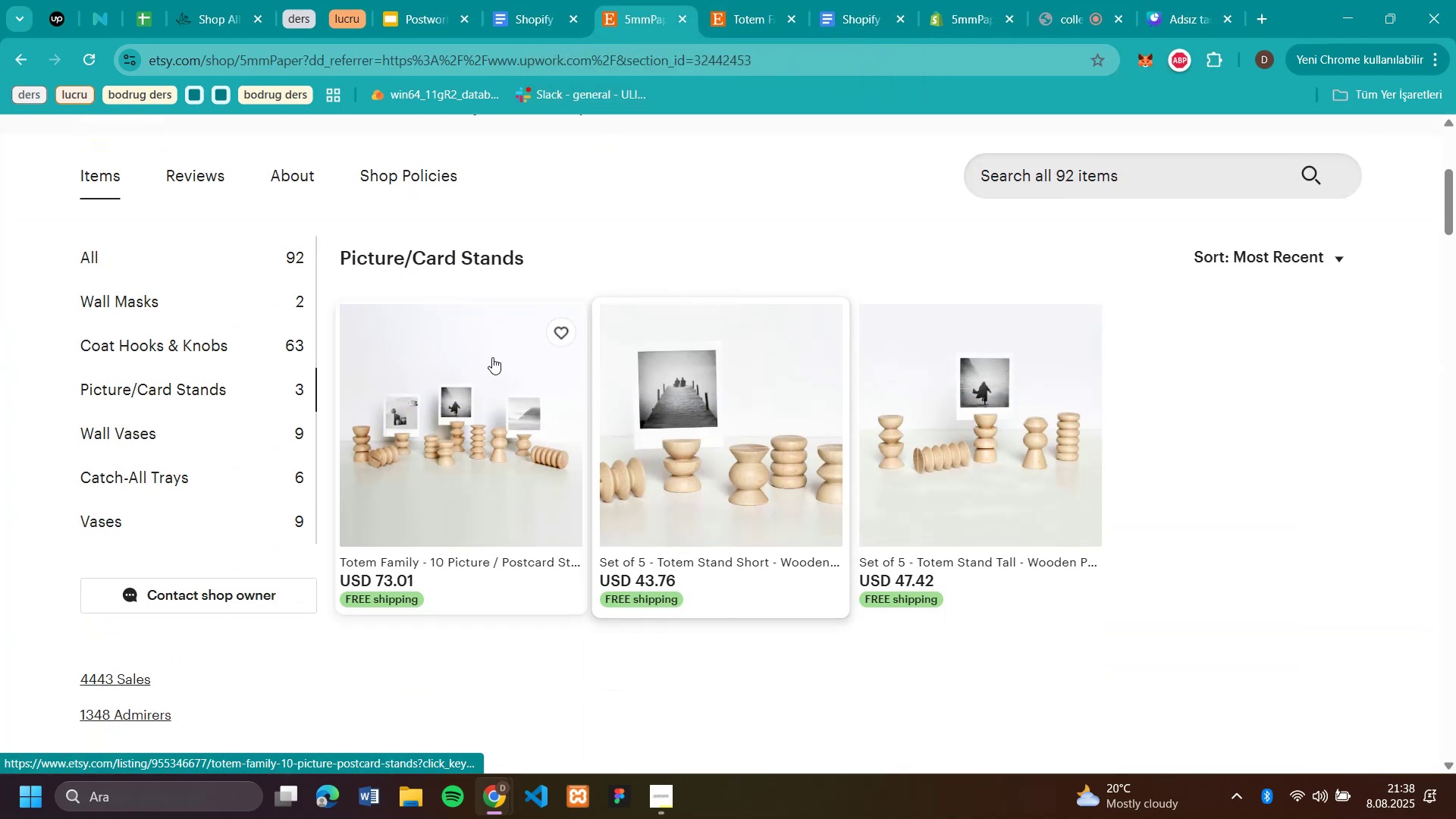 
scroll: coordinate [843, 271], scroll_direction: up, amount: 7.0
 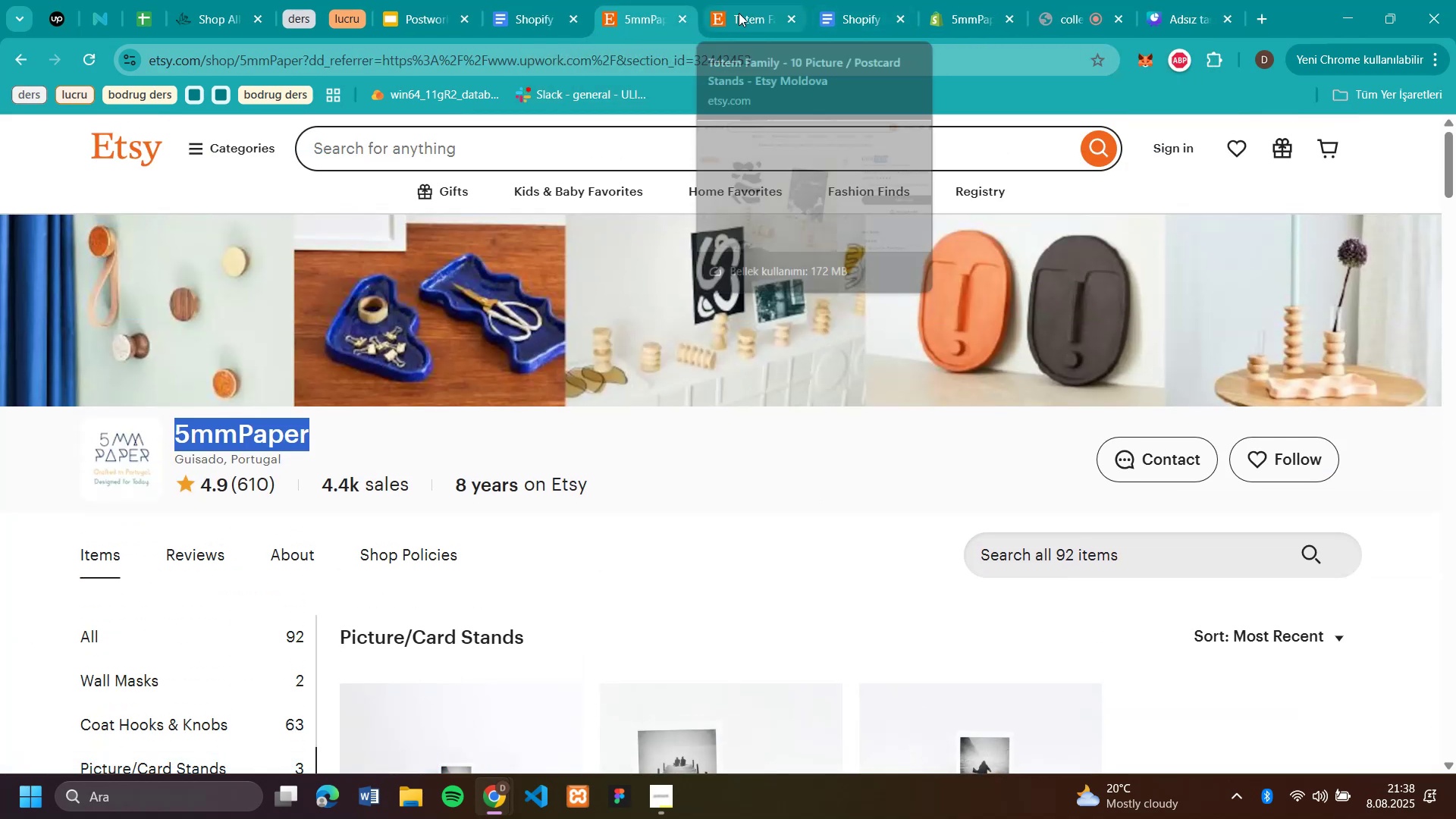 
left_click([739, 13])
 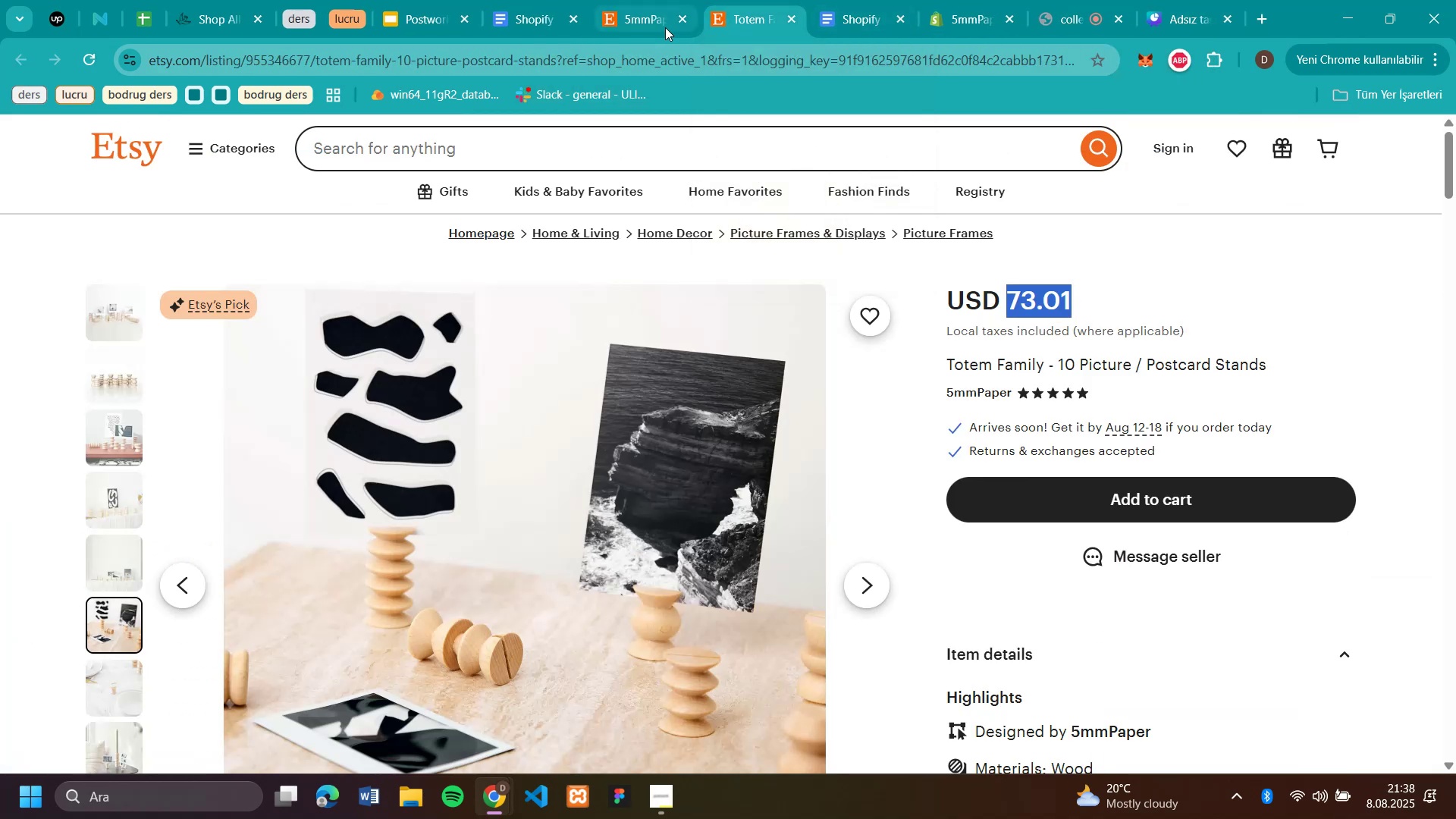 
left_click([631, 20])
 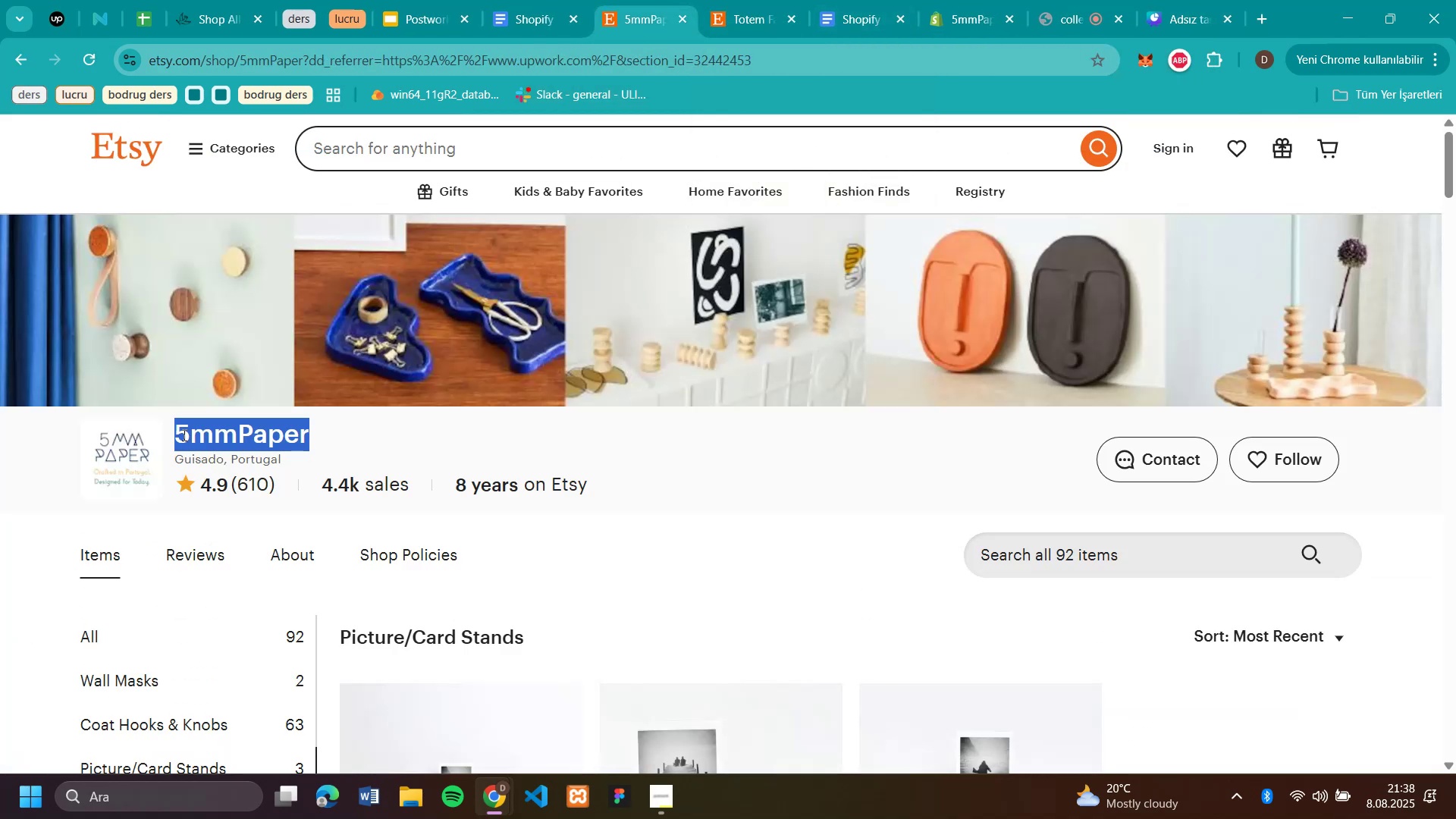 
left_click([126, 440])
 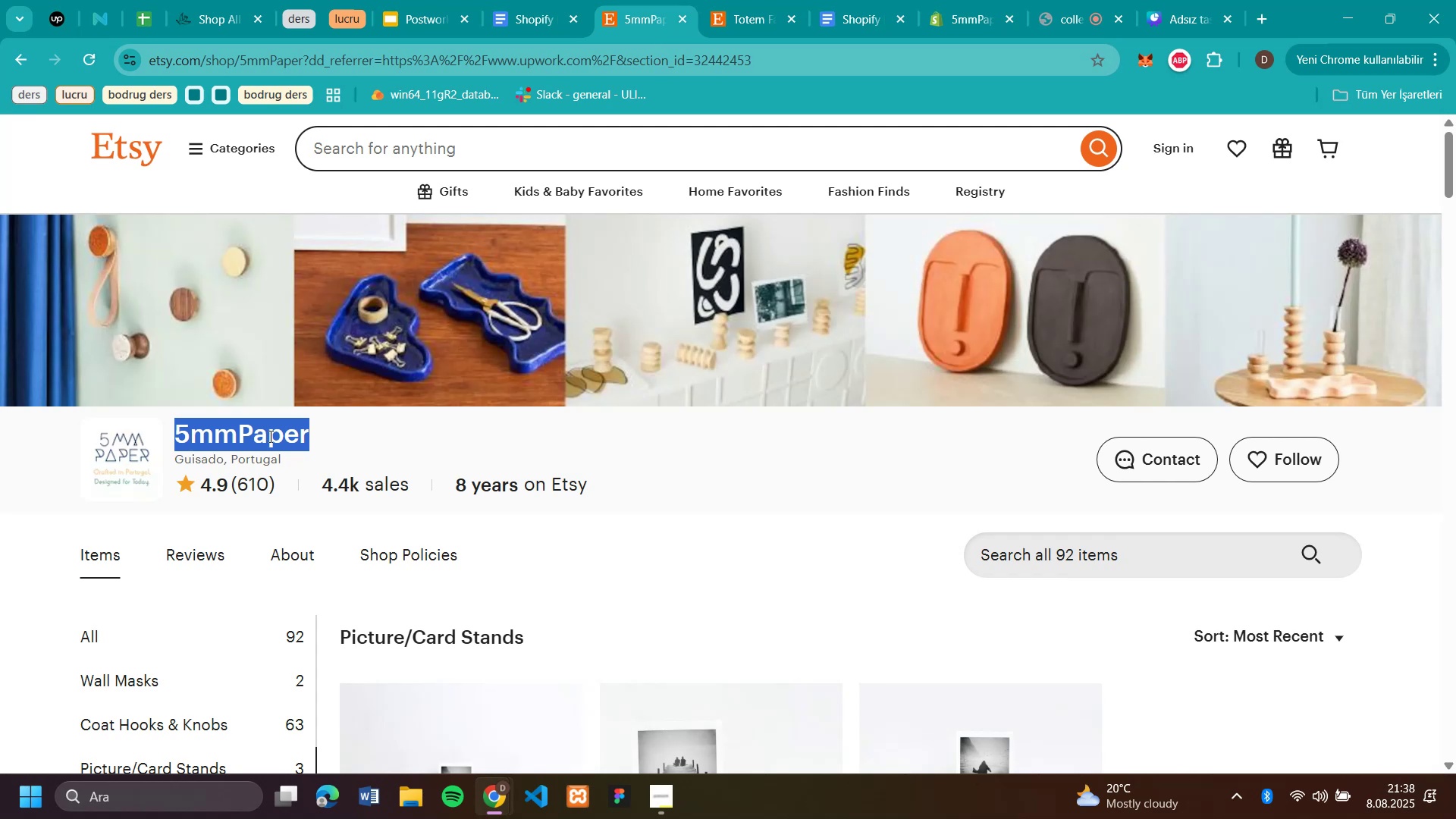 
left_click([548, 438])
 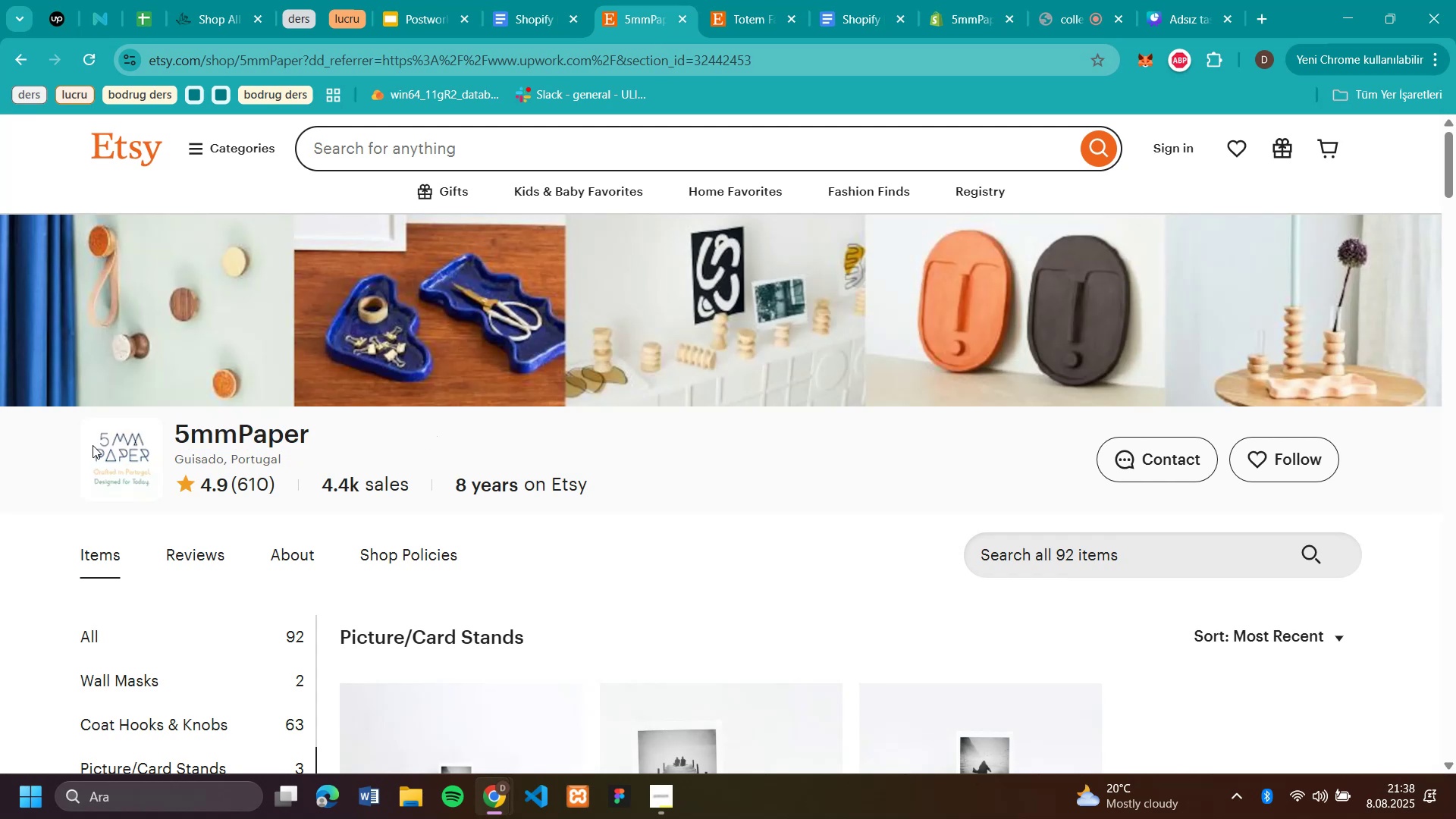 
left_click([107, 453])
 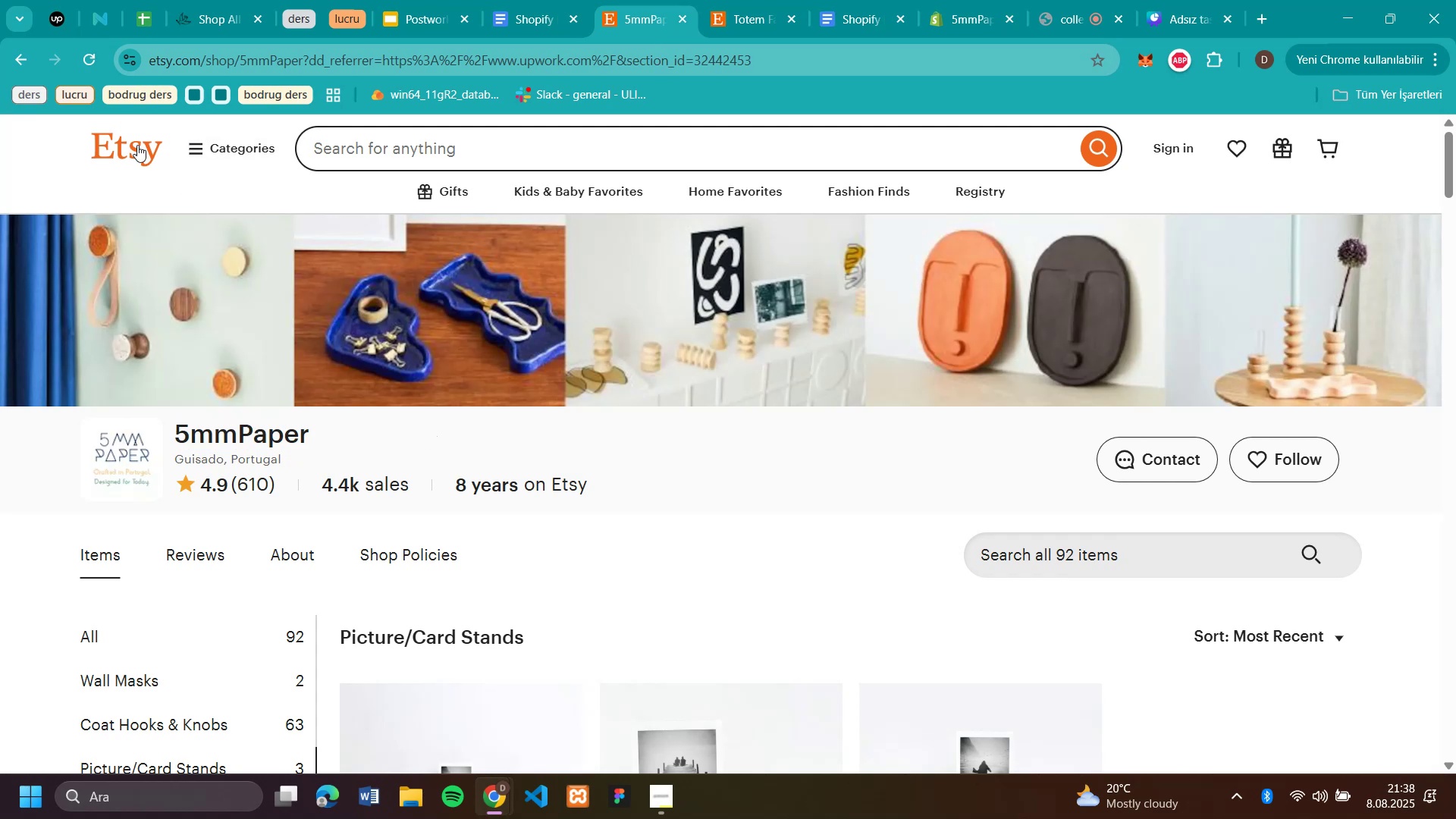 
scroll: coordinate [556, 545], scroll_direction: down, amount: 2.0
 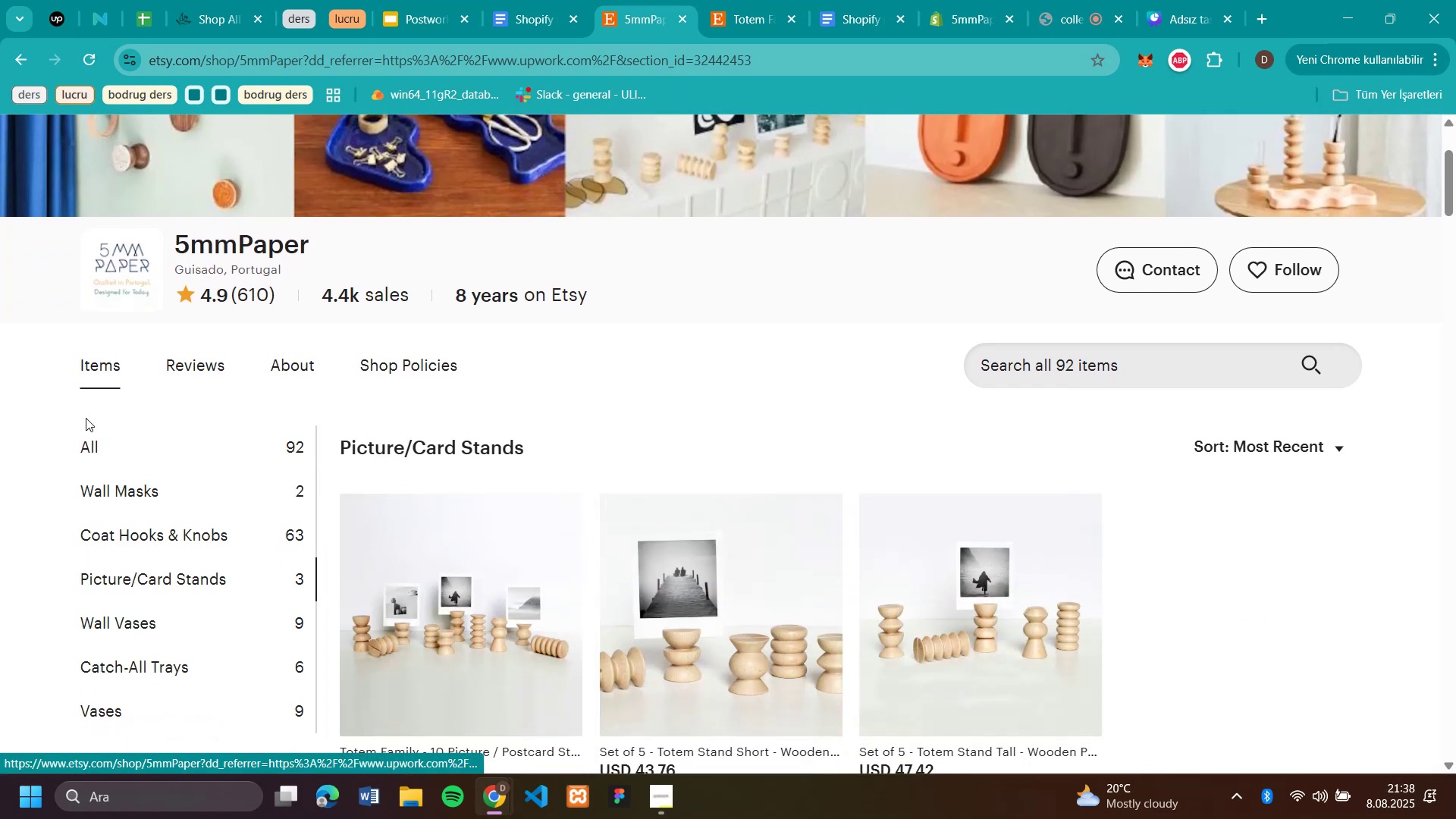 
left_click([89, 441])
 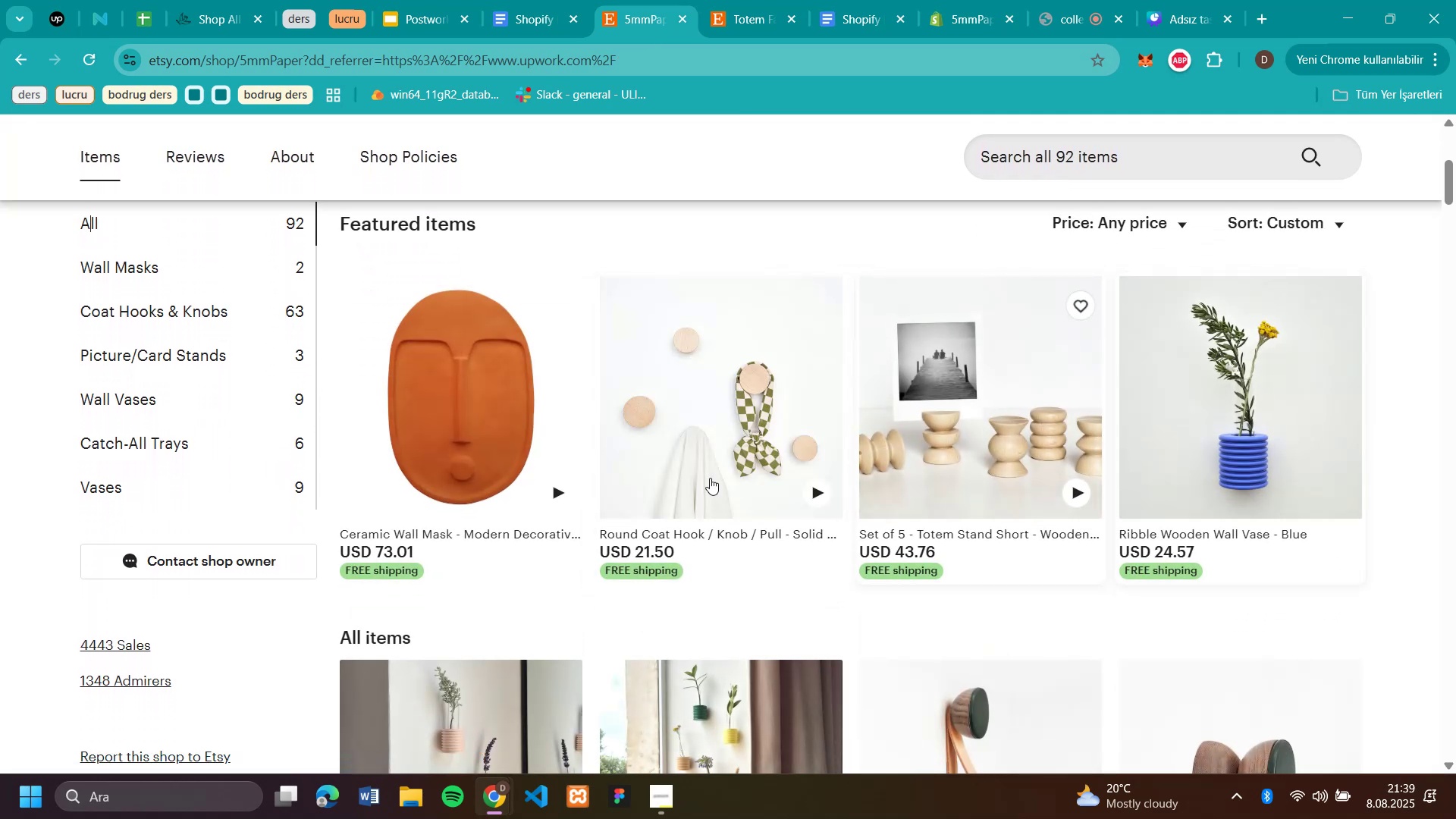 
scroll: coordinate [1455, 567], scroll_direction: down, amount: 2.0
 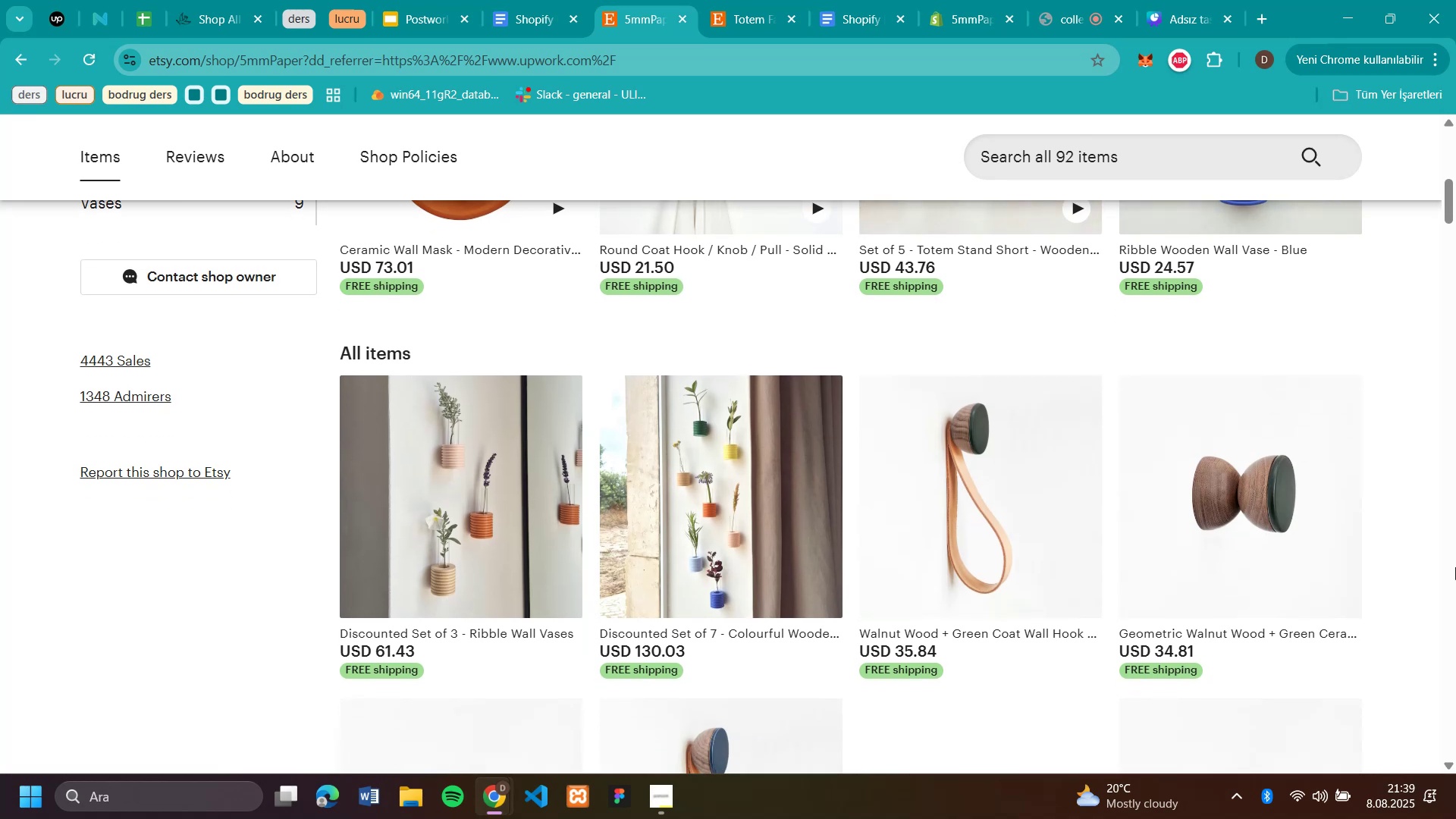 
scroll: coordinate [824, 523], scroll_direction: up, amount: 9.0
 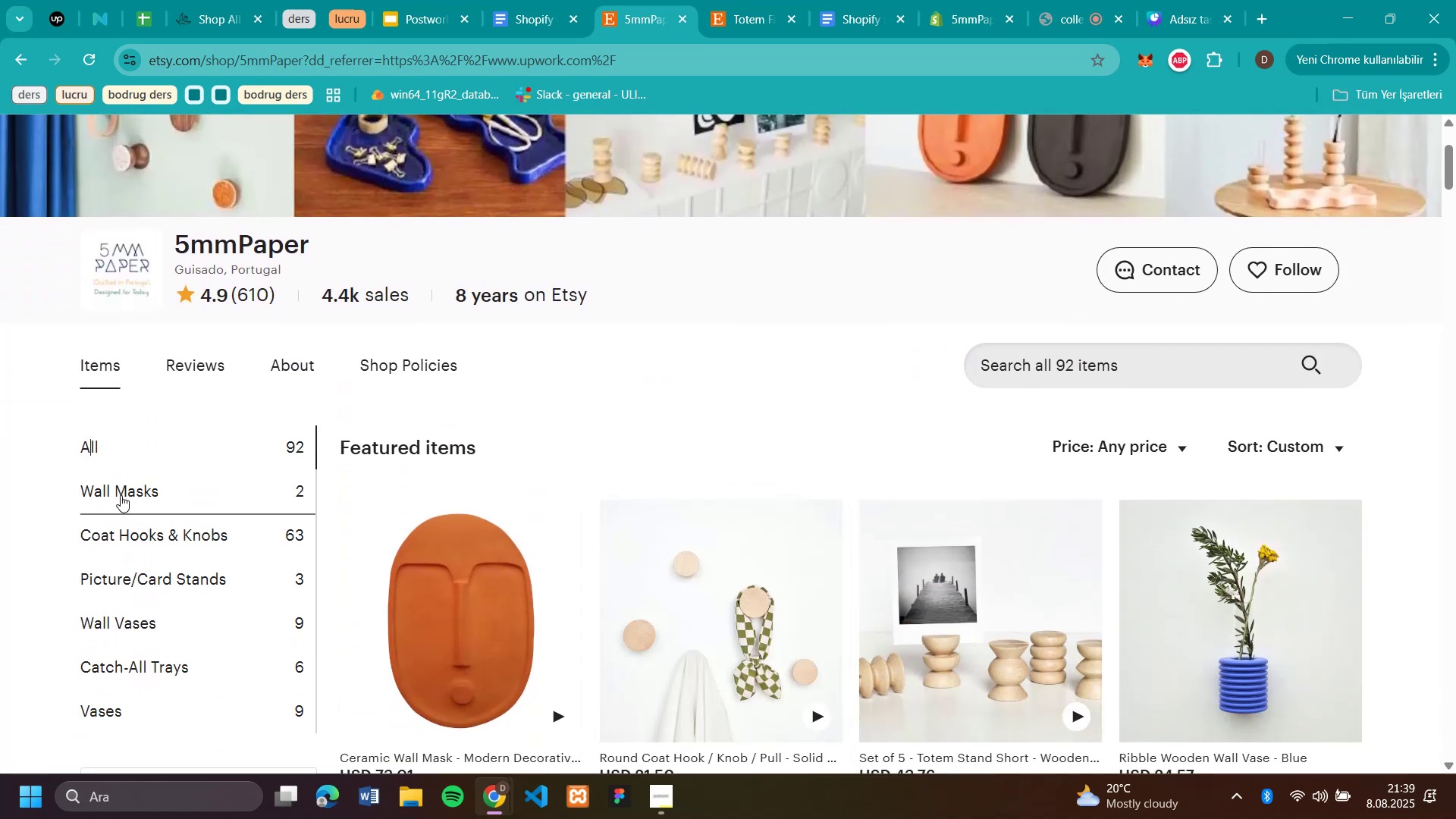 
left_click([121, 495])
 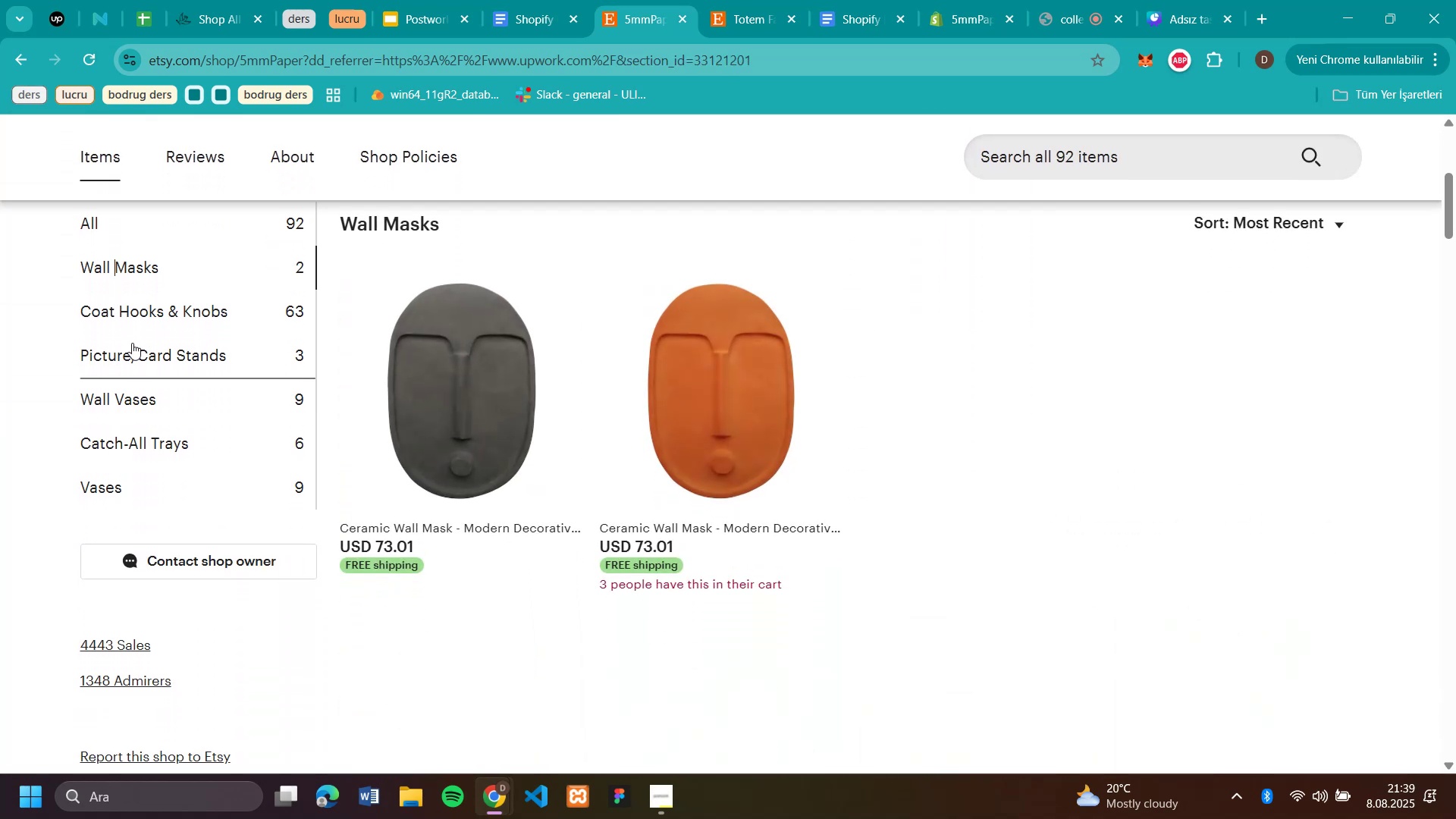 
left_click([140, 309])
 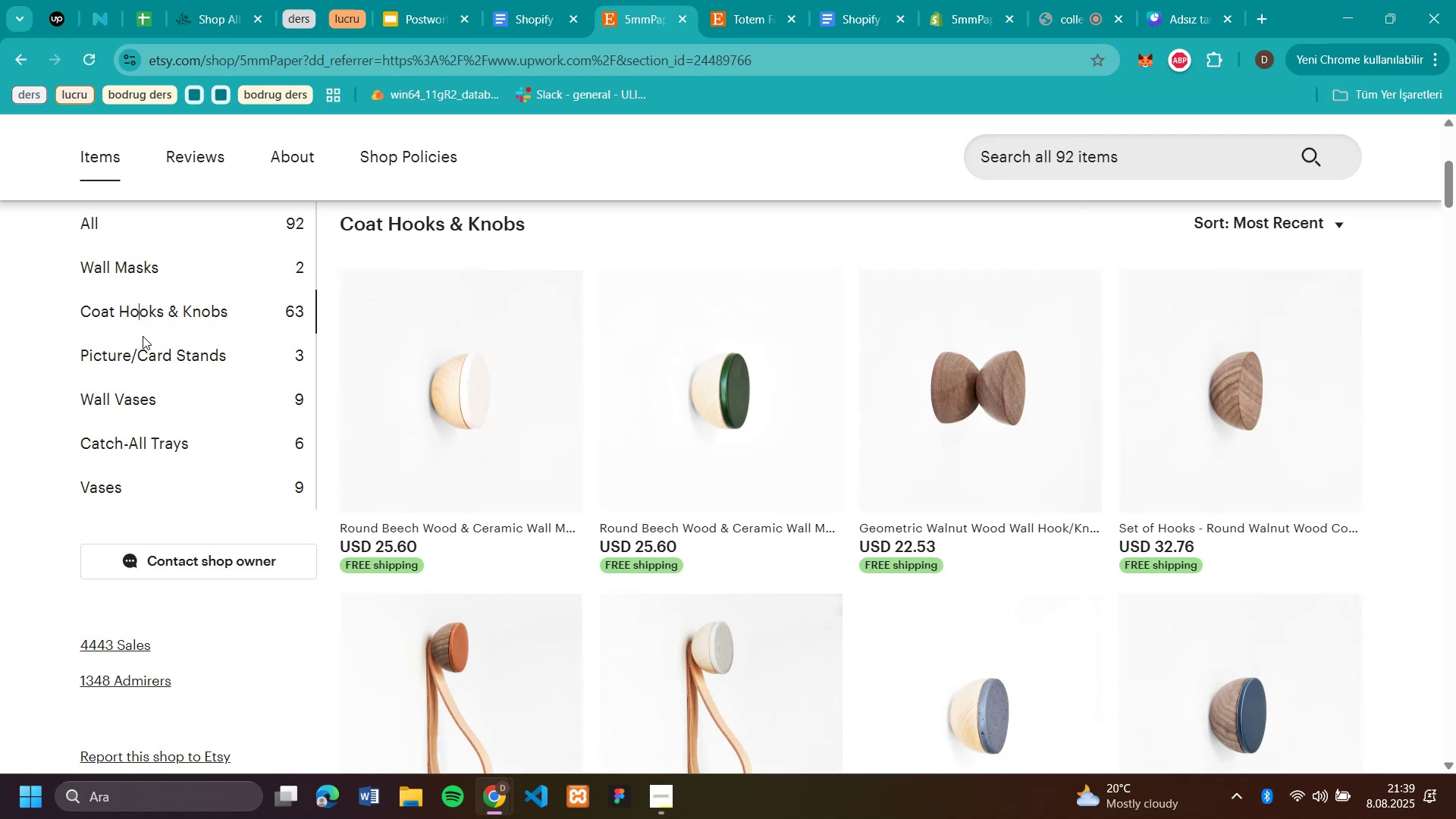 
left_click([146, 351])
 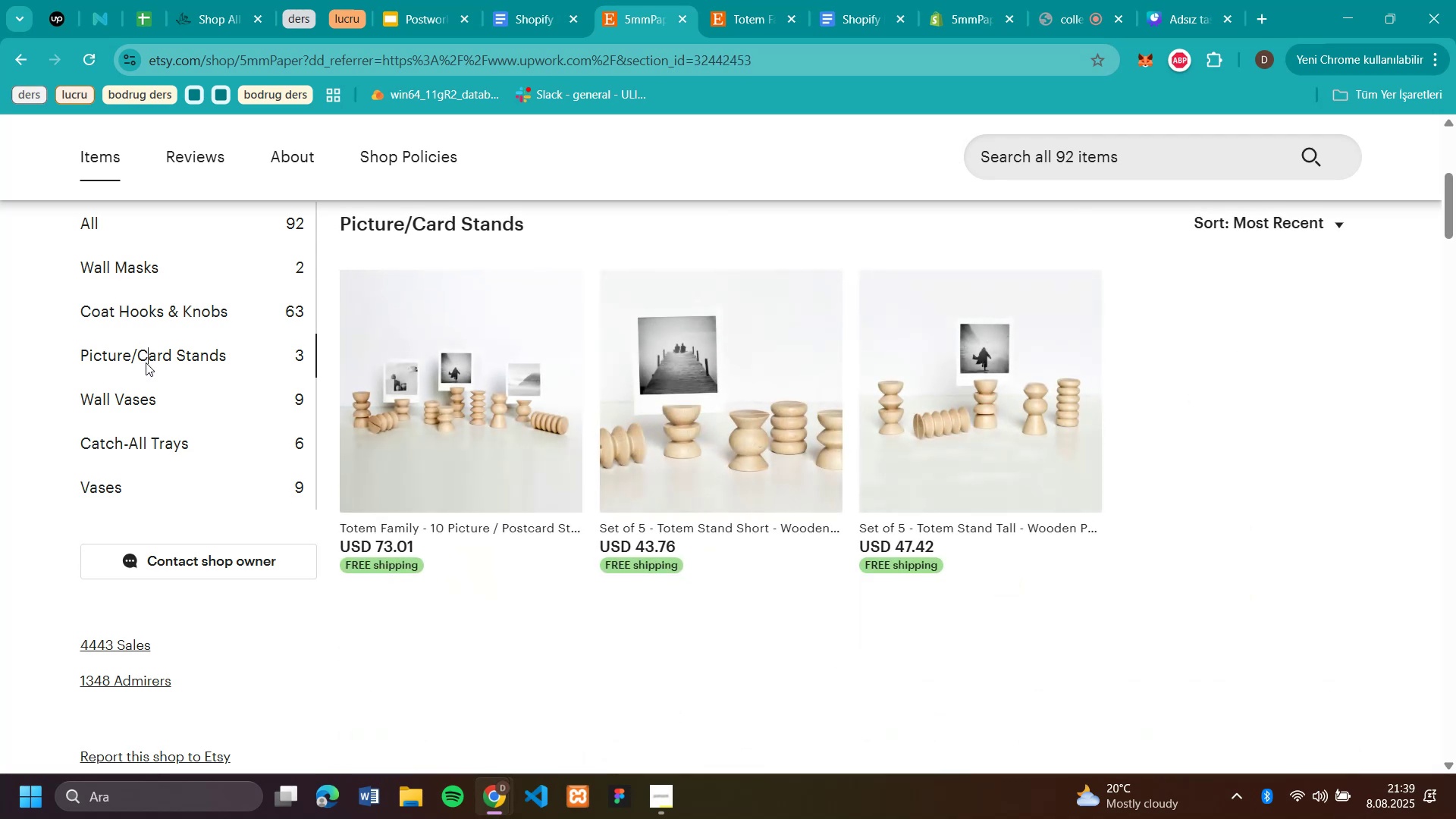 
left_click([140, 403])
 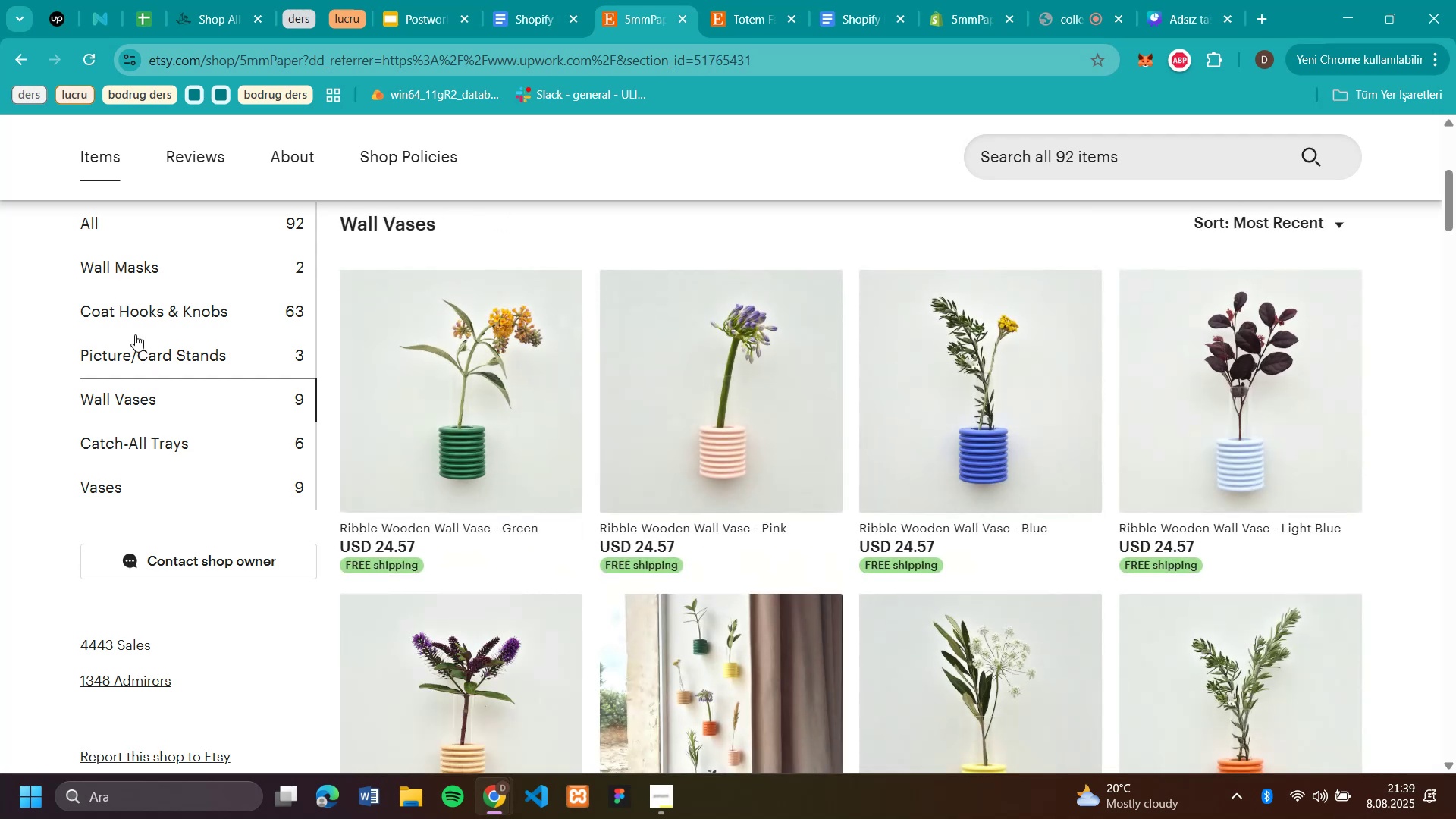 
left_click([124, 273])
 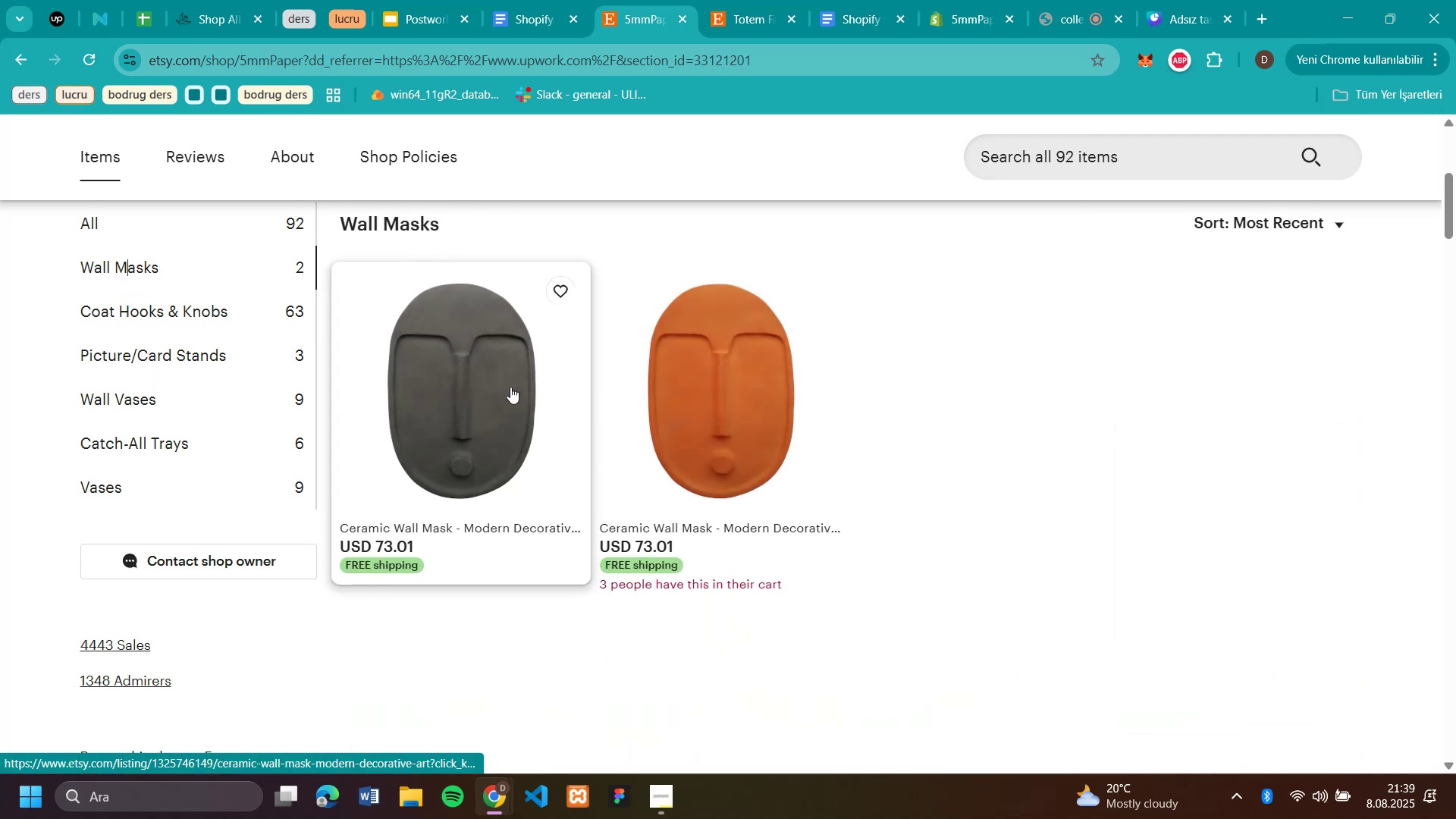 
left_click([734, 395])
 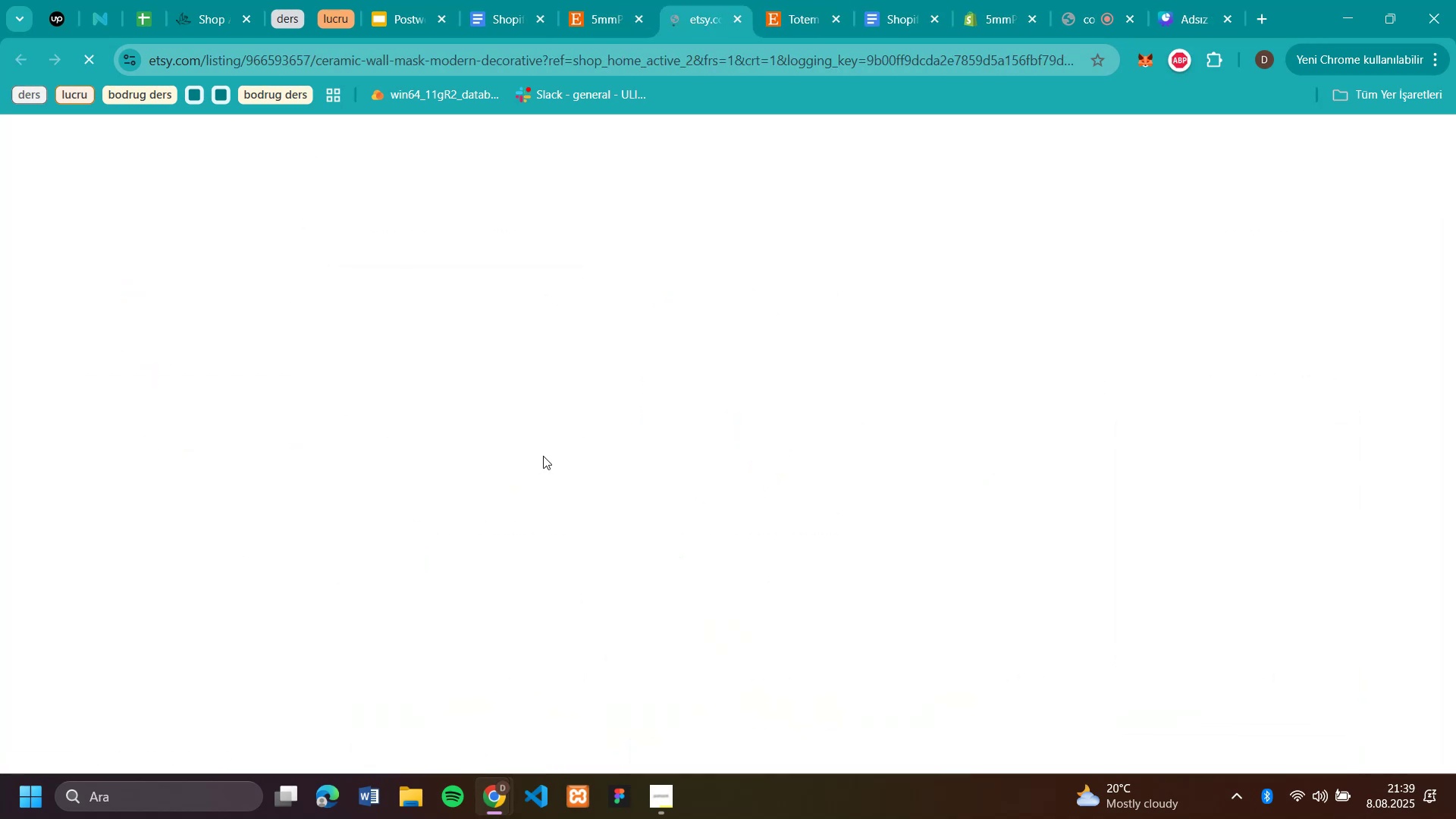 
scroll: coordinate [531, 451], scroll_direction: none, amount: 0.0
 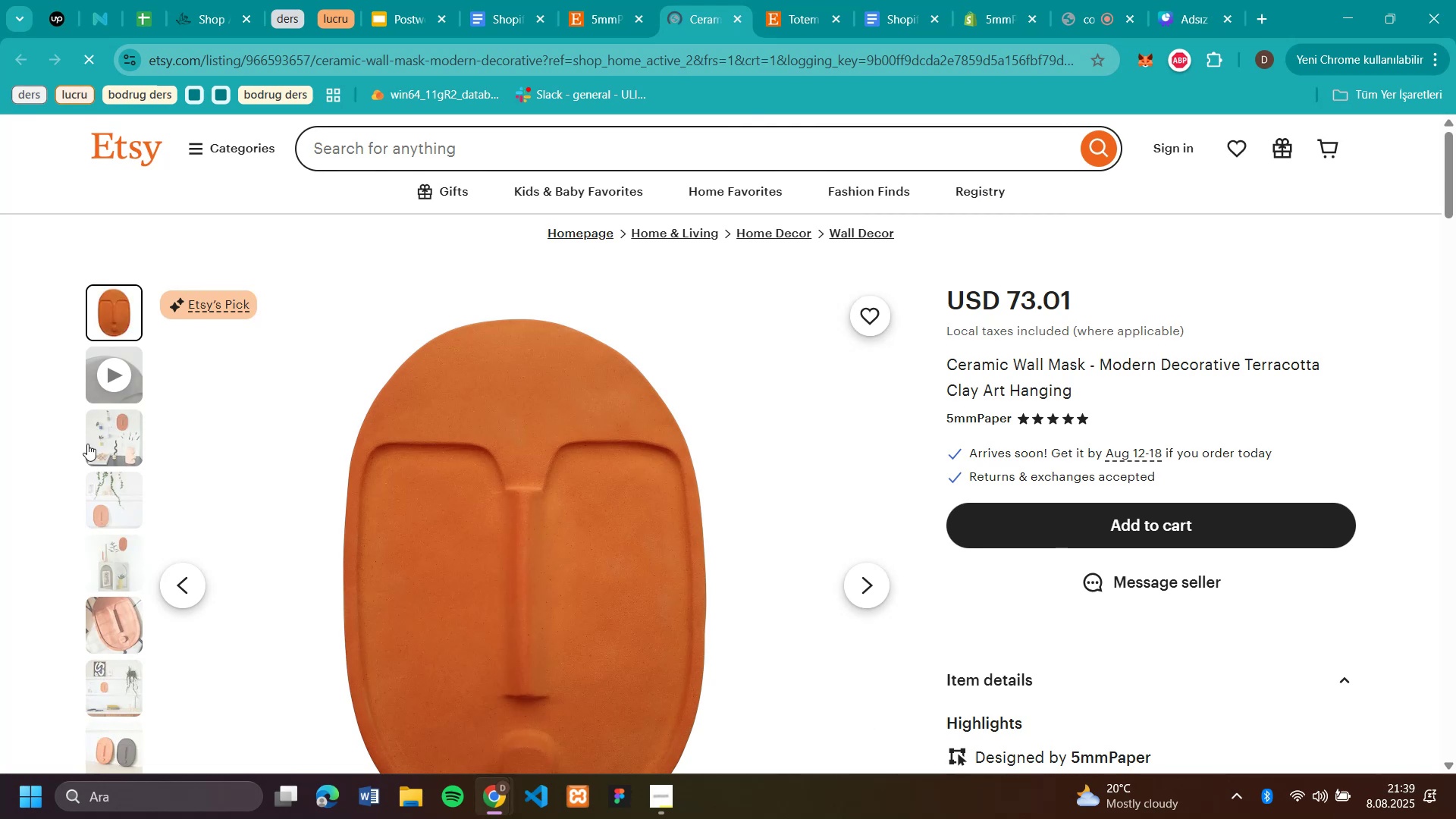 
left_click([108, 429])
 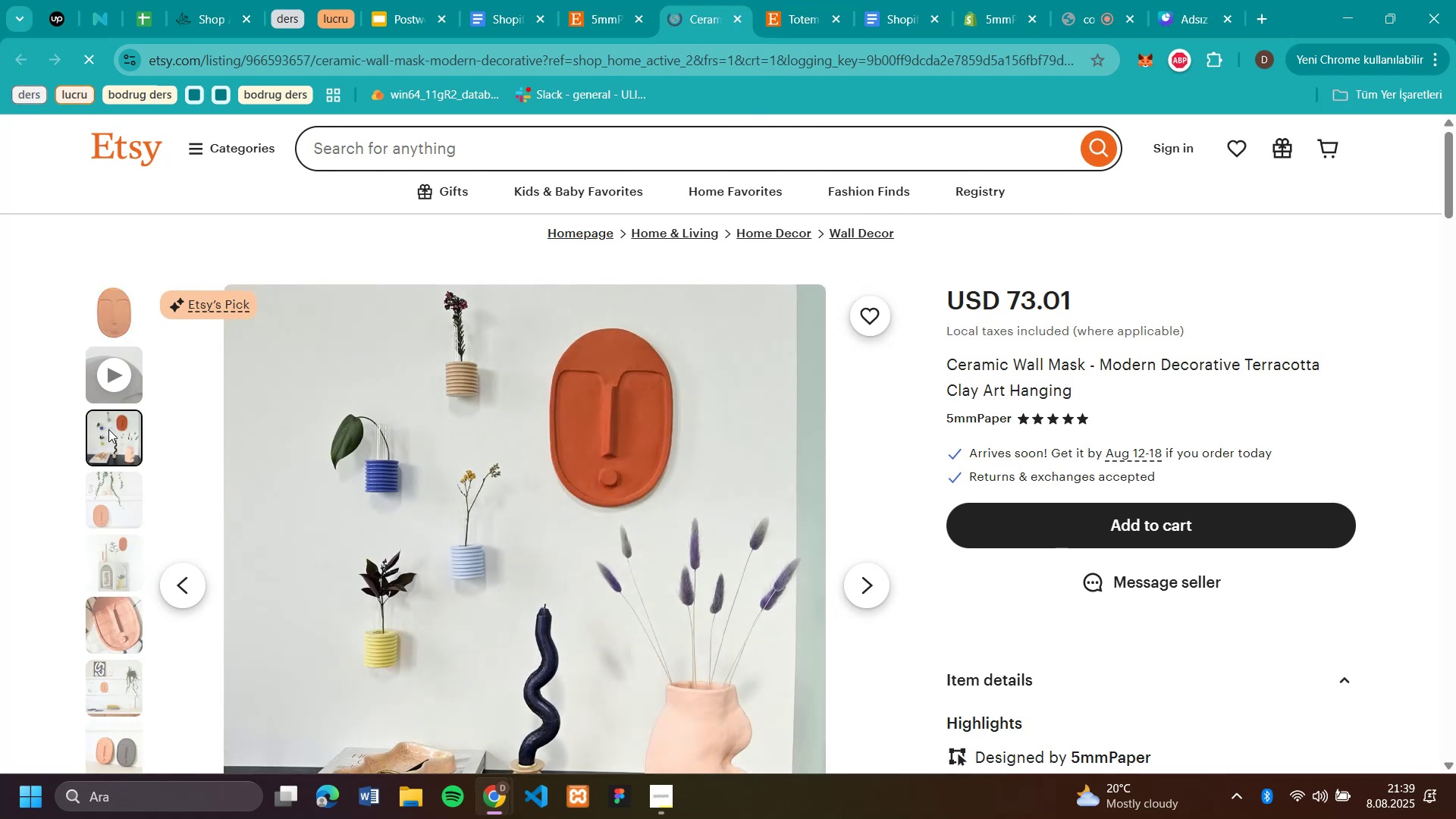 
scroll: coordinate [600, 468], scroll_direction: down, amount: 2.0
 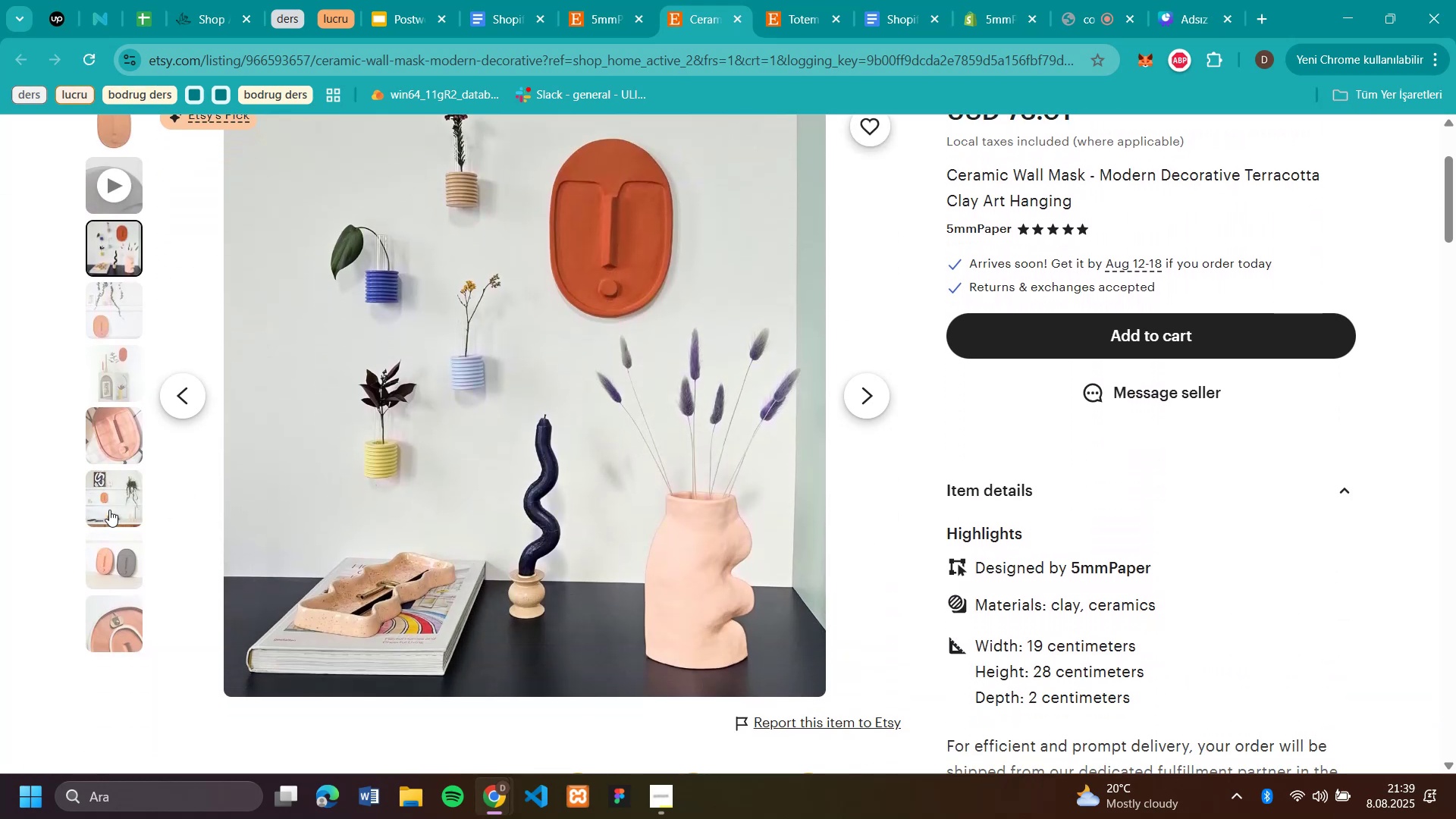 
scroll: coordinate [503, 513], scroll_direction: up, amount: 3.0
 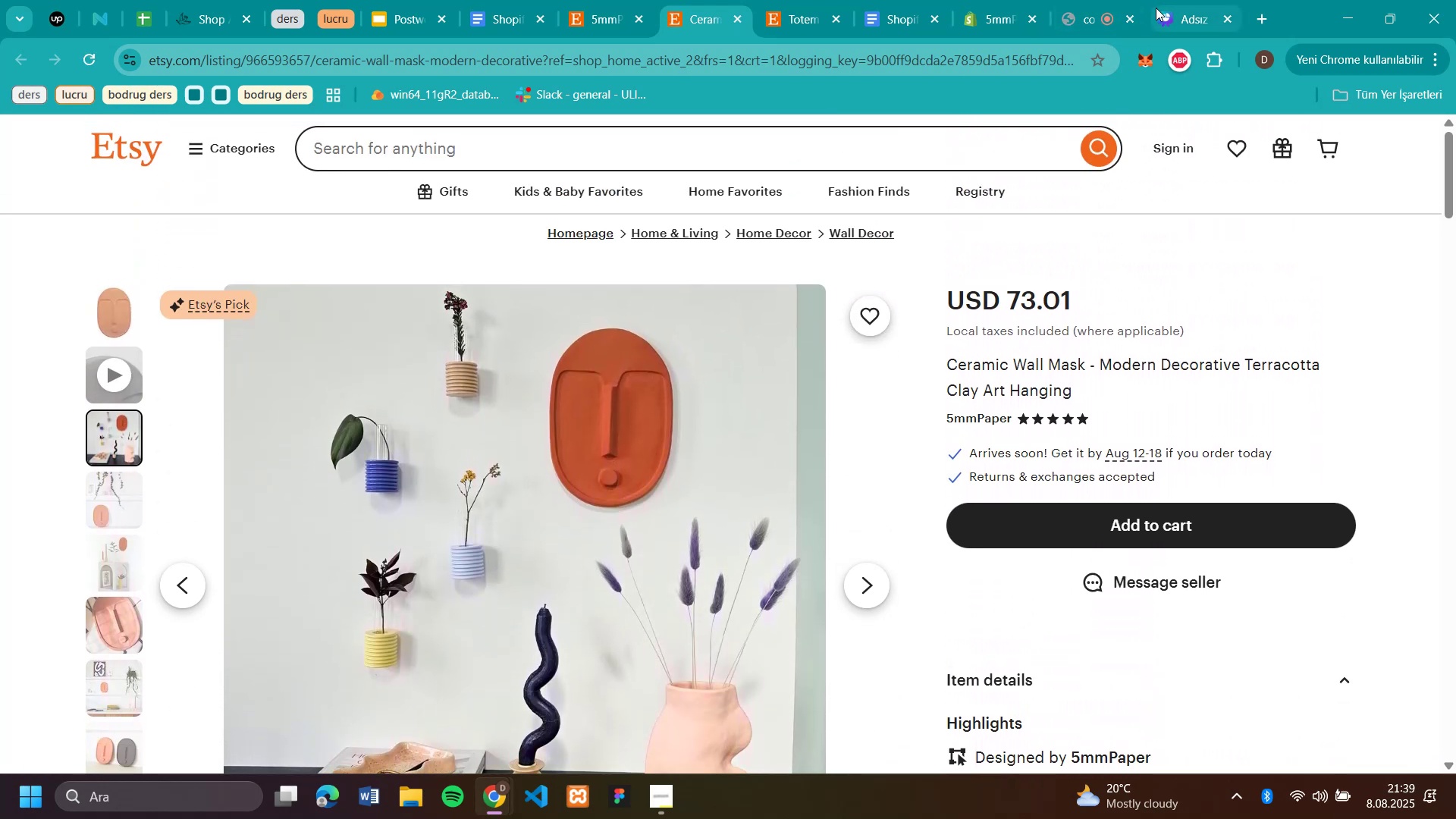 
left_click([1183, 13])
 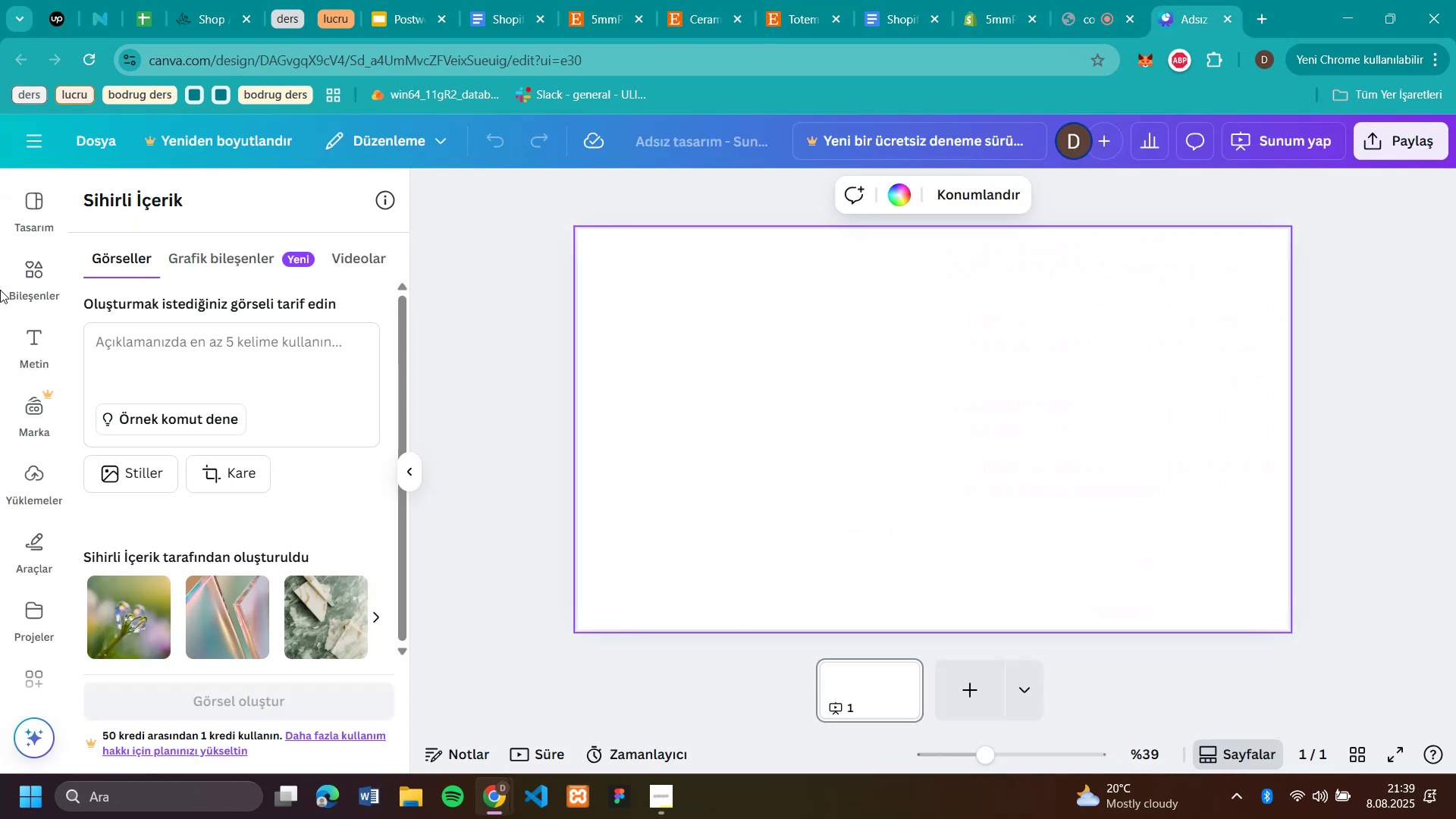 
left_click([46, 271])
 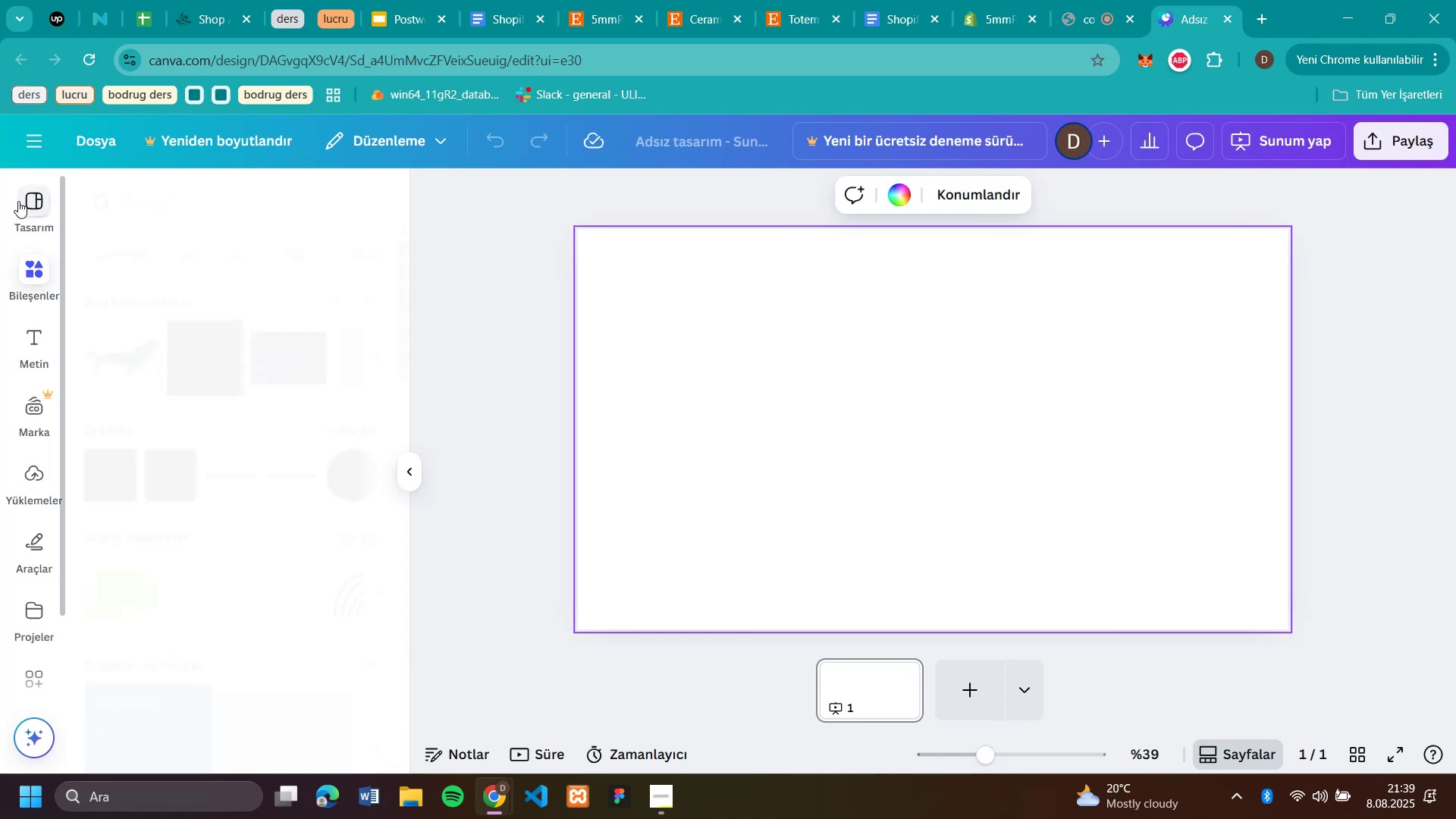 
left_click([18, 201])
 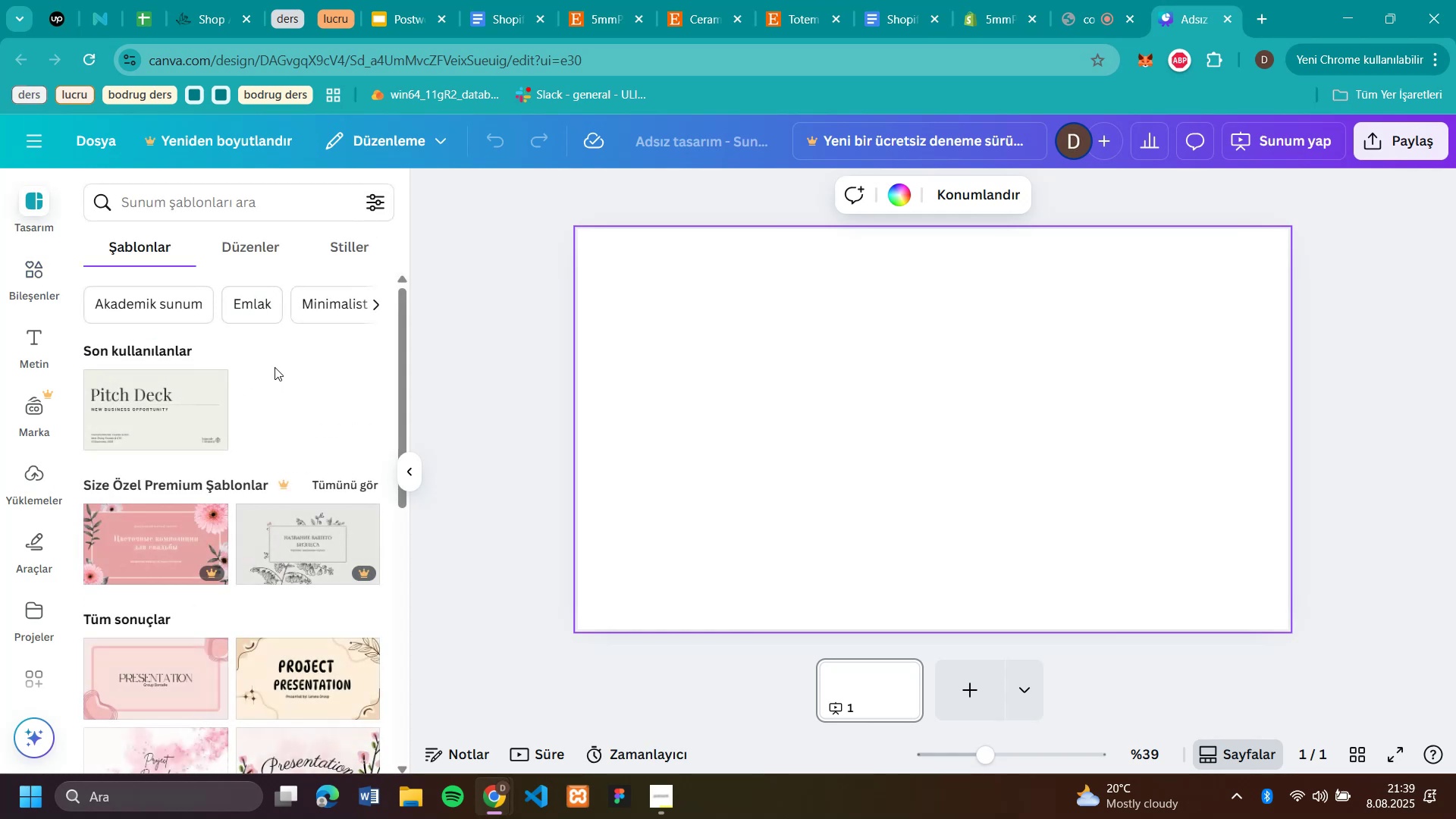 
scroll: coordinate [294, 384], scroll_direction: down, amount: 9.0
 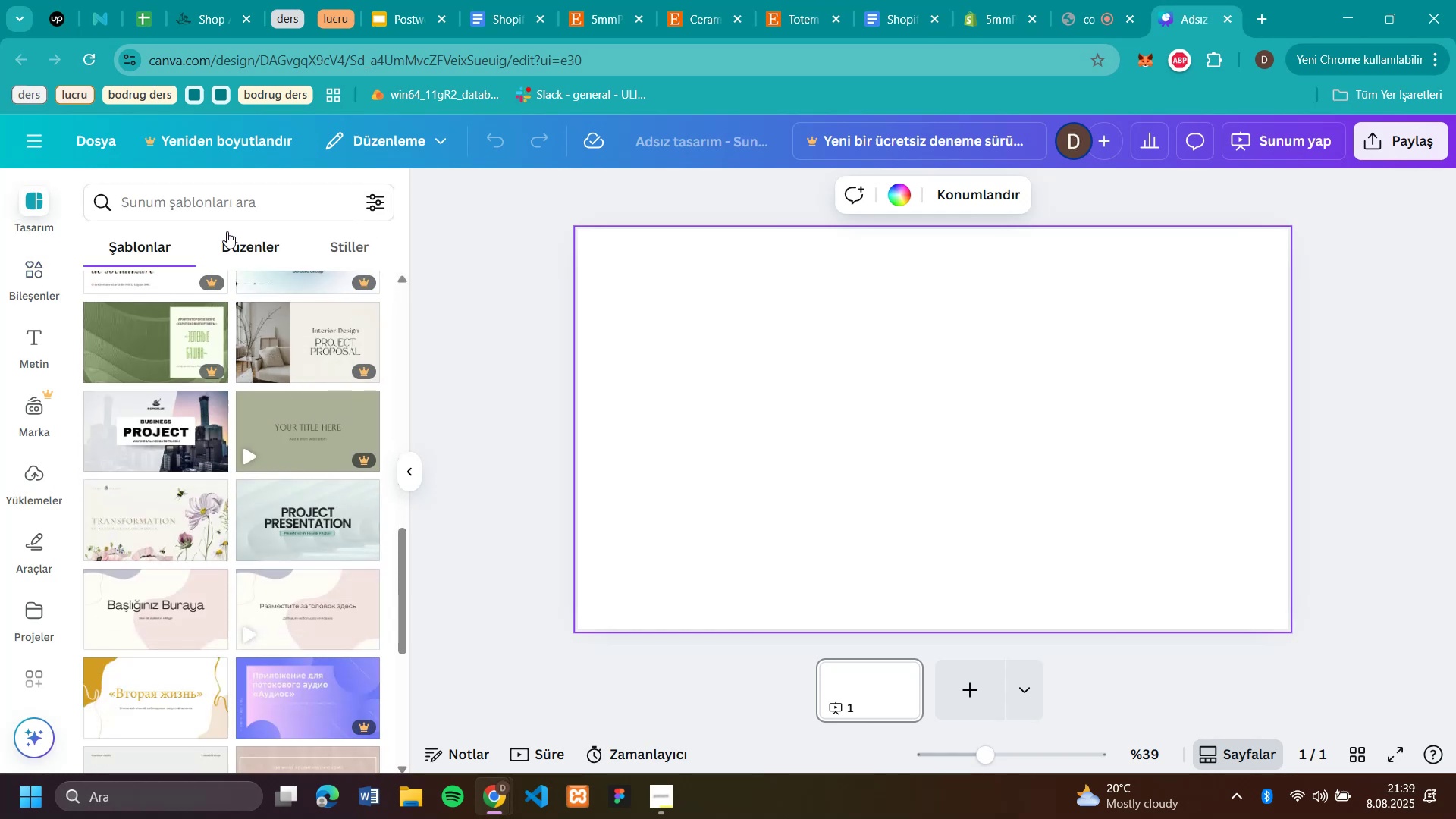 
left_click([228, 237])
 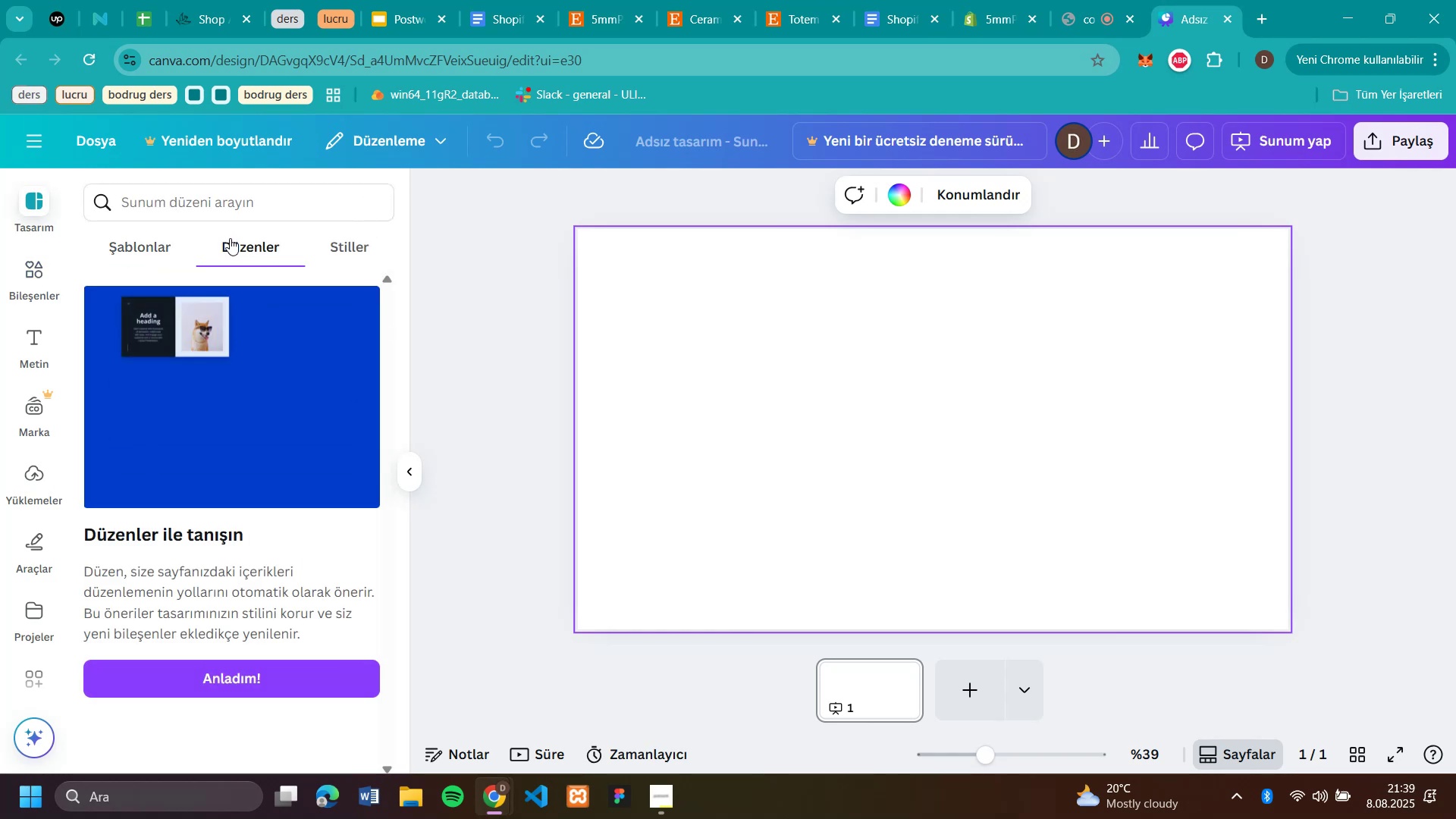 
left_click([265, 686])
 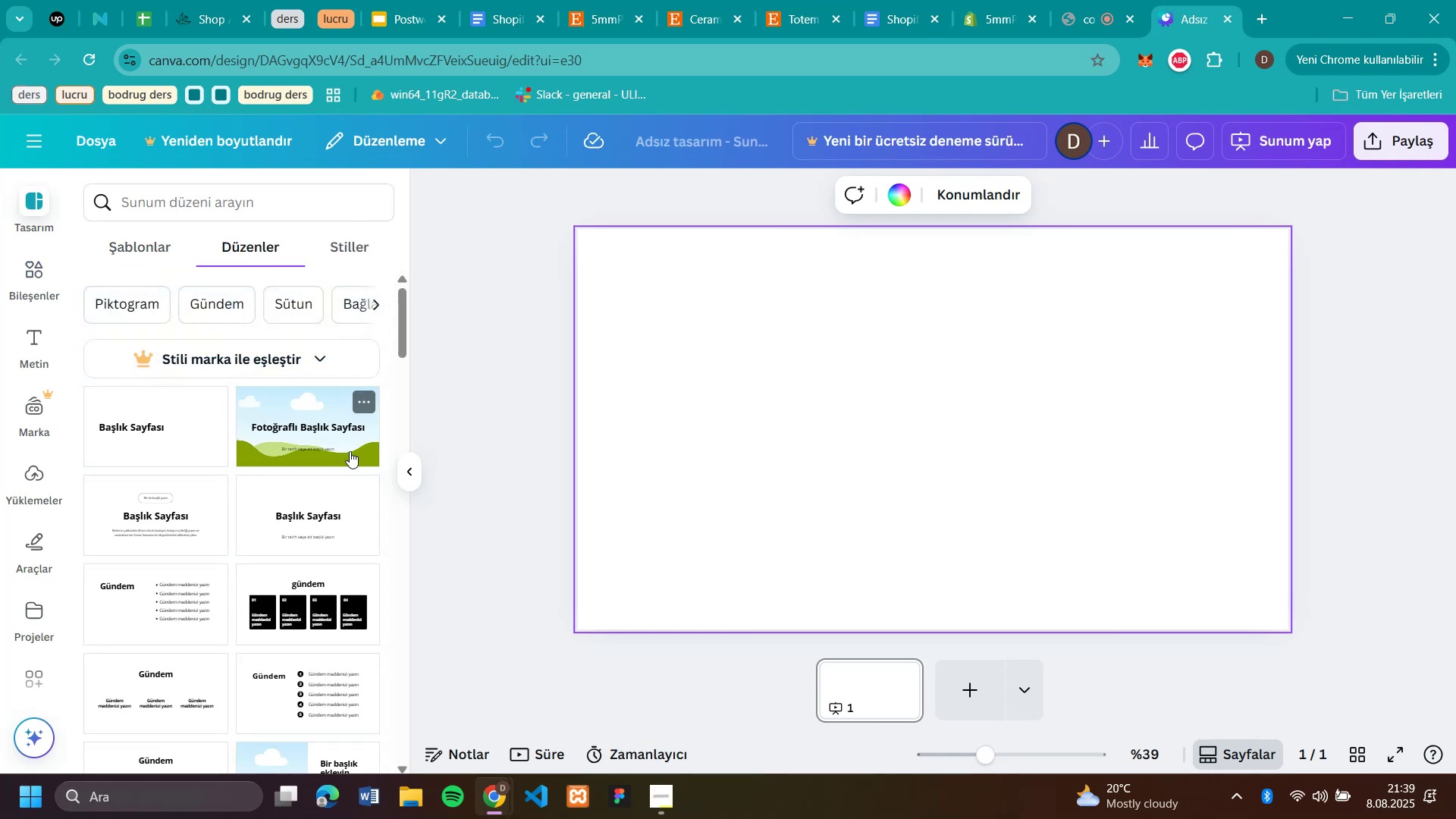 
scroll: coordinate [350, 451], scroll_direction: down, amount: 9.0
 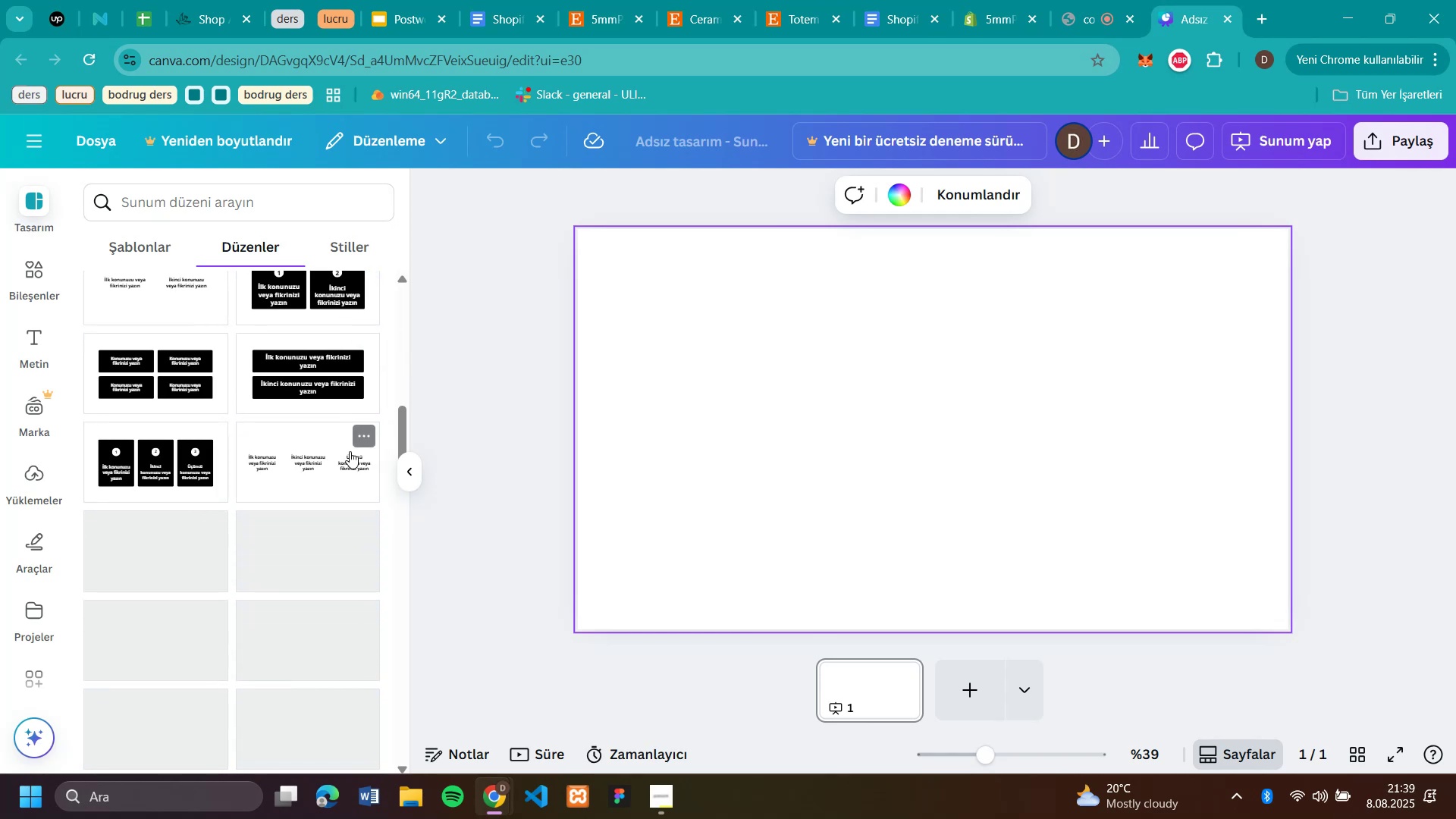 
scroll: coordinate [350, 451], scroll_direction: none, amount: 0.0
 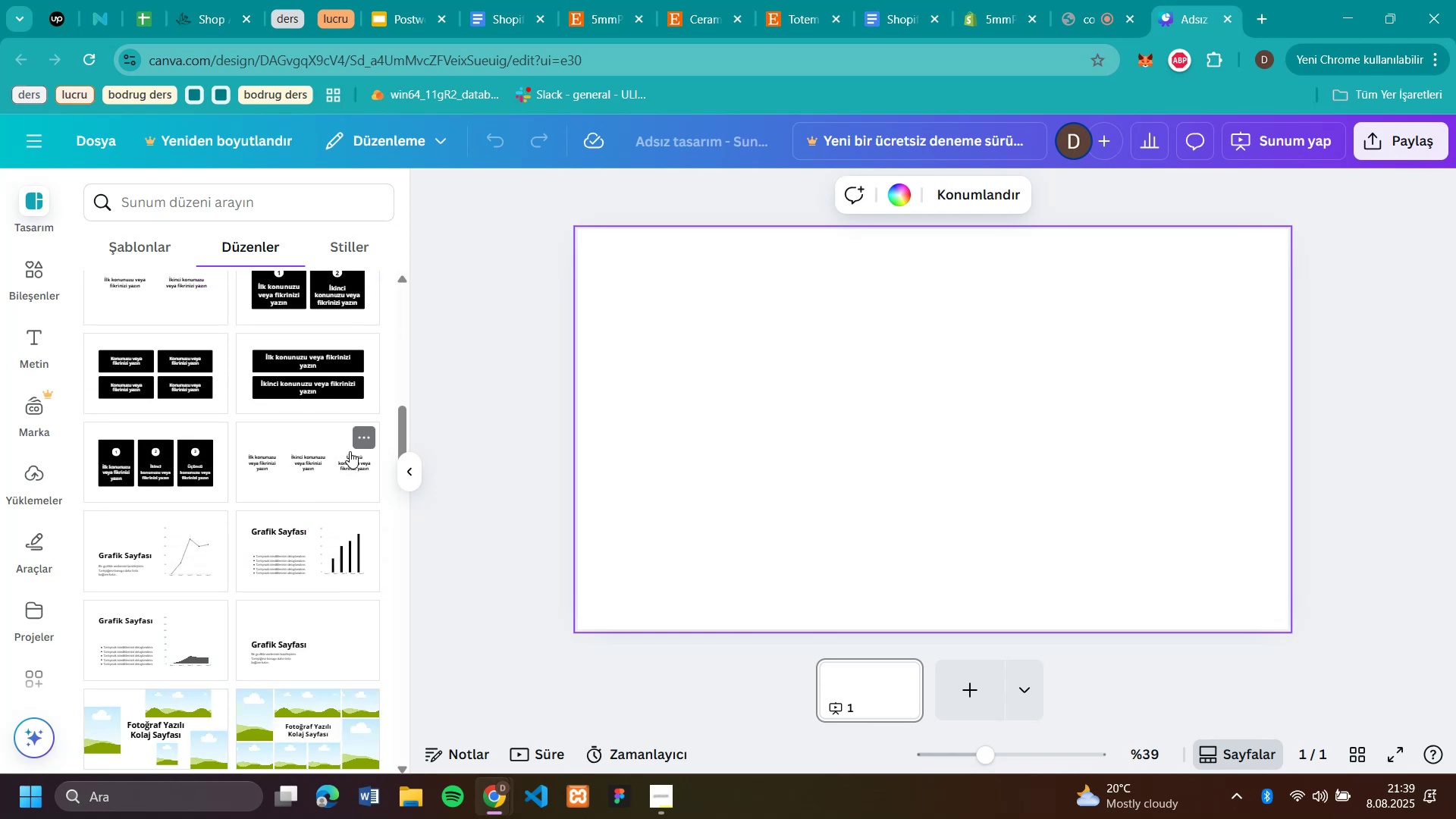 
scroll: coordinate [350, 451], scroll_direction: down, amount: 16.0
 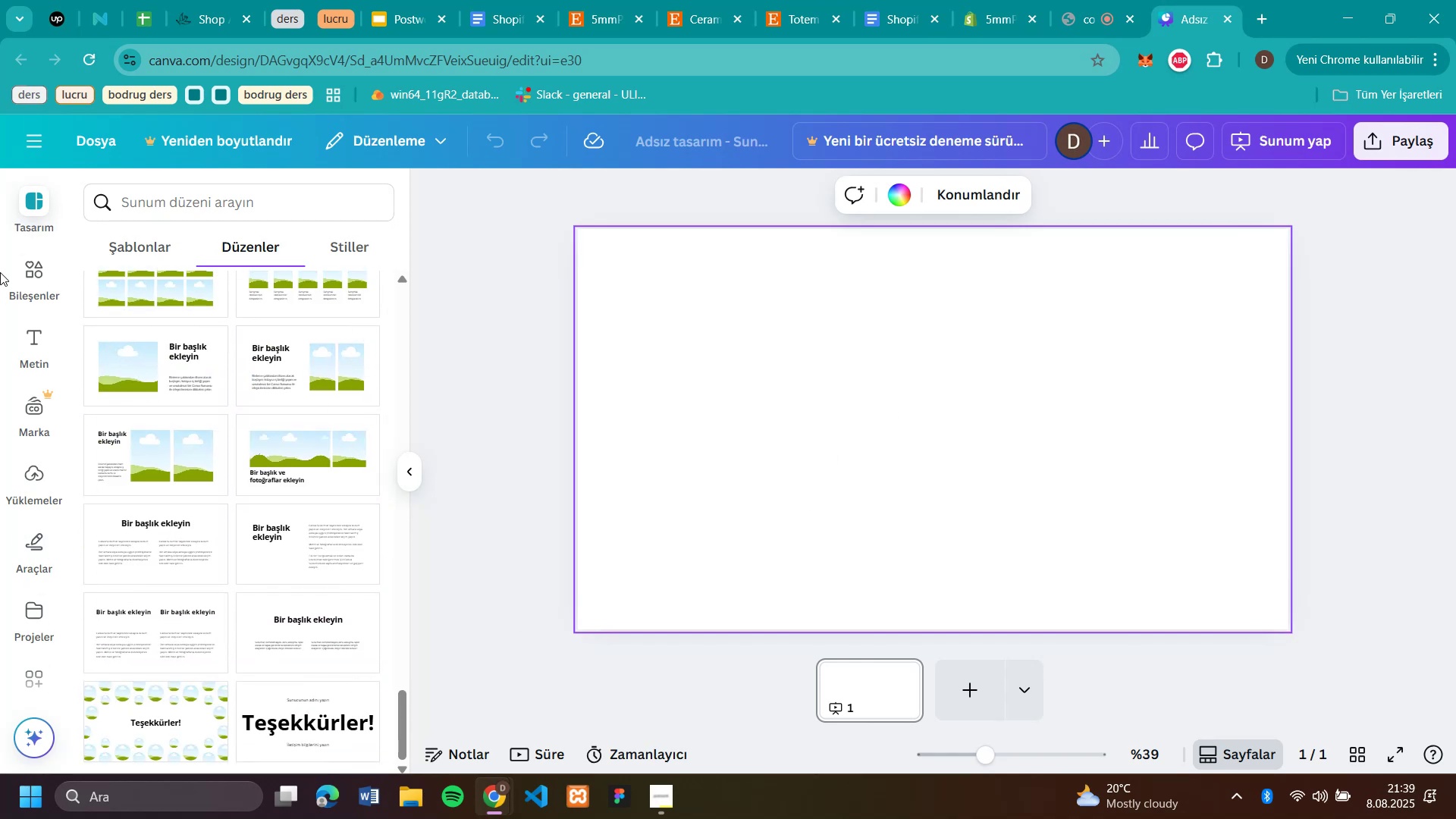 
left_click([30, 479])
 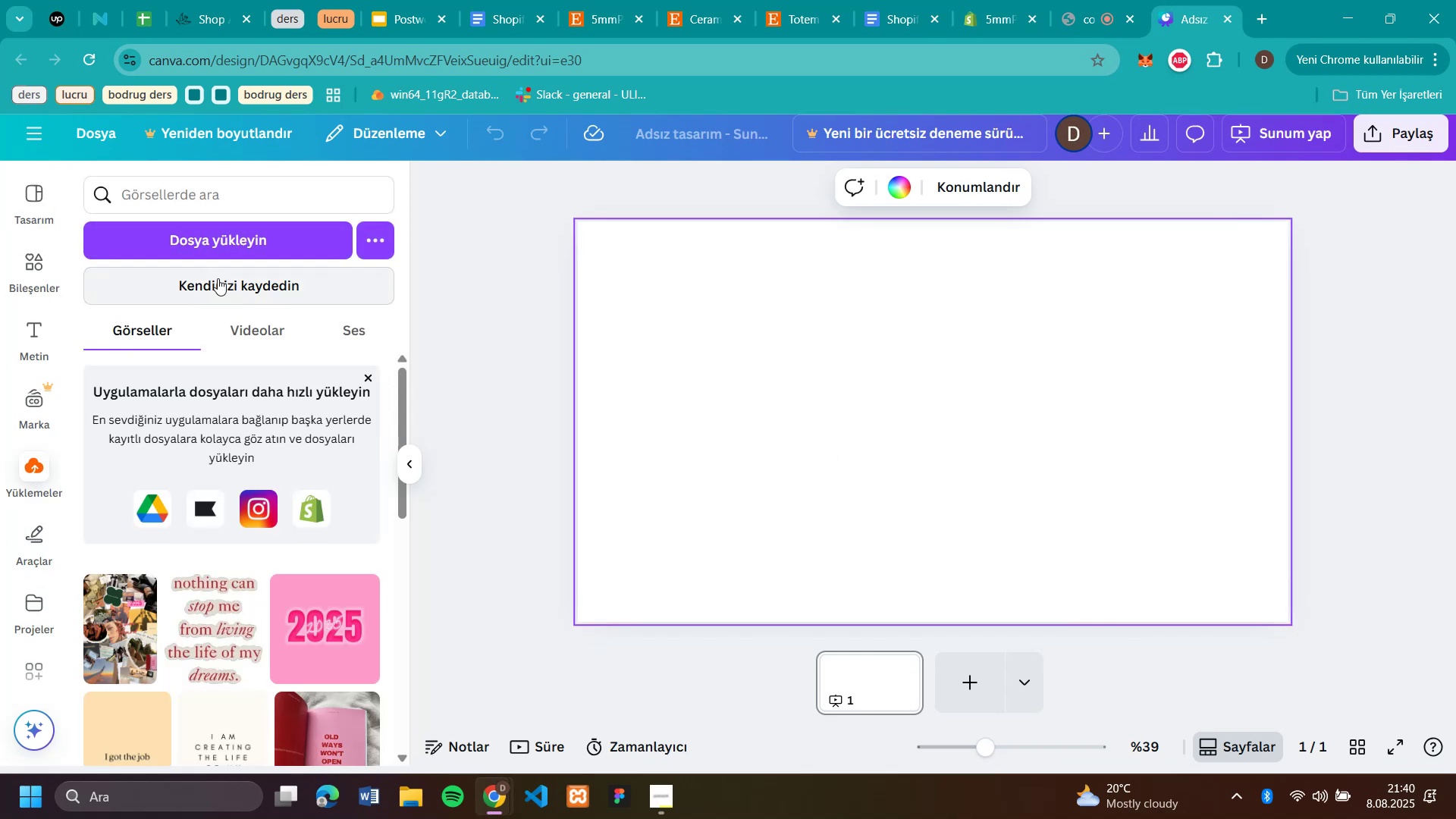 
left_click([230, 234])
 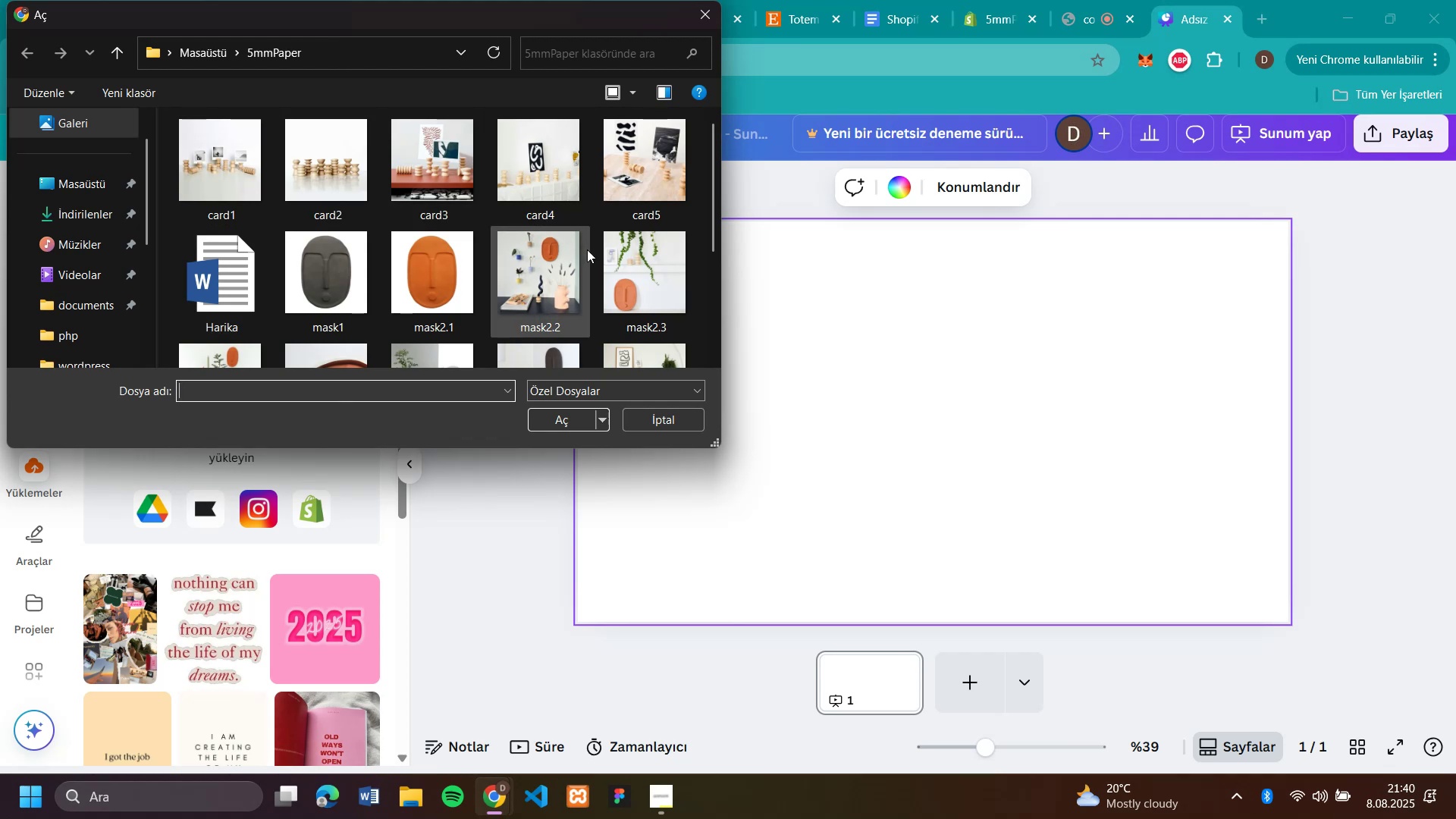 
scroll: coordinate [463, 235], scroll_direction: down, amount: 2.0
 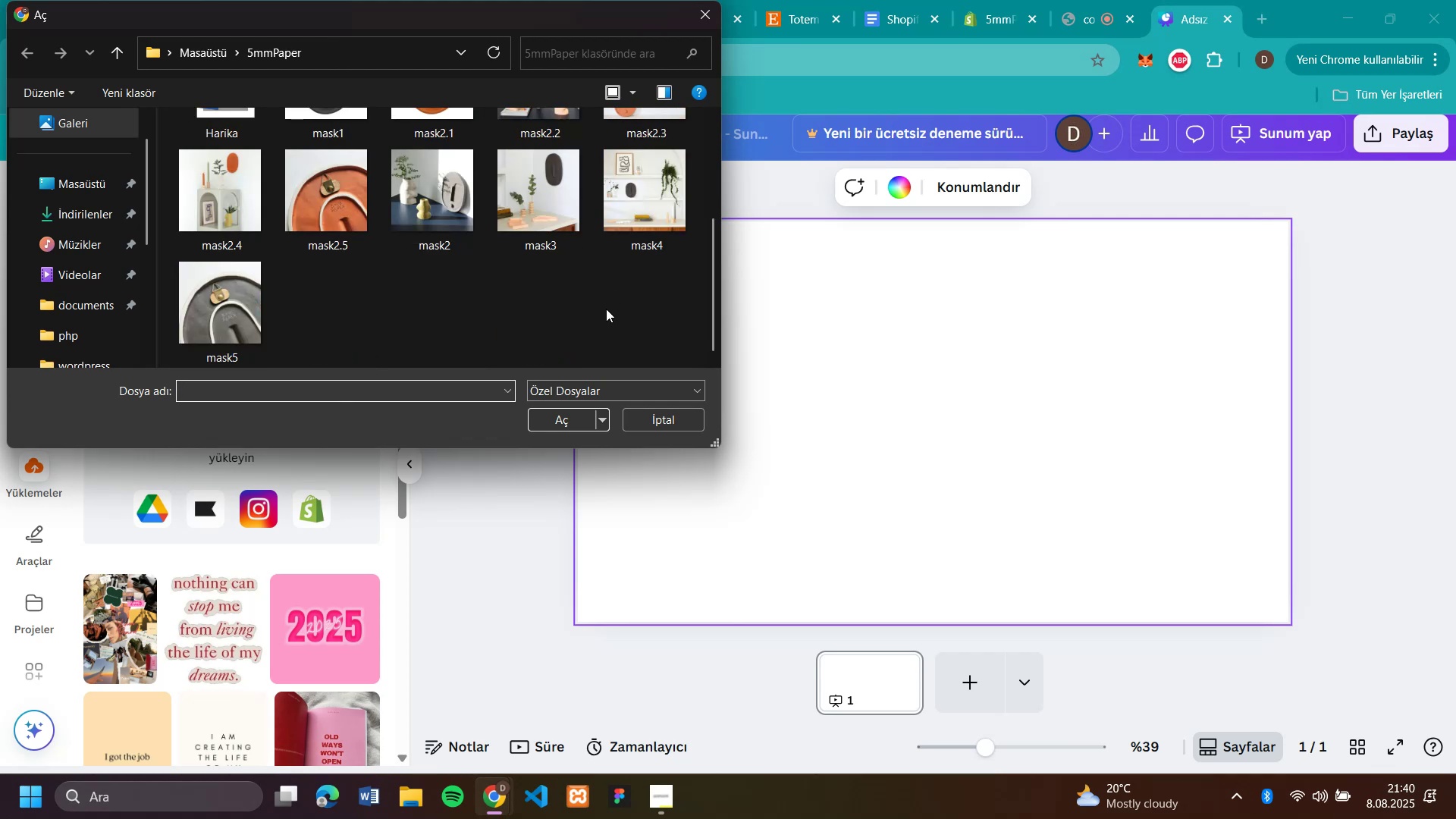 
scroll: coordinate [606, 309], scroll_direction: up, amount: 2.0
 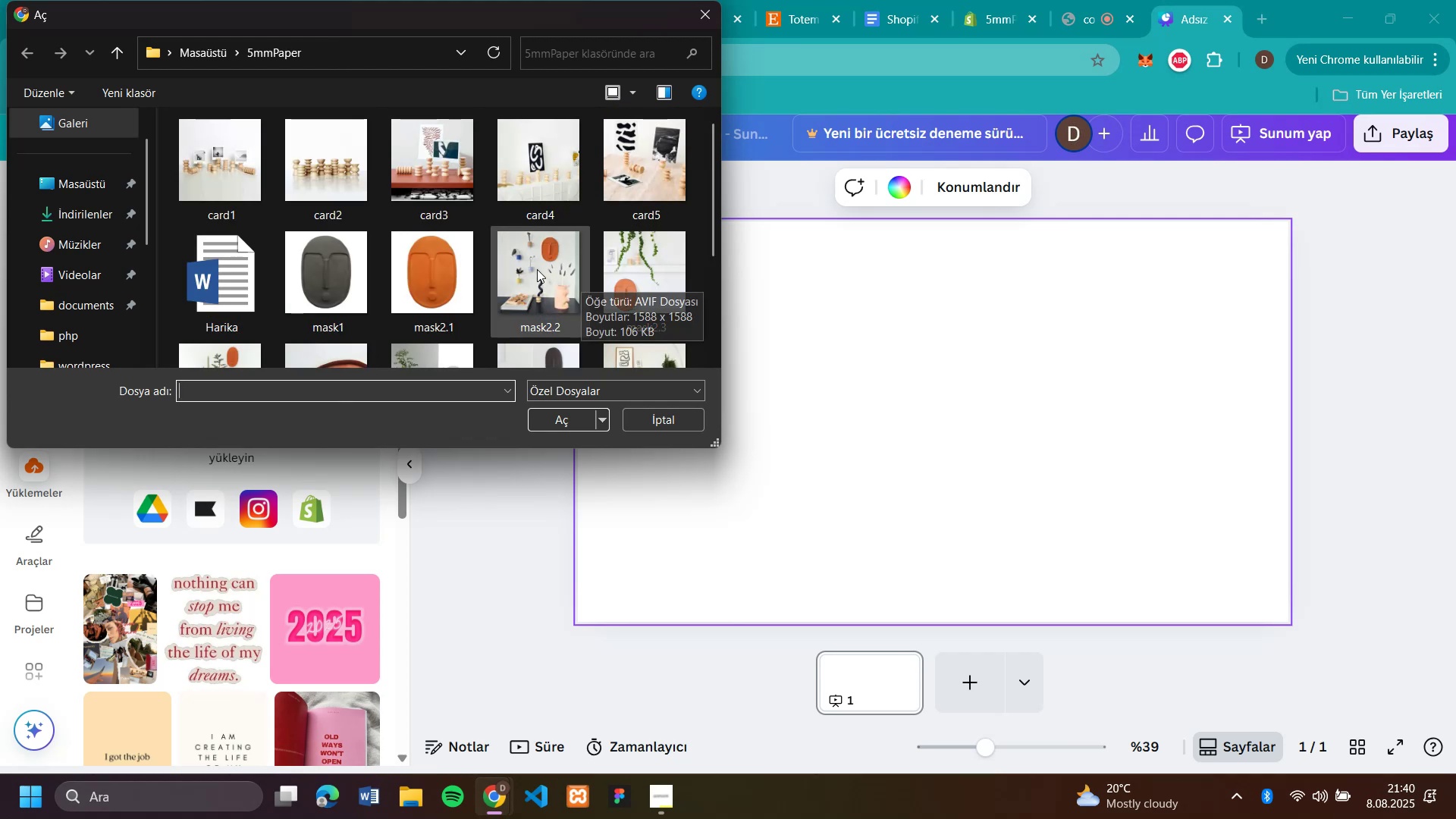 
left_click([537, 269])
 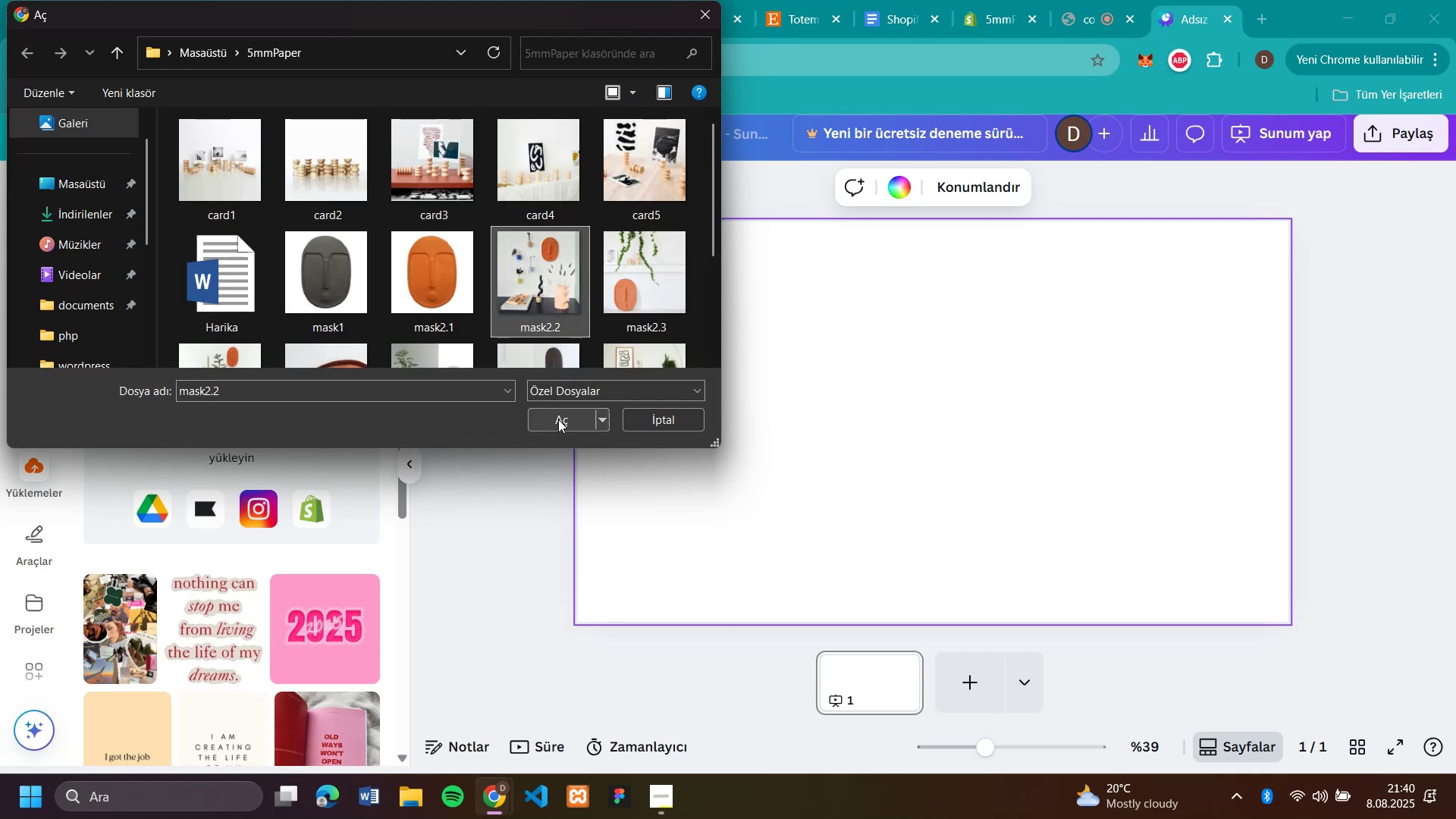 
left_click([558, 419])
 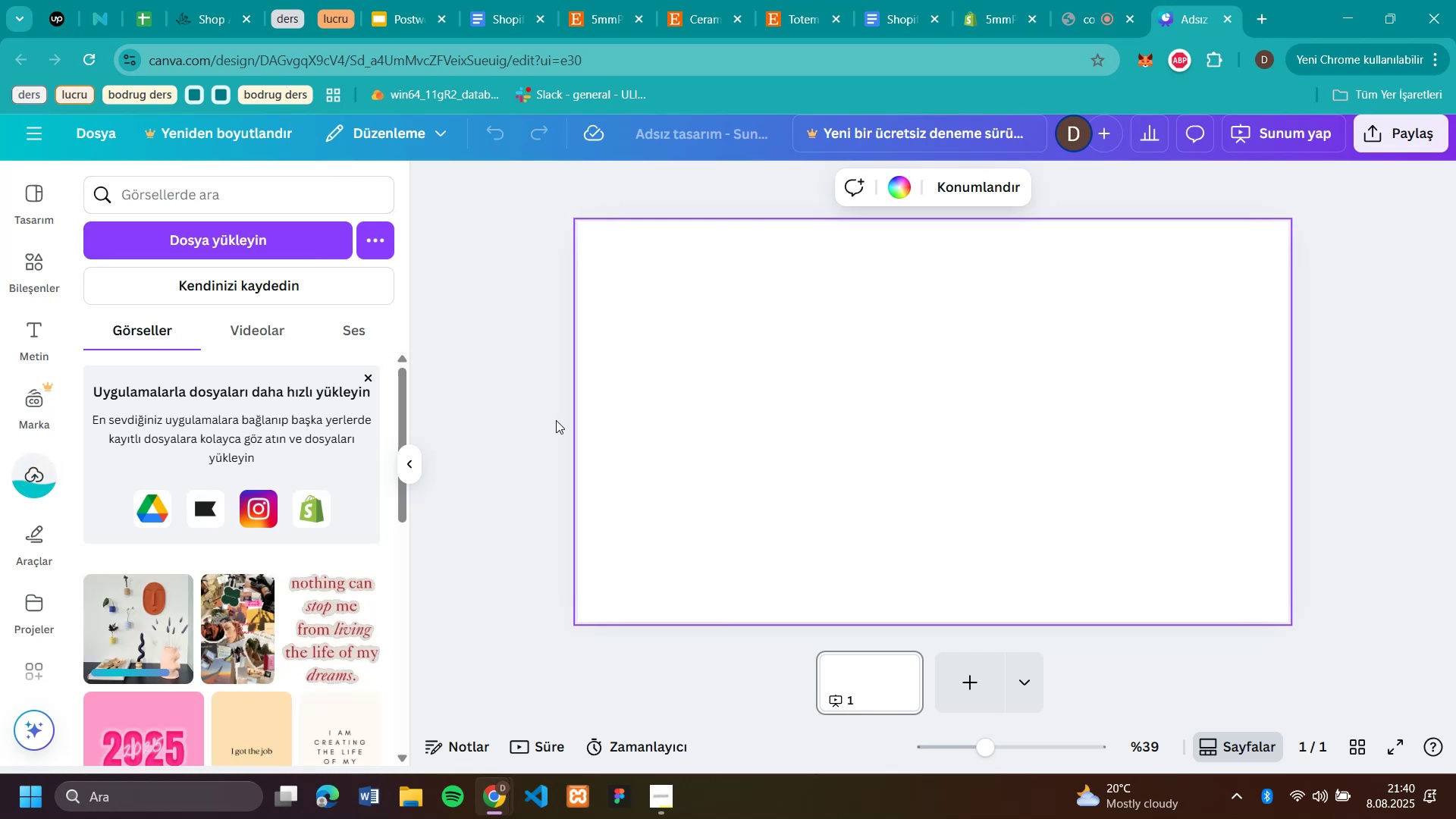 
mouse_move([147, 596])
 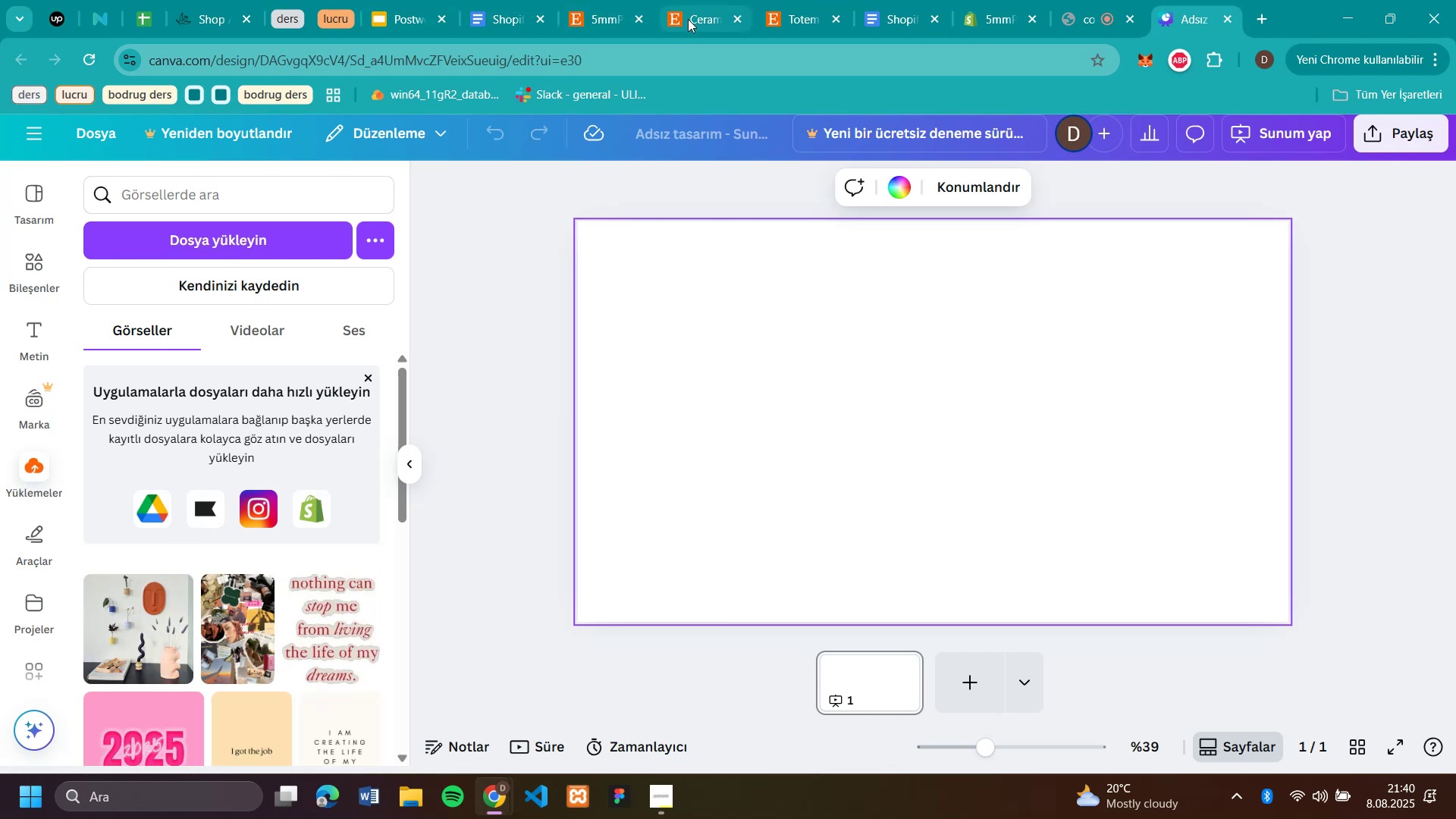 
left_click([701, 23])
 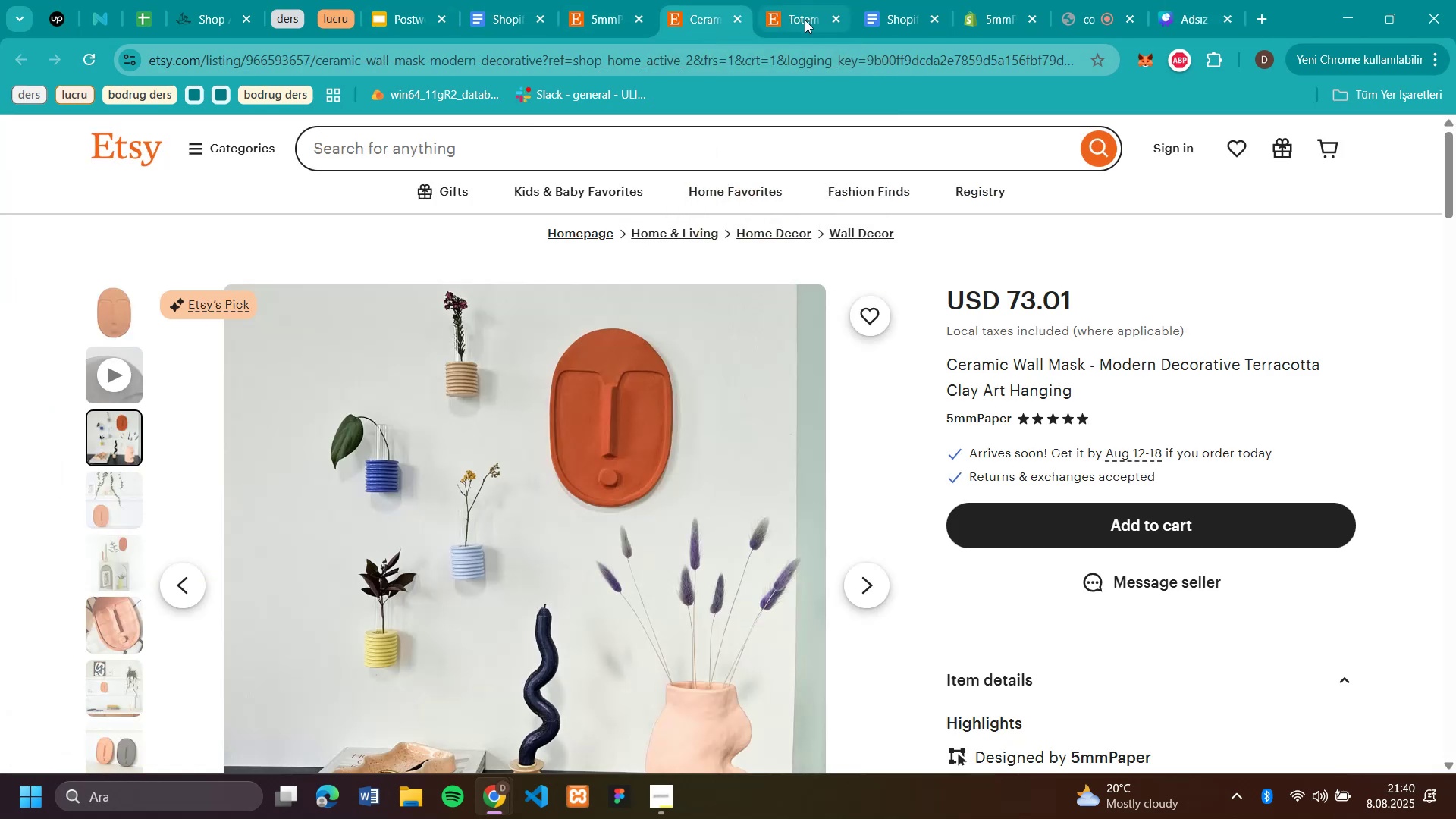 
left_click([805, 20])
 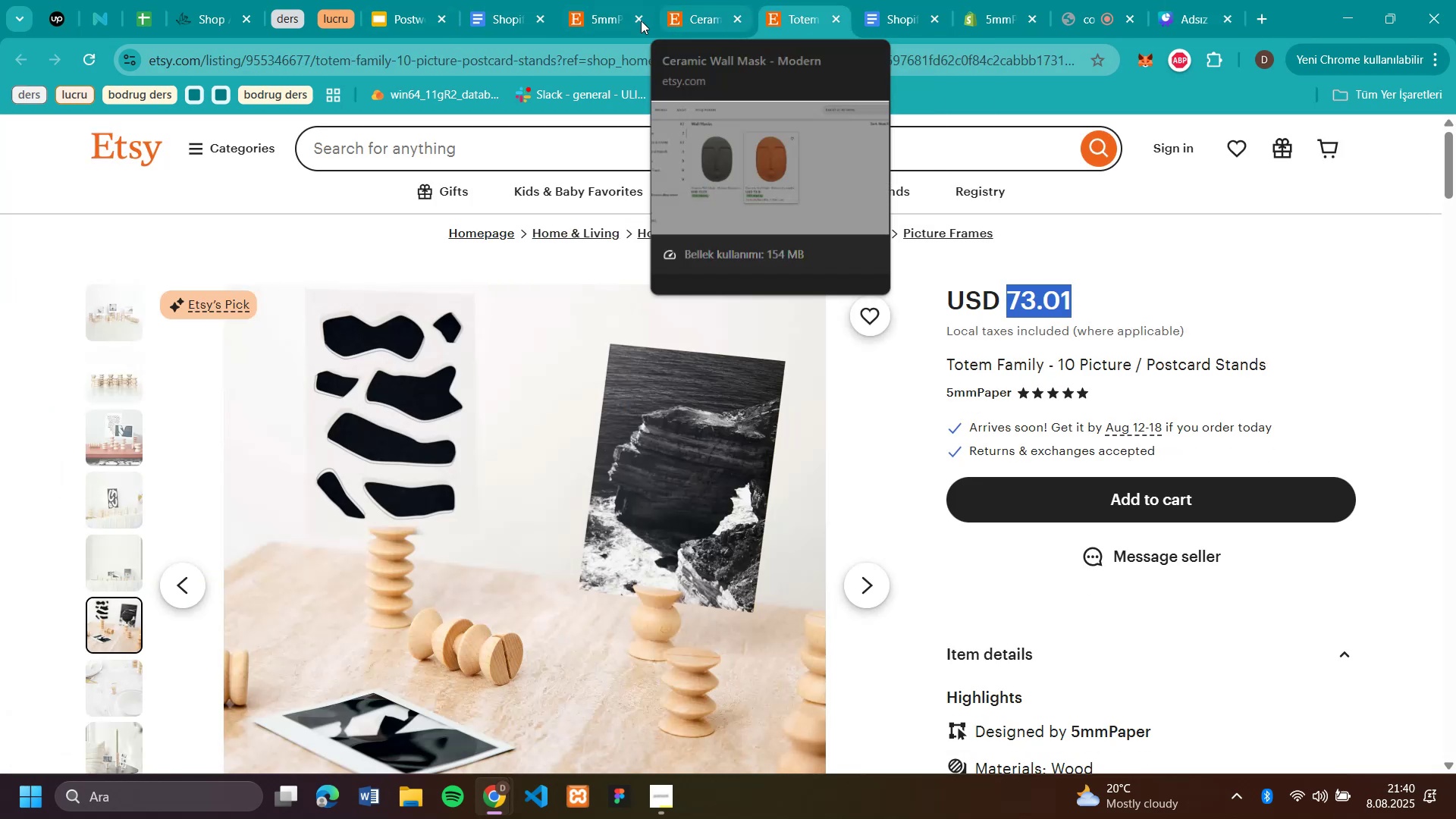 
left_click([601, 20])
 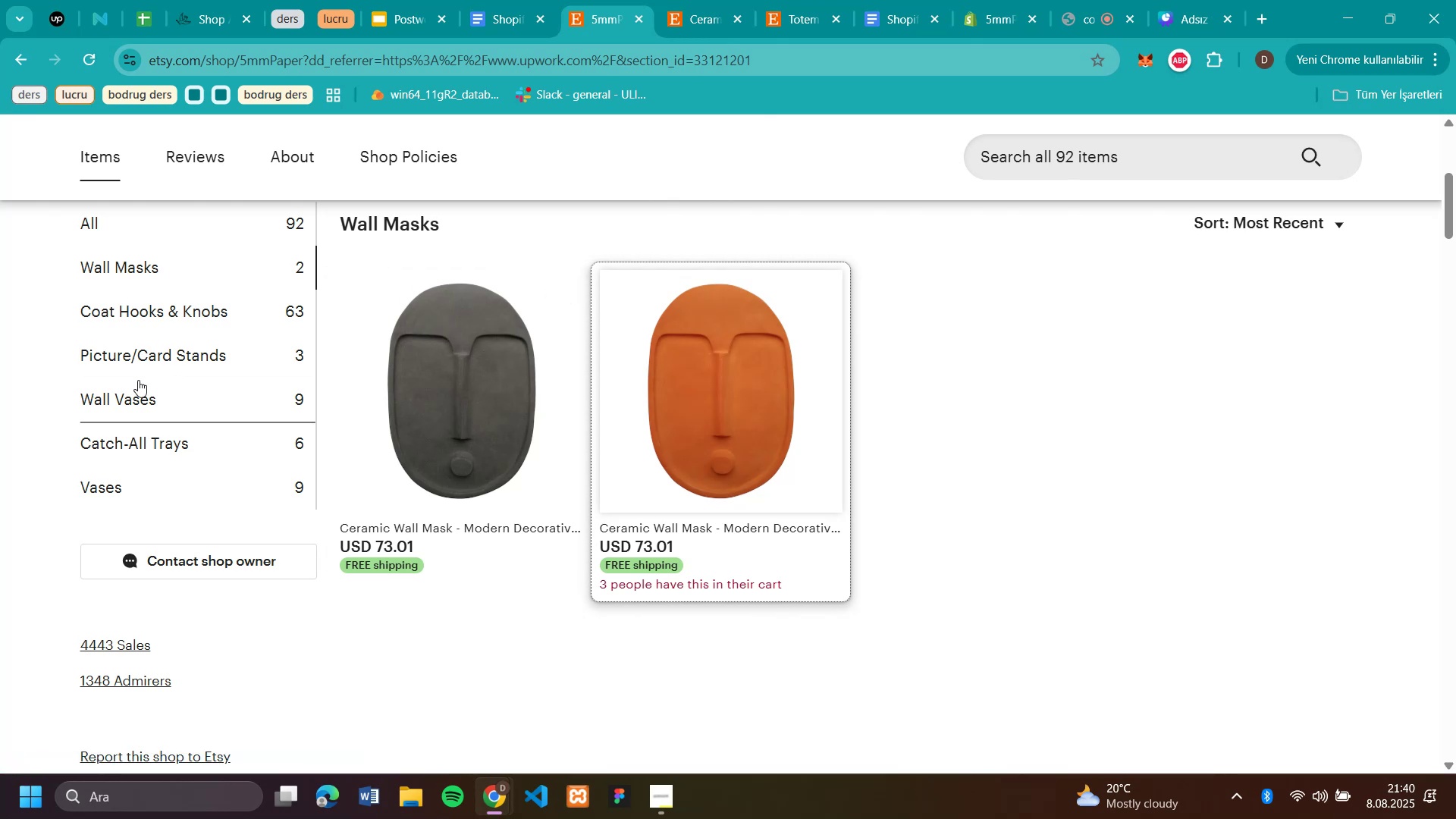 
left_click([137, 361])
 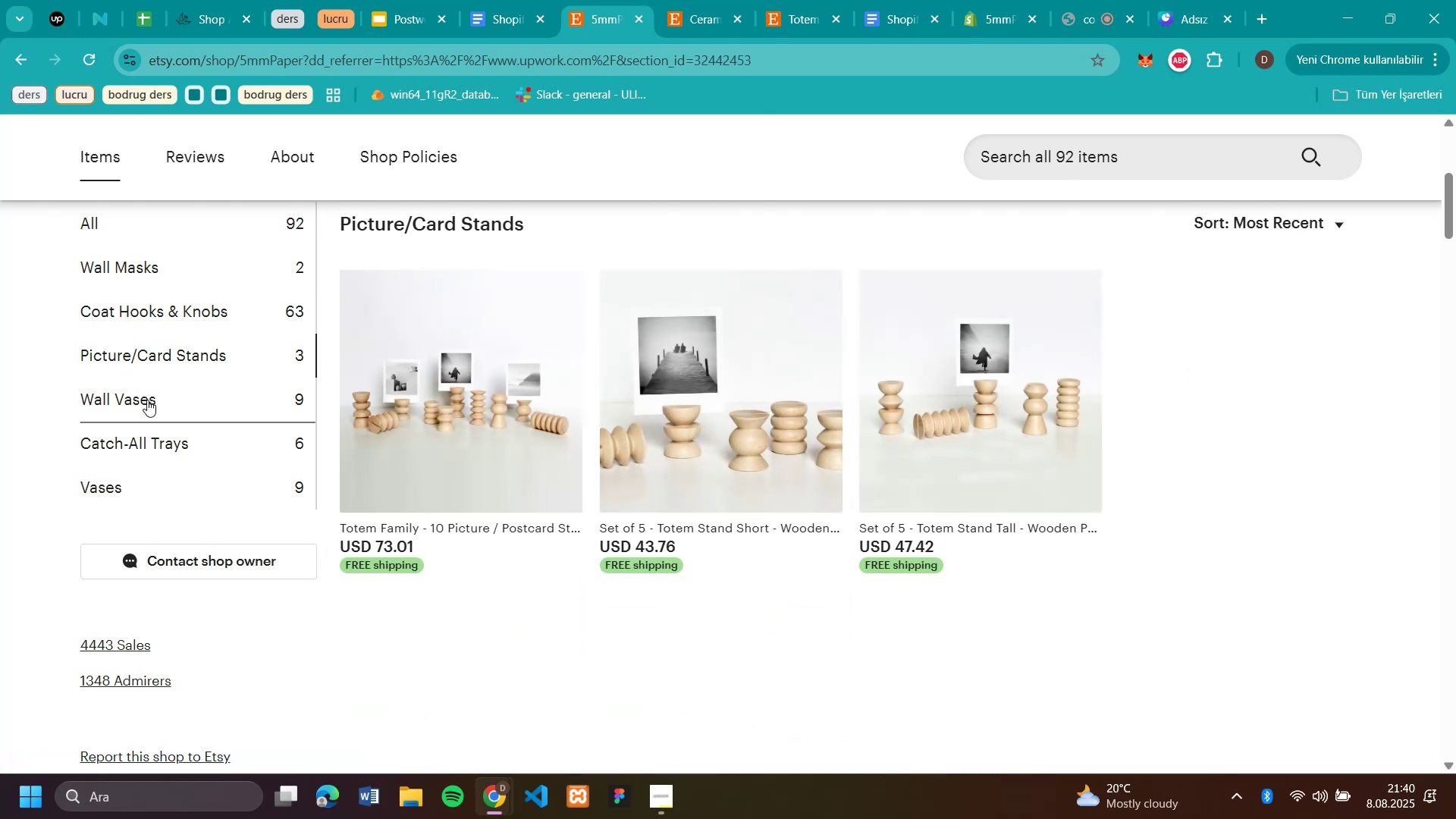 
left_click([147, 404])
 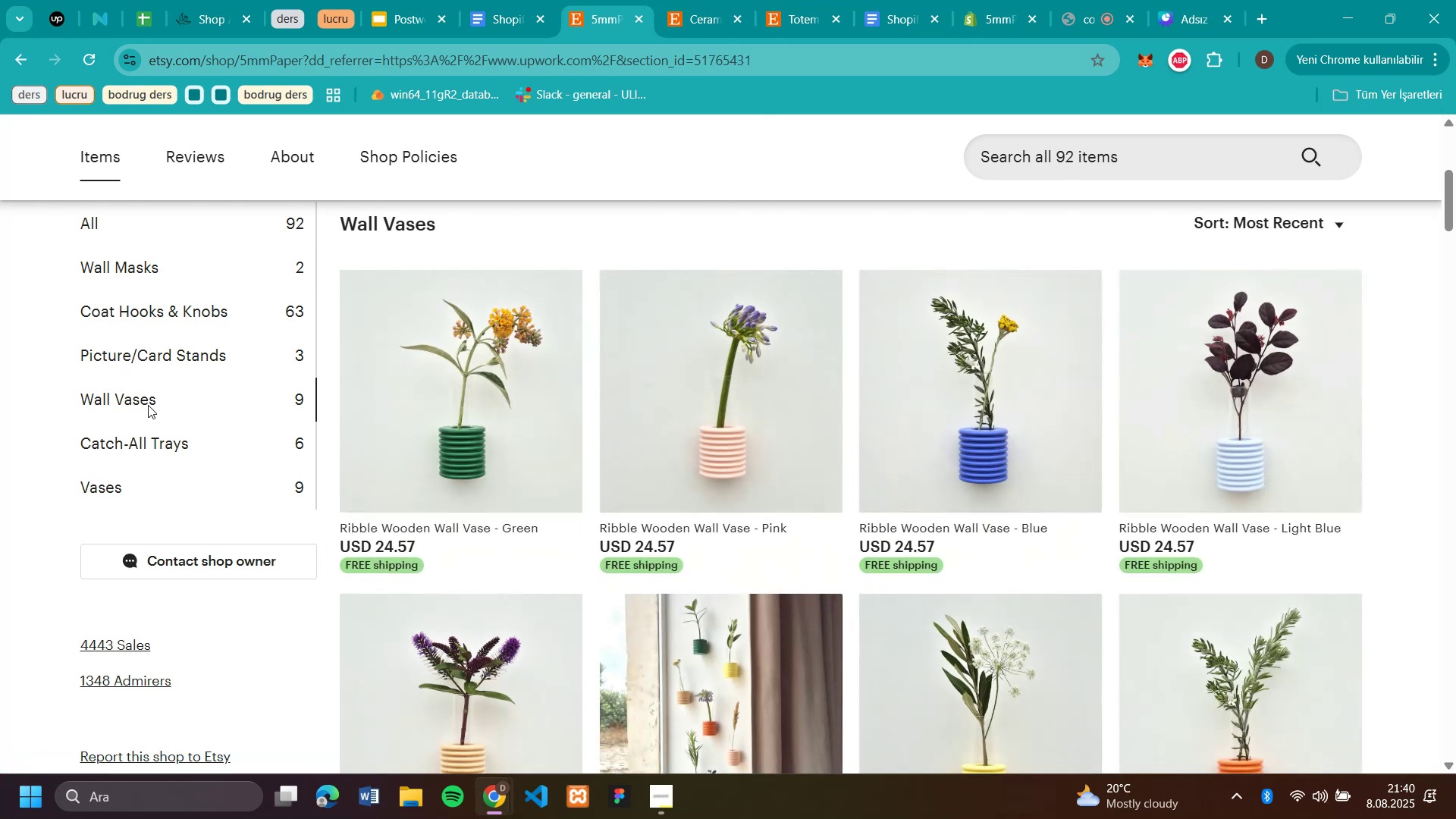 
scroll: coordinate [999, 425], scroll_direction: down, amount: 4.0
 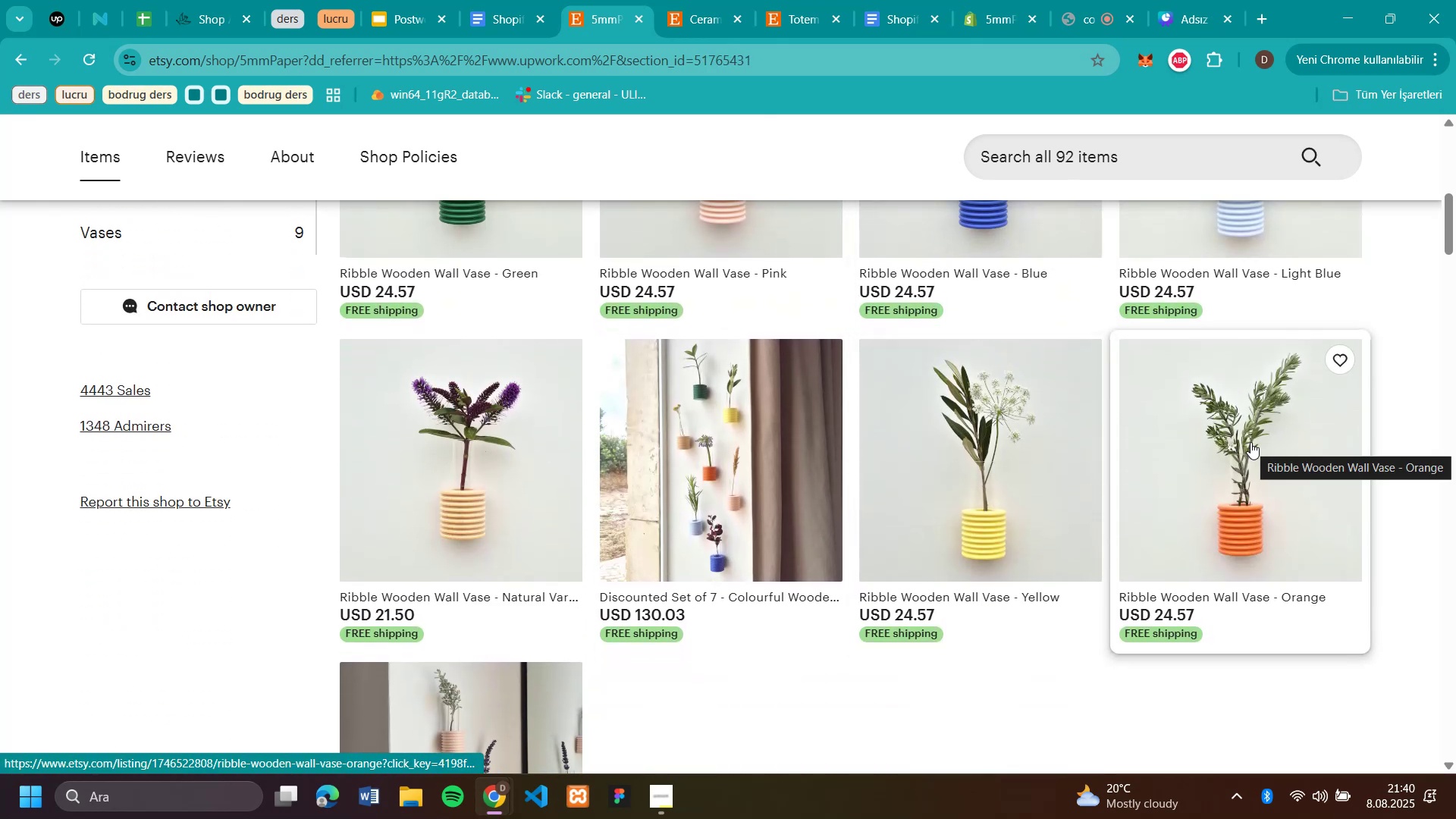 
left_click([1250, 442])
 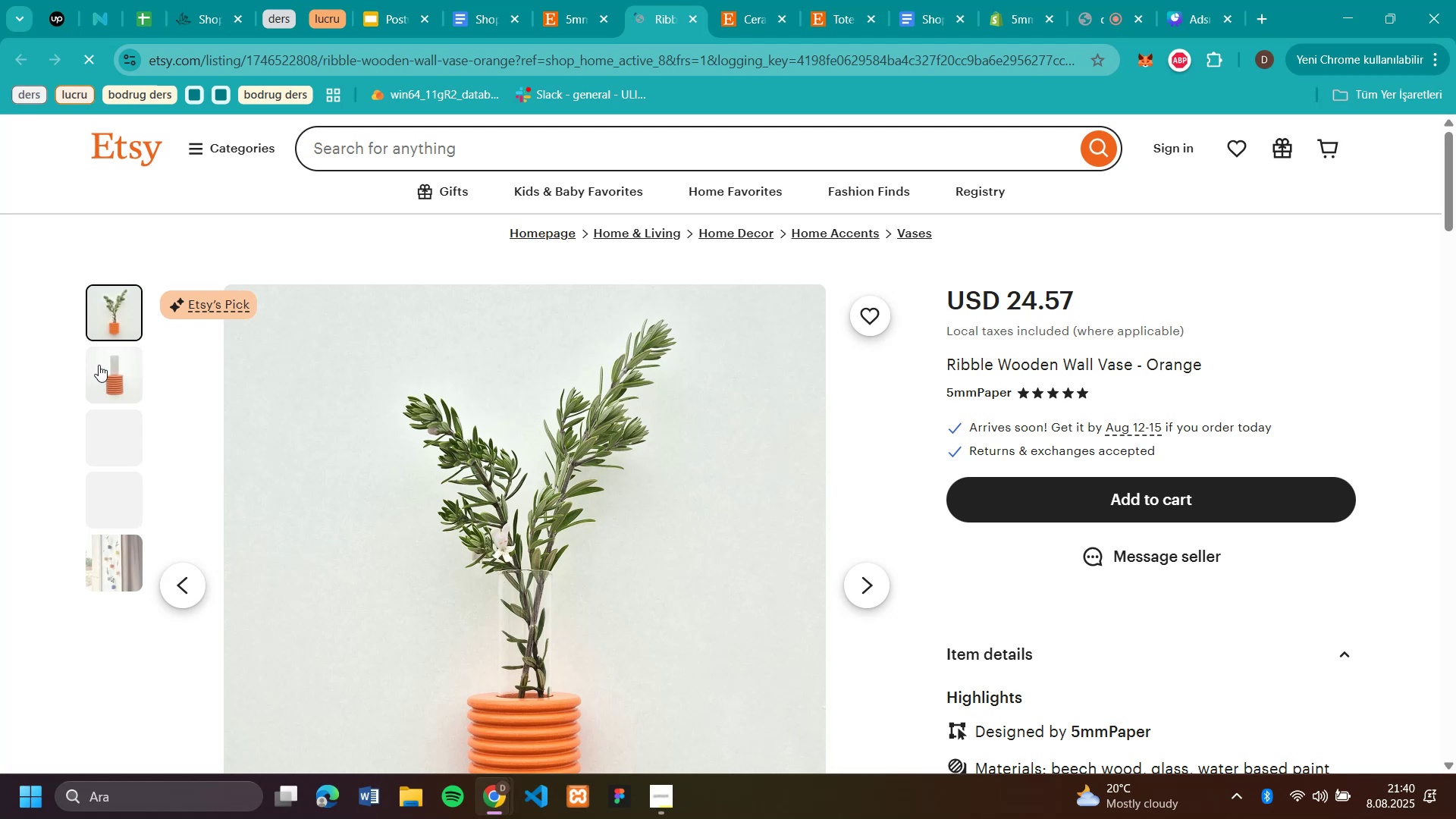 
wait(5.86)
 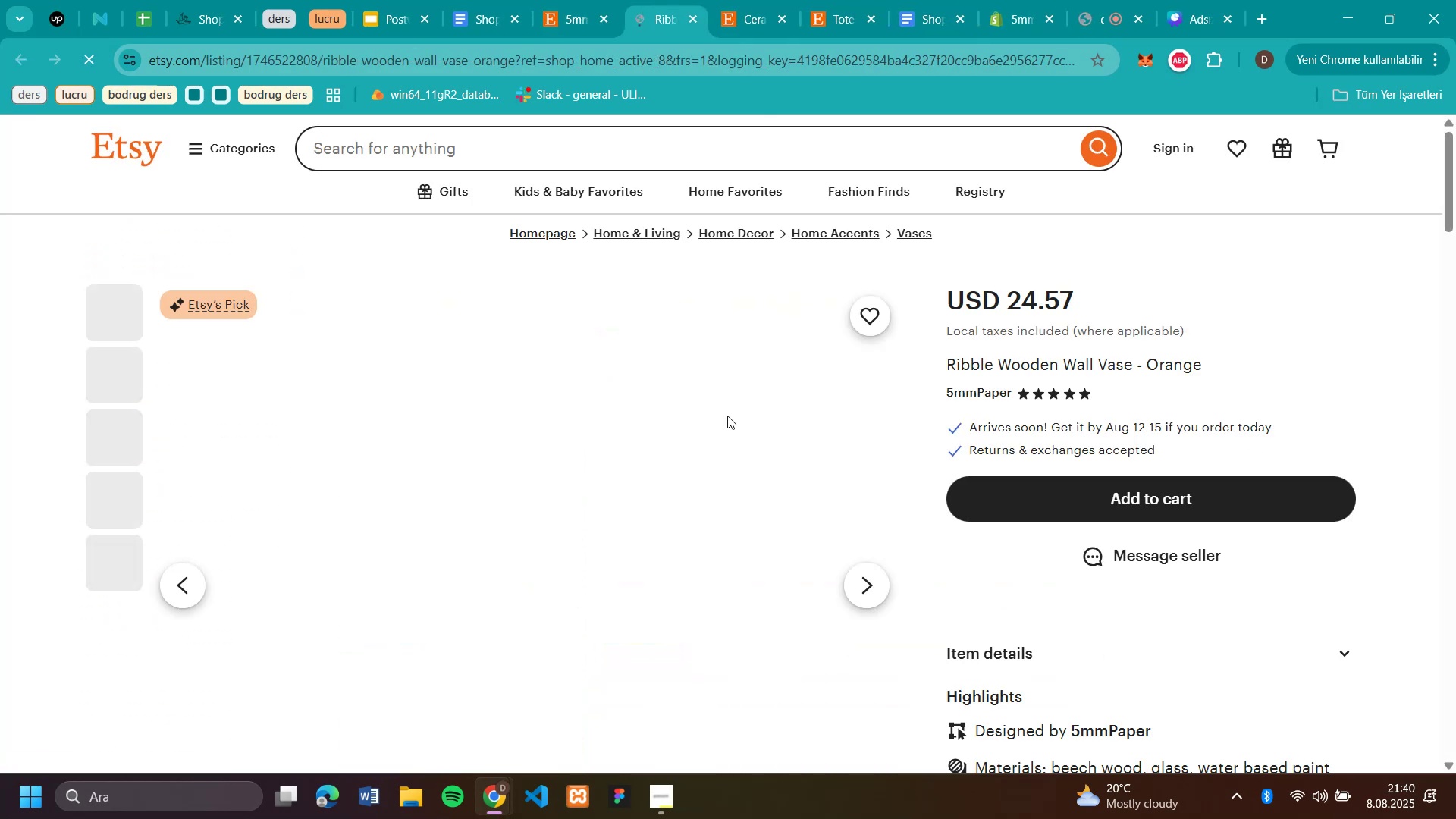 
left_click([104, 450])
 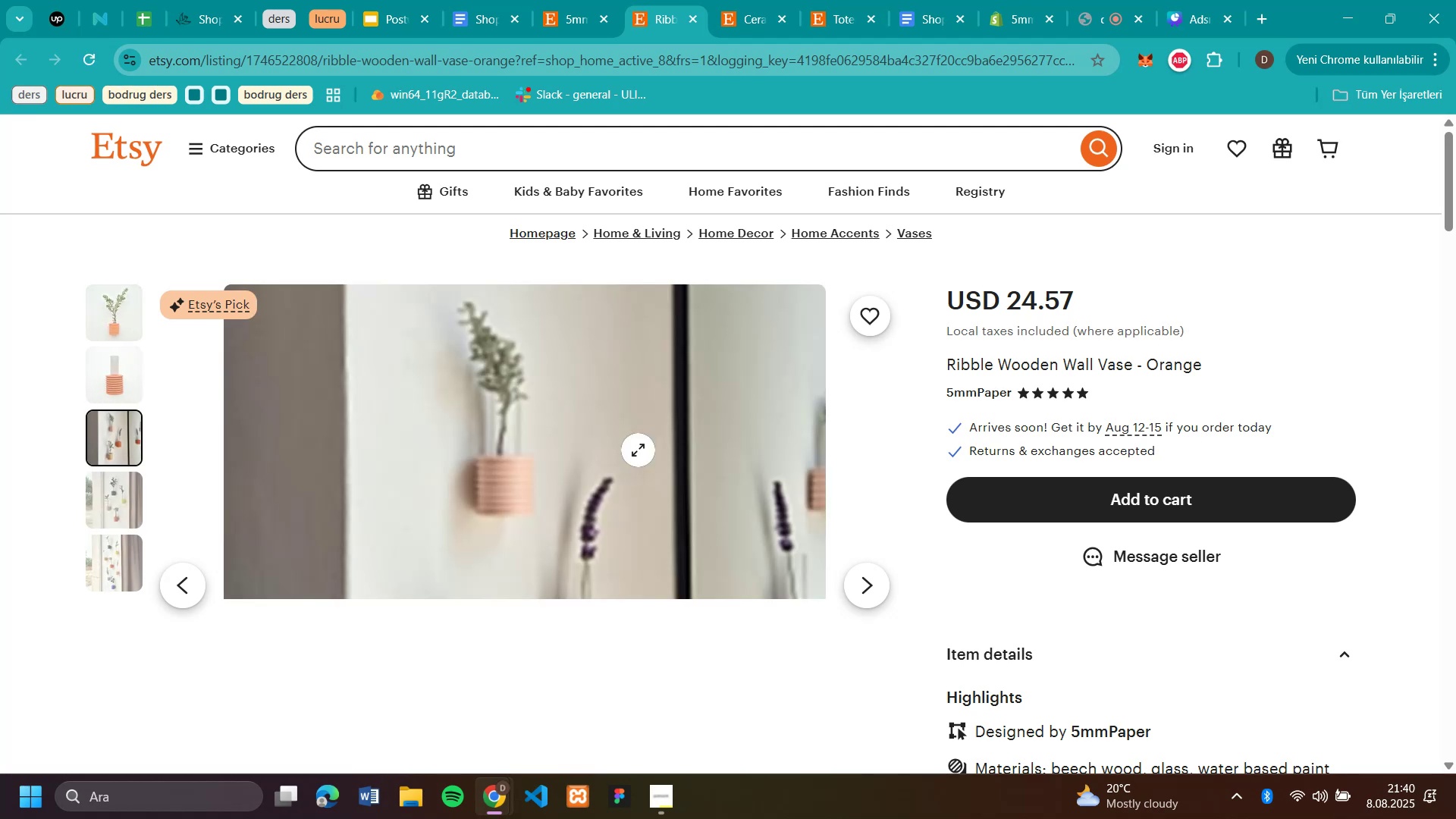 
scroll: coordinate [638, 450], scroll_direction: down, amount: 2.0
 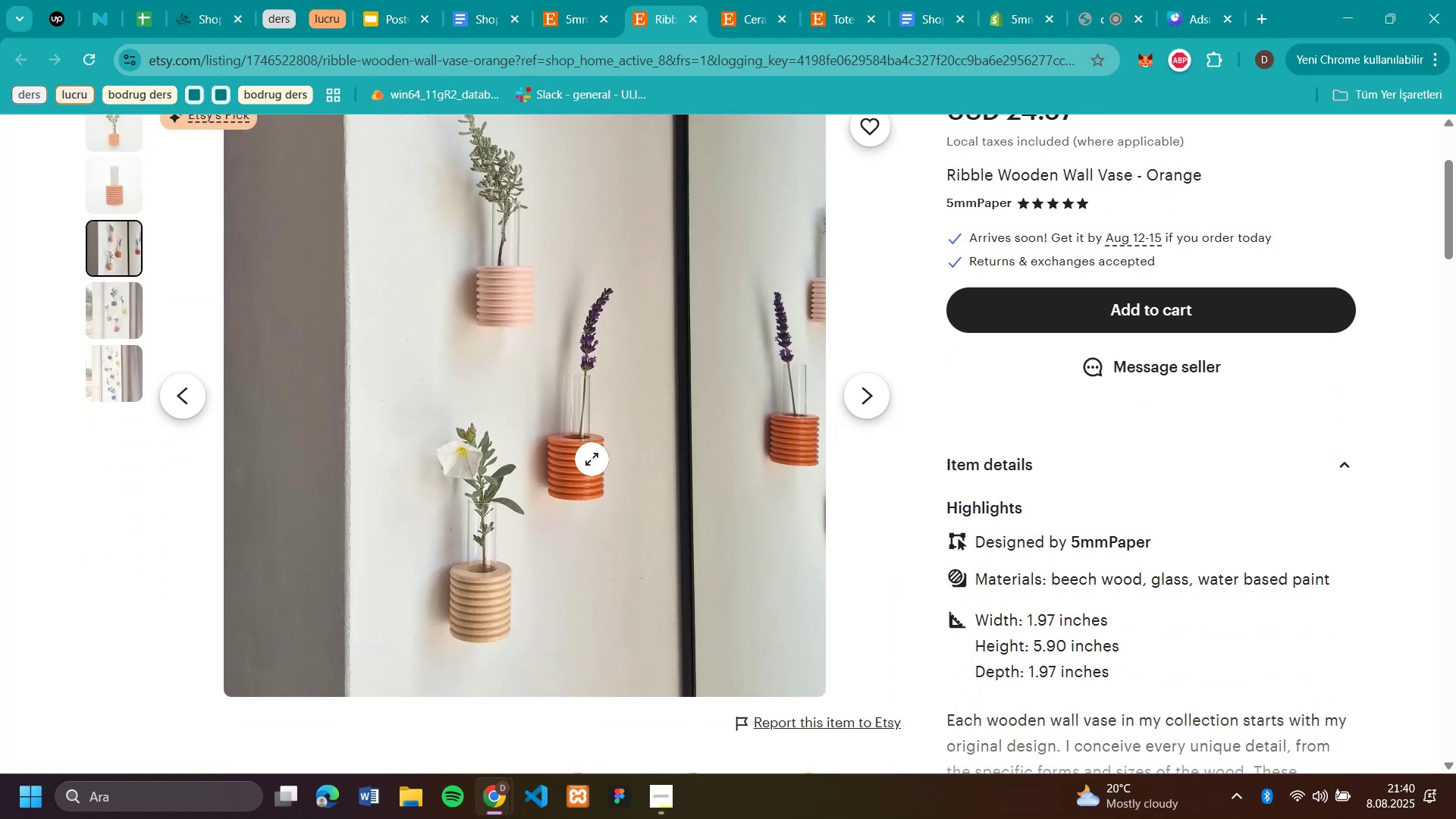 
right_click([592, 459])
 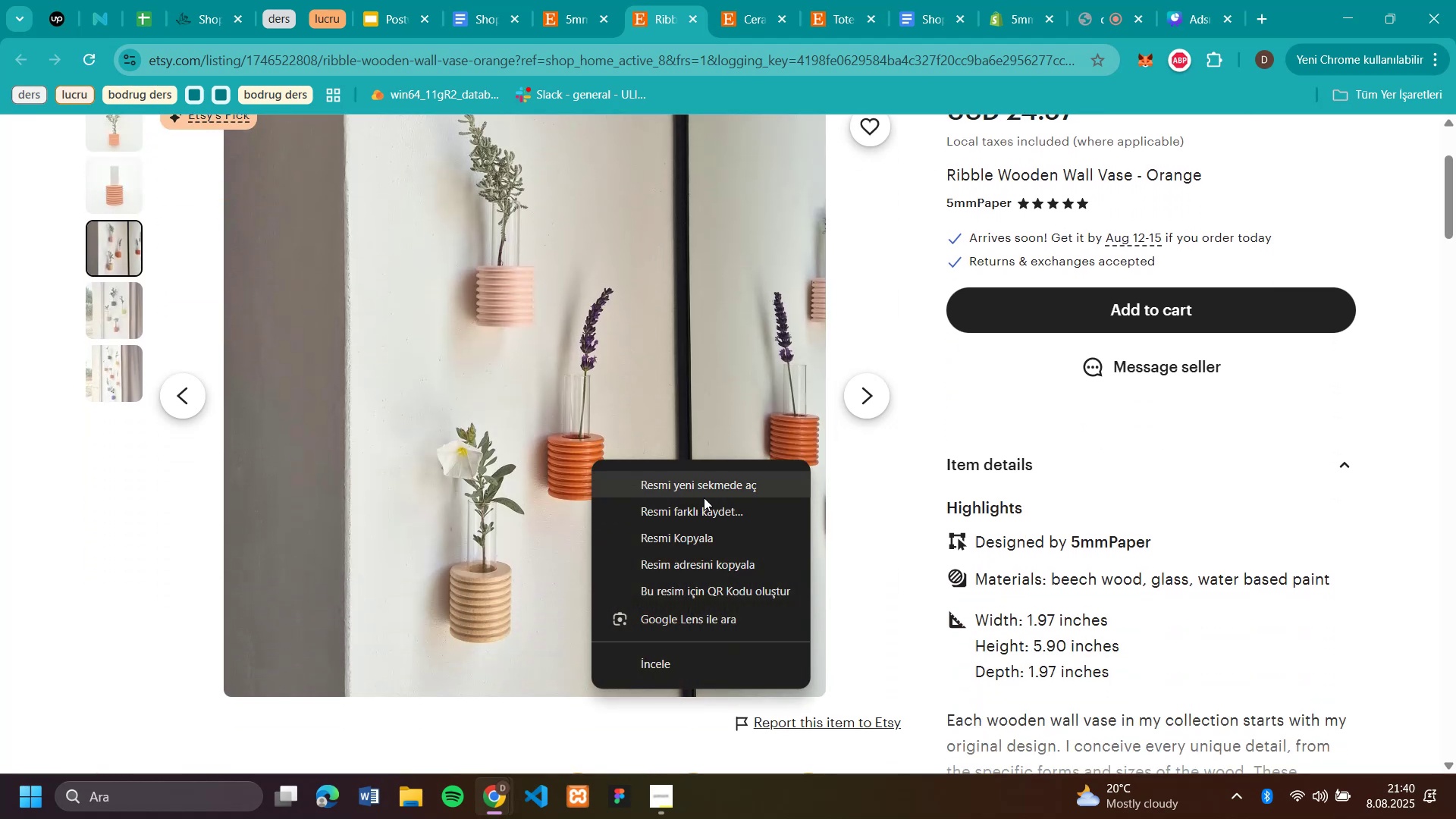 
left_click([704, 511])
 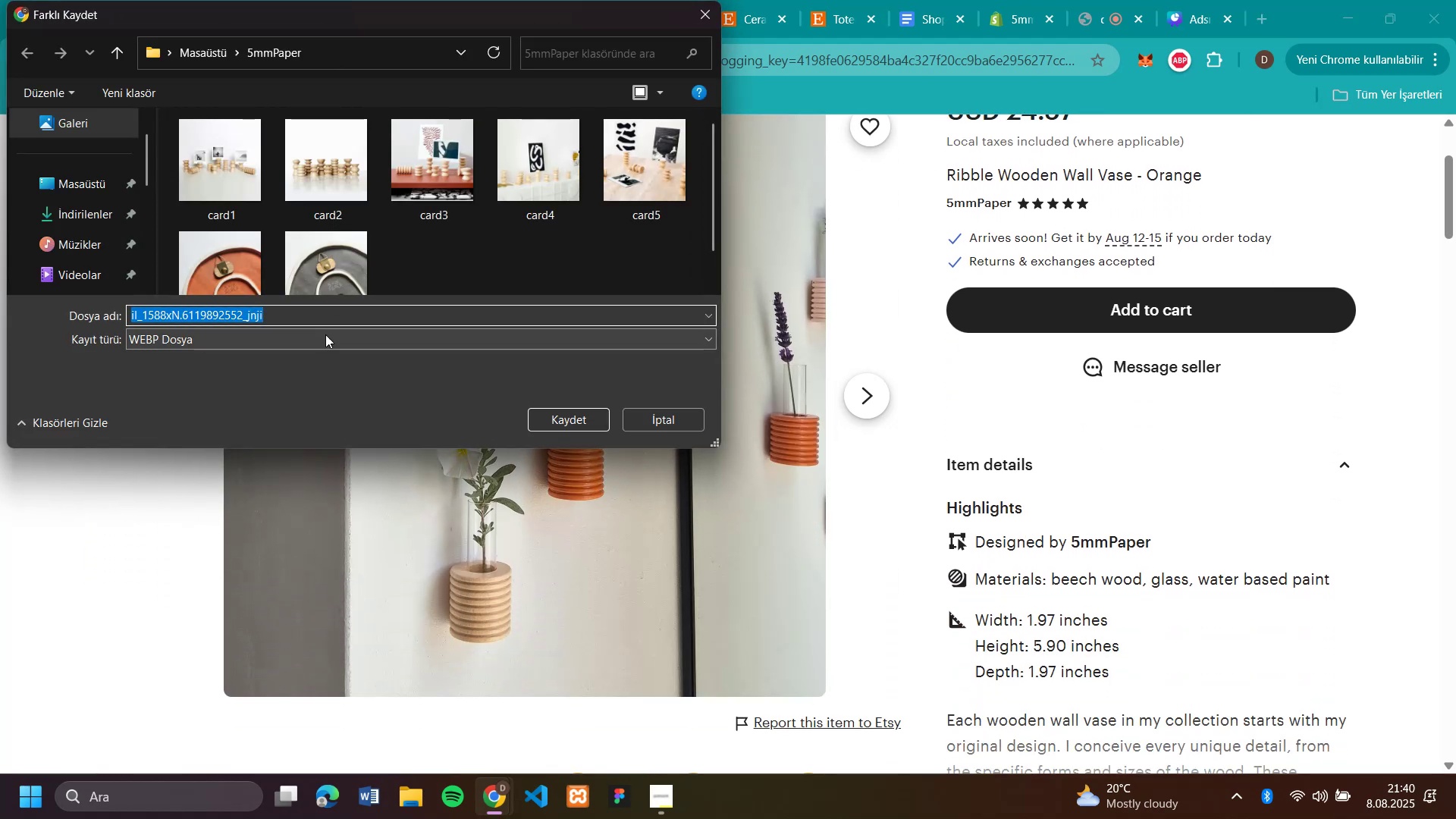 
scroll: coordinate [980, 394], scroll_direction: up, amount: 1.0
 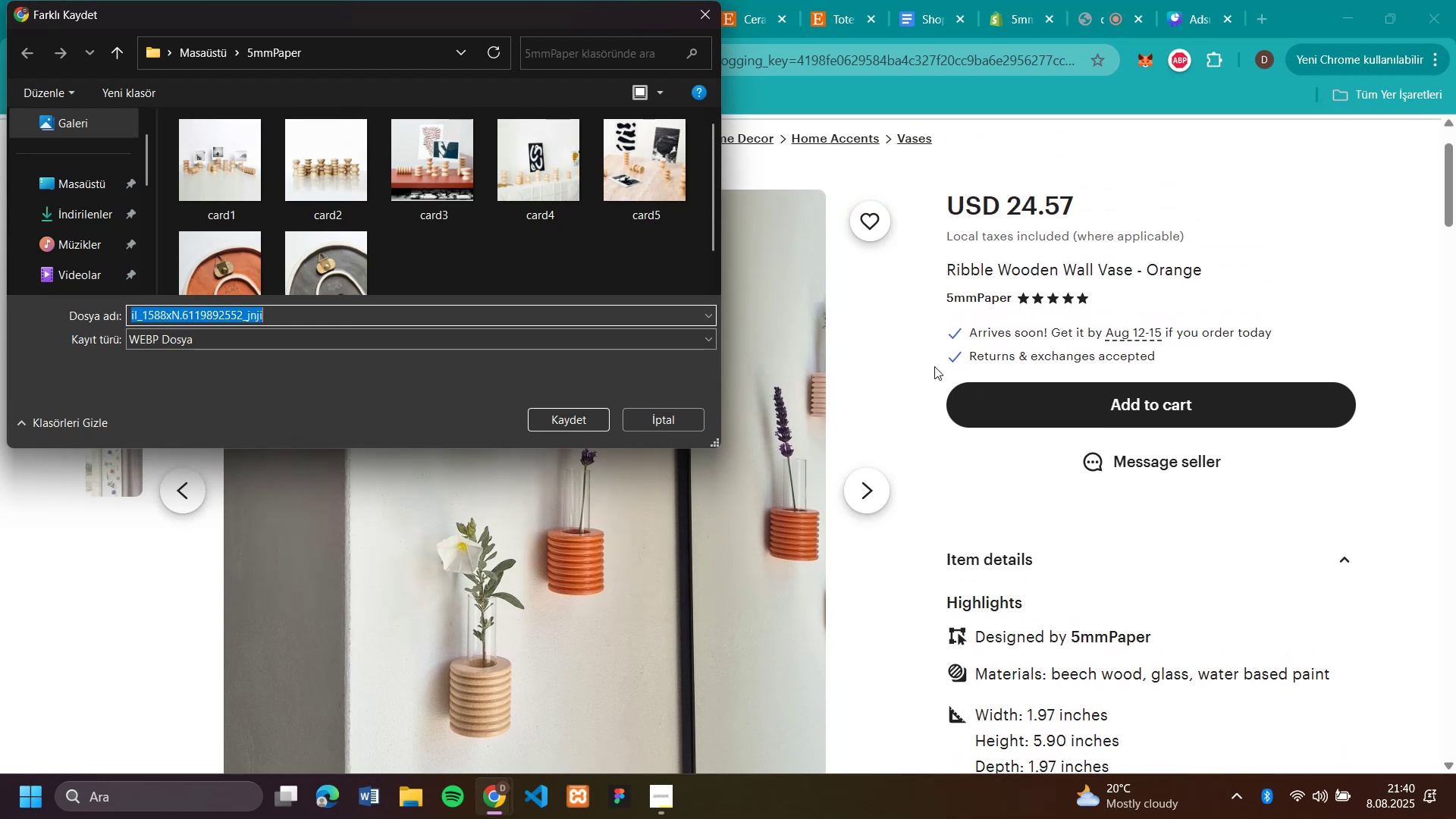 
type(vase)
 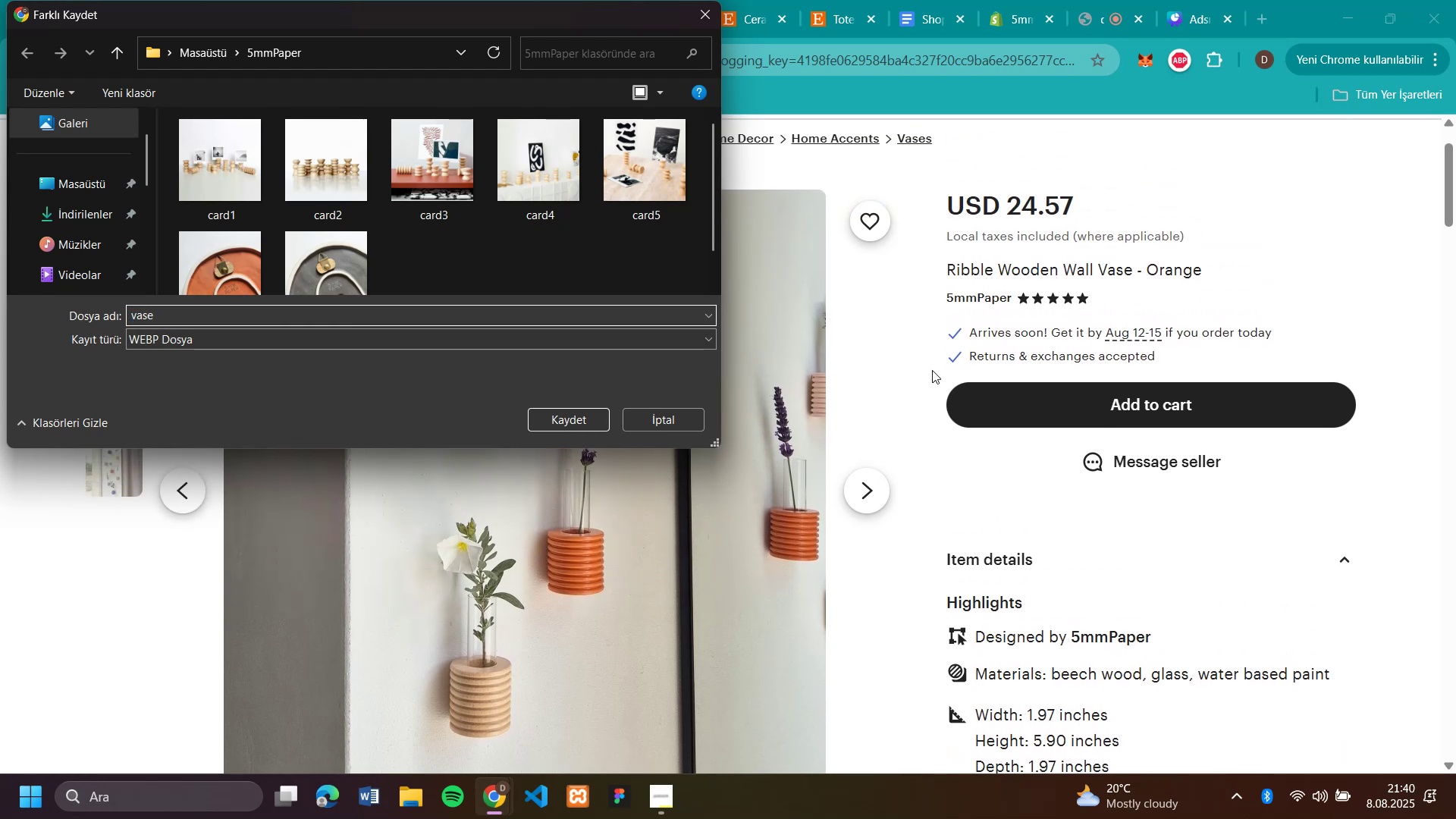 
key(Enter)
 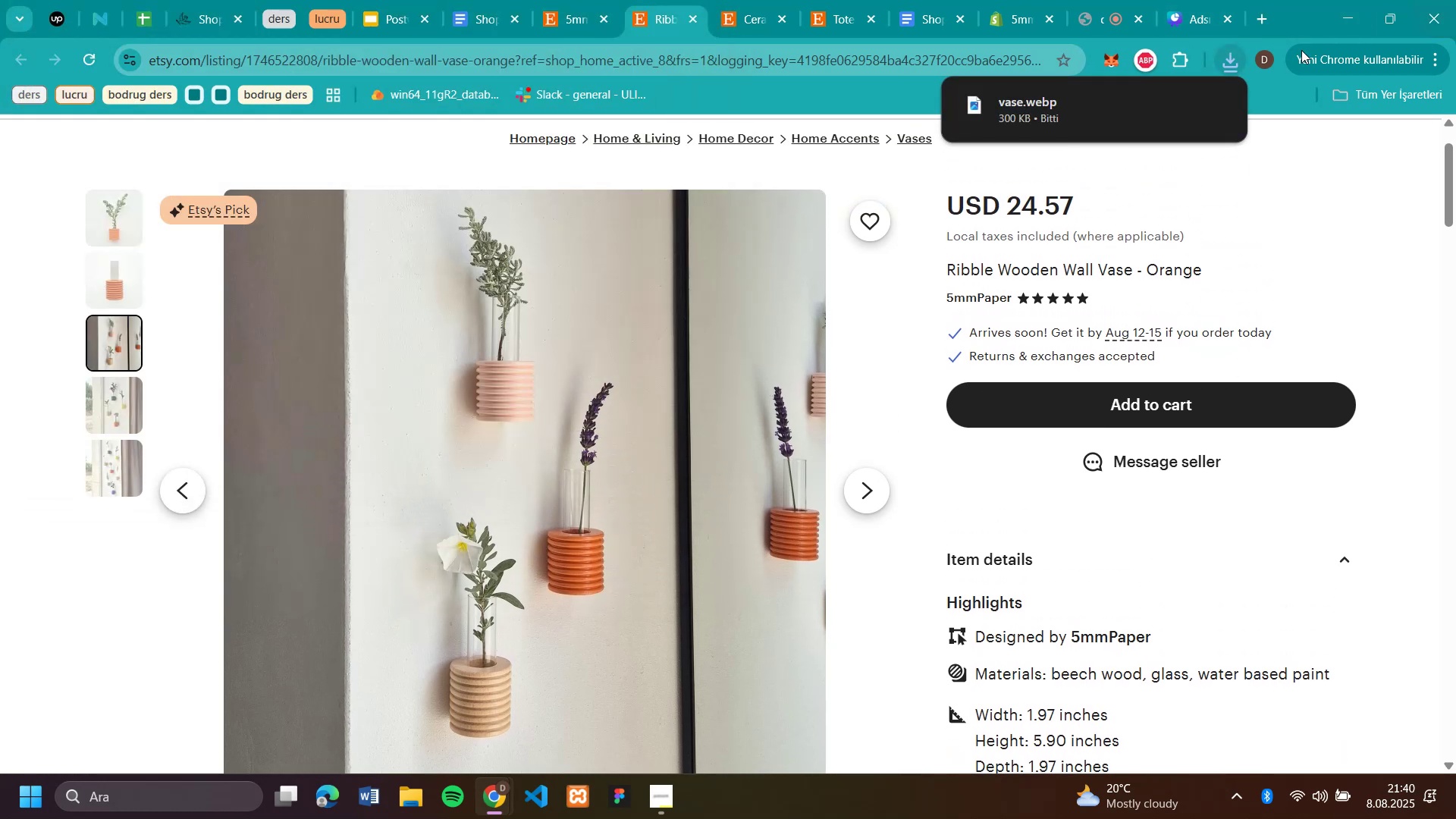 
left_click([1195, 20])
 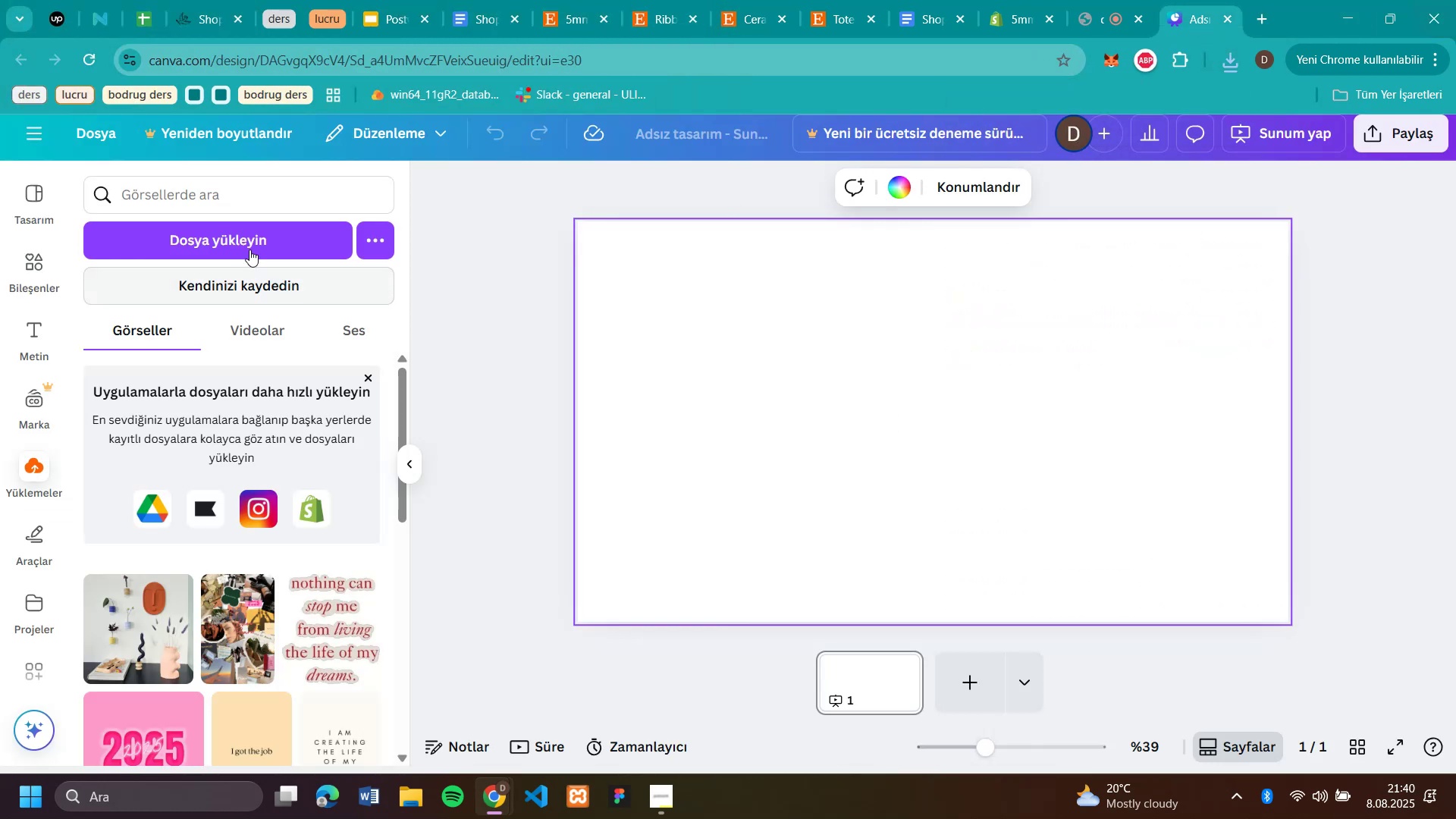 
left_click([247, 234])
 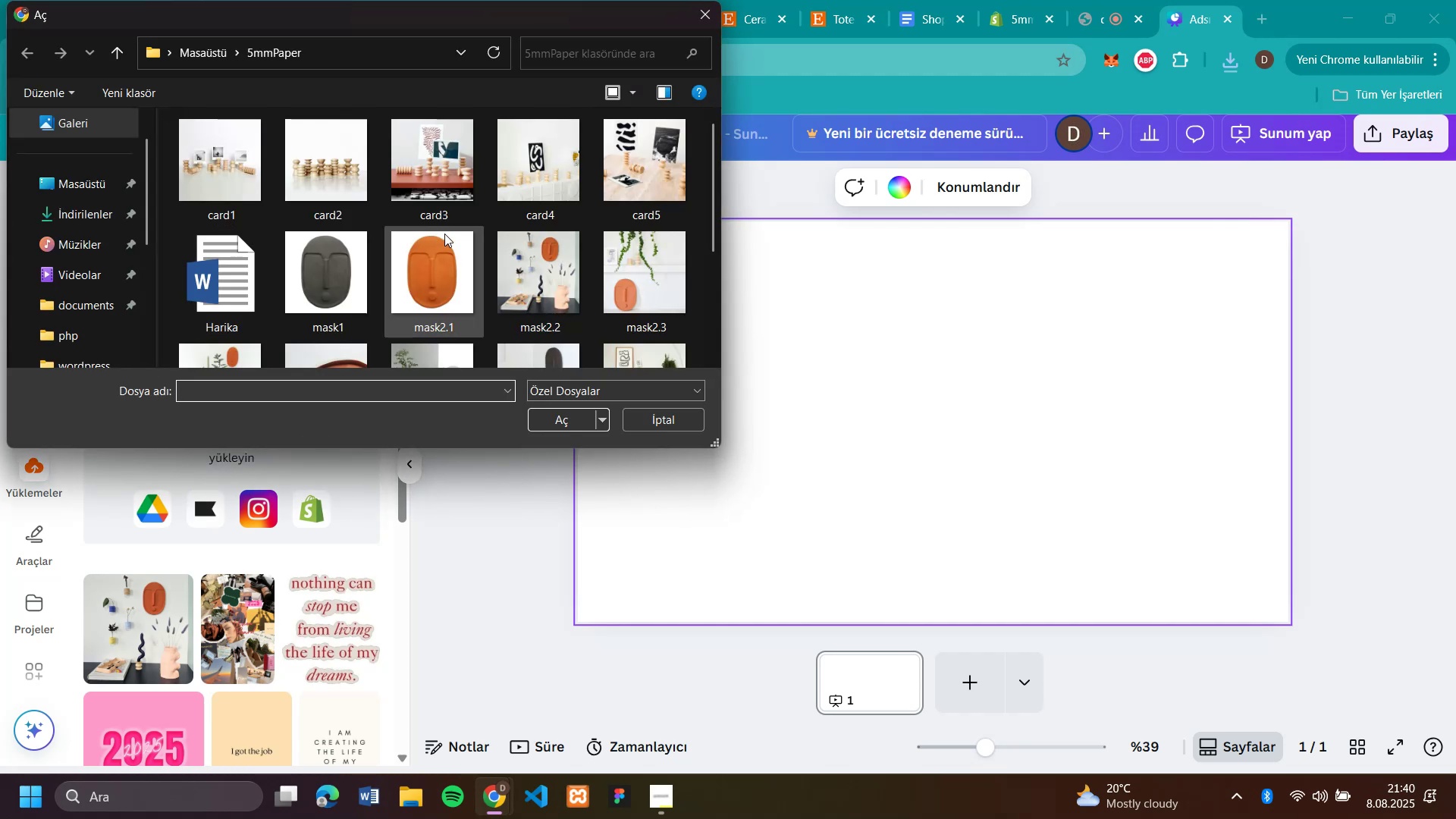 
scroll: coordinate [472, 234], scroll_direction: down, amount: 3.0
 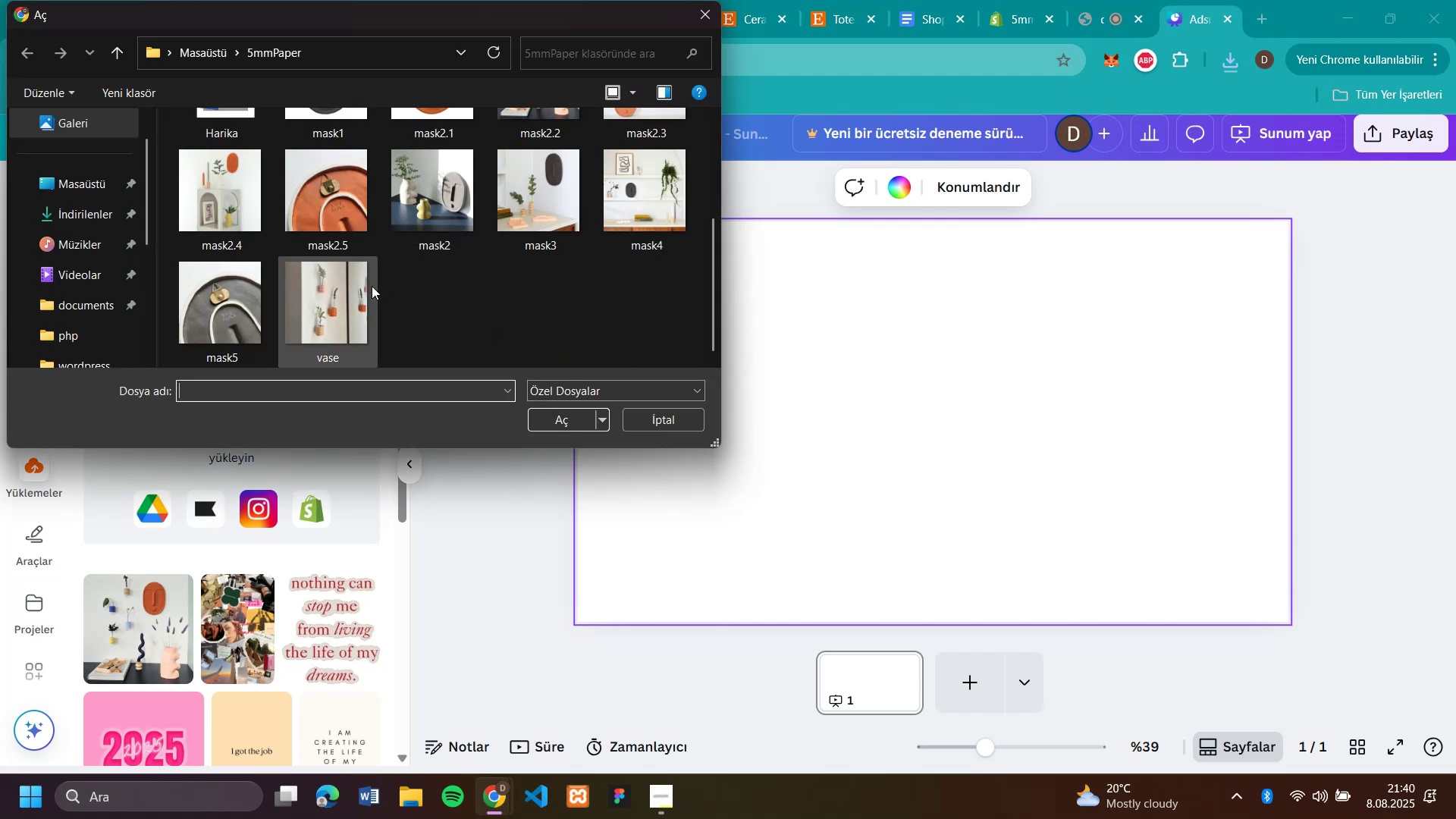 
left_click([343, 298])
 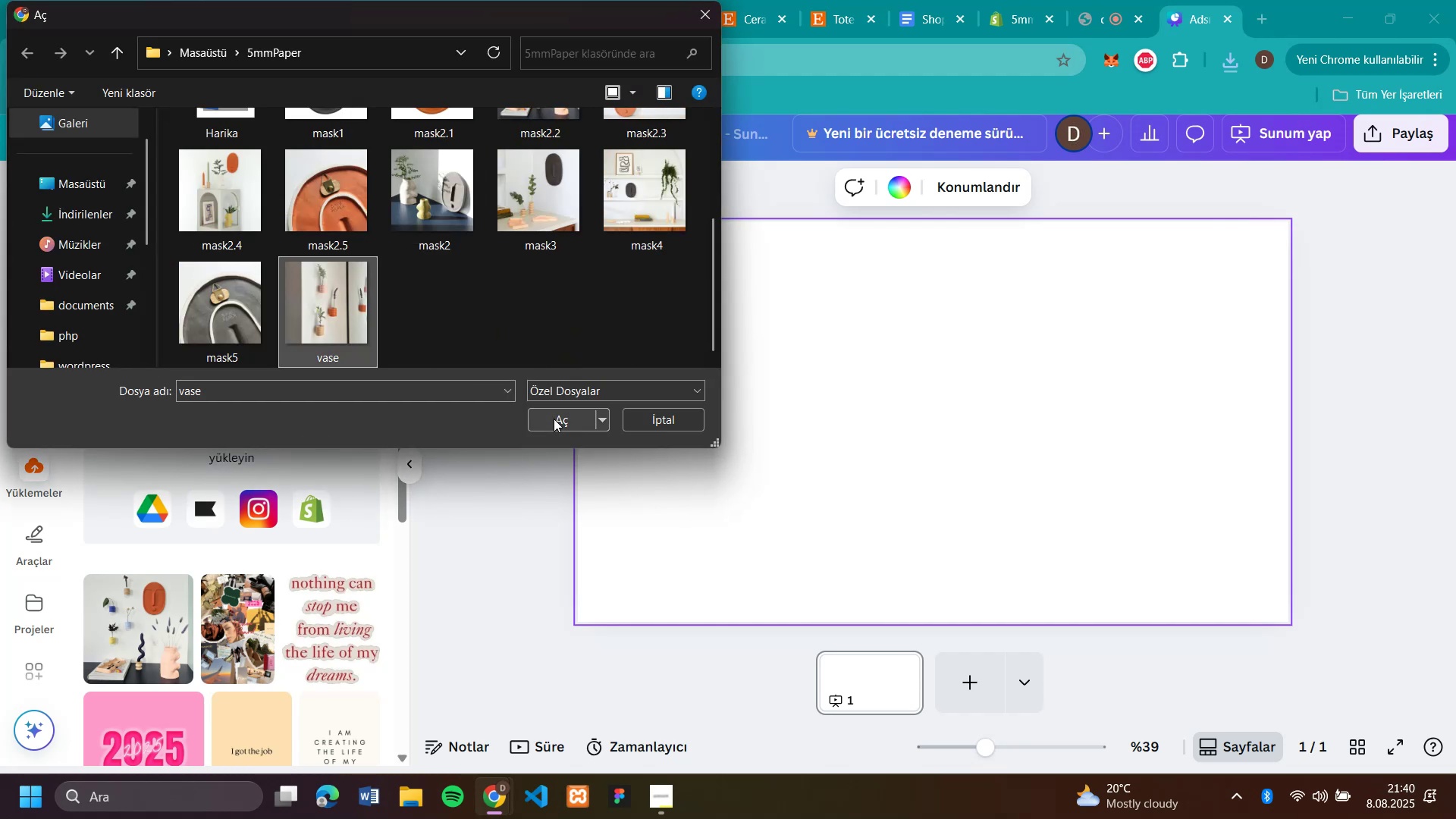 
left_click([554, 419])
 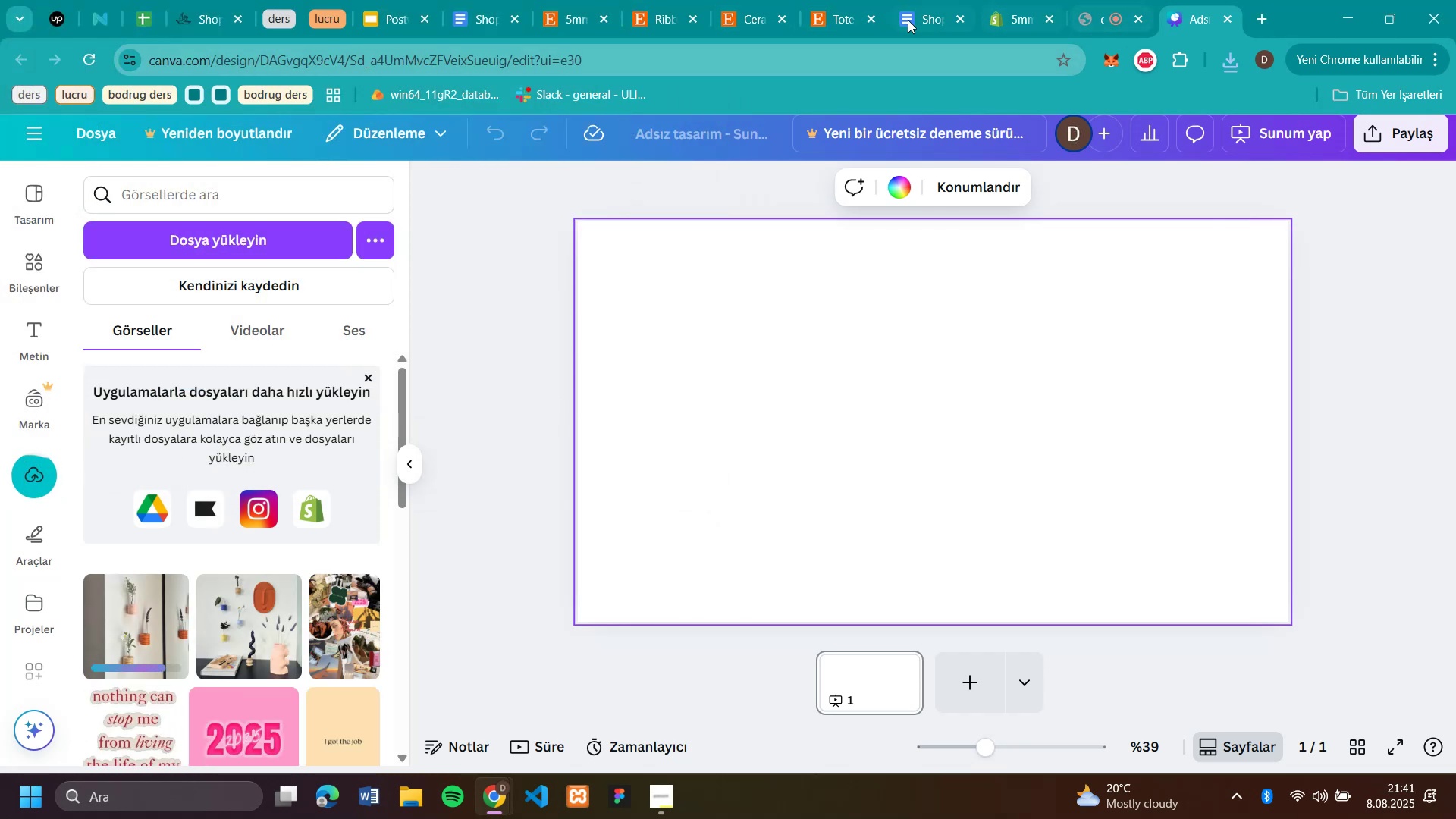 
wait(5.19)
 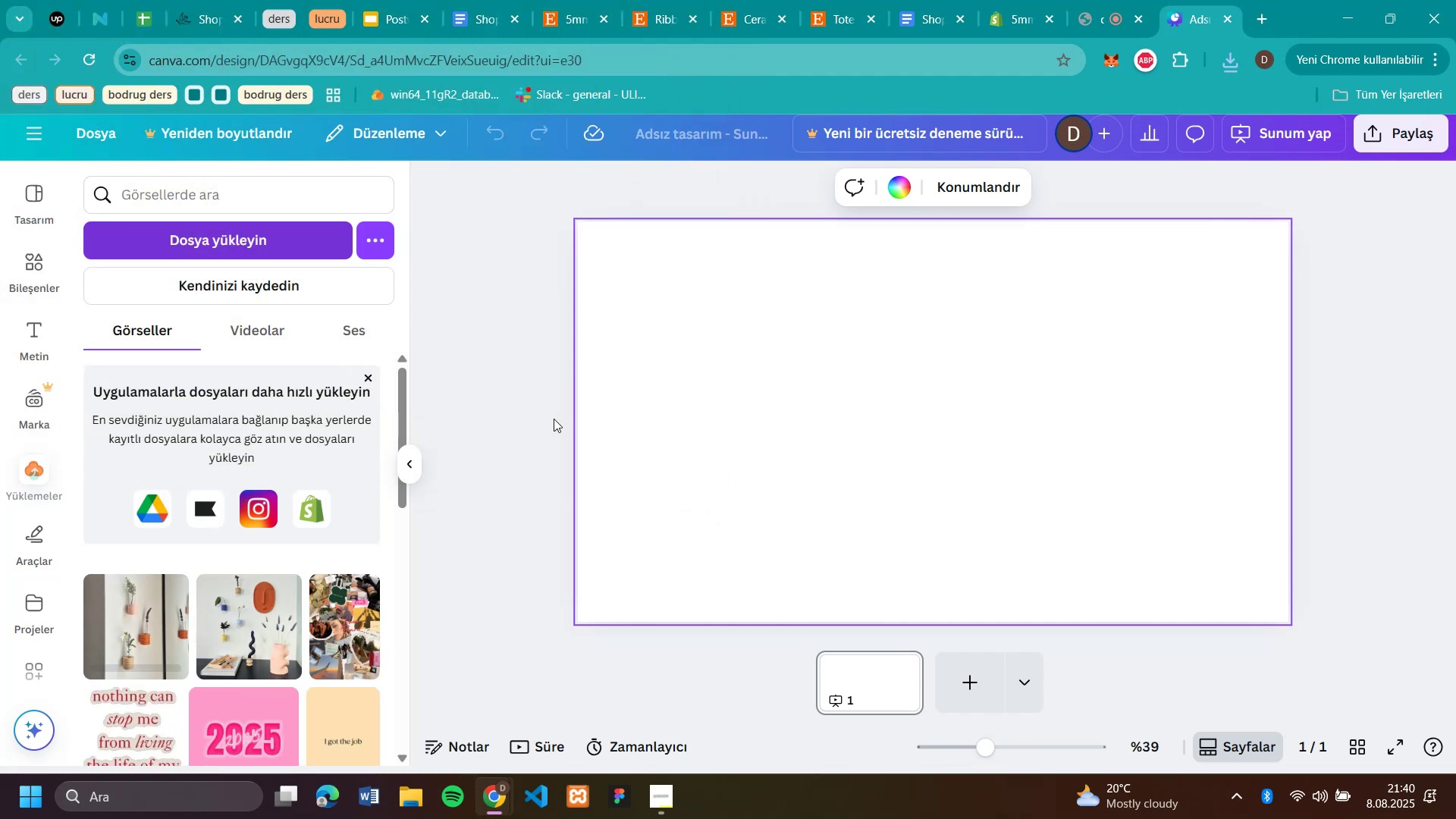 
left_click([666, 20])
 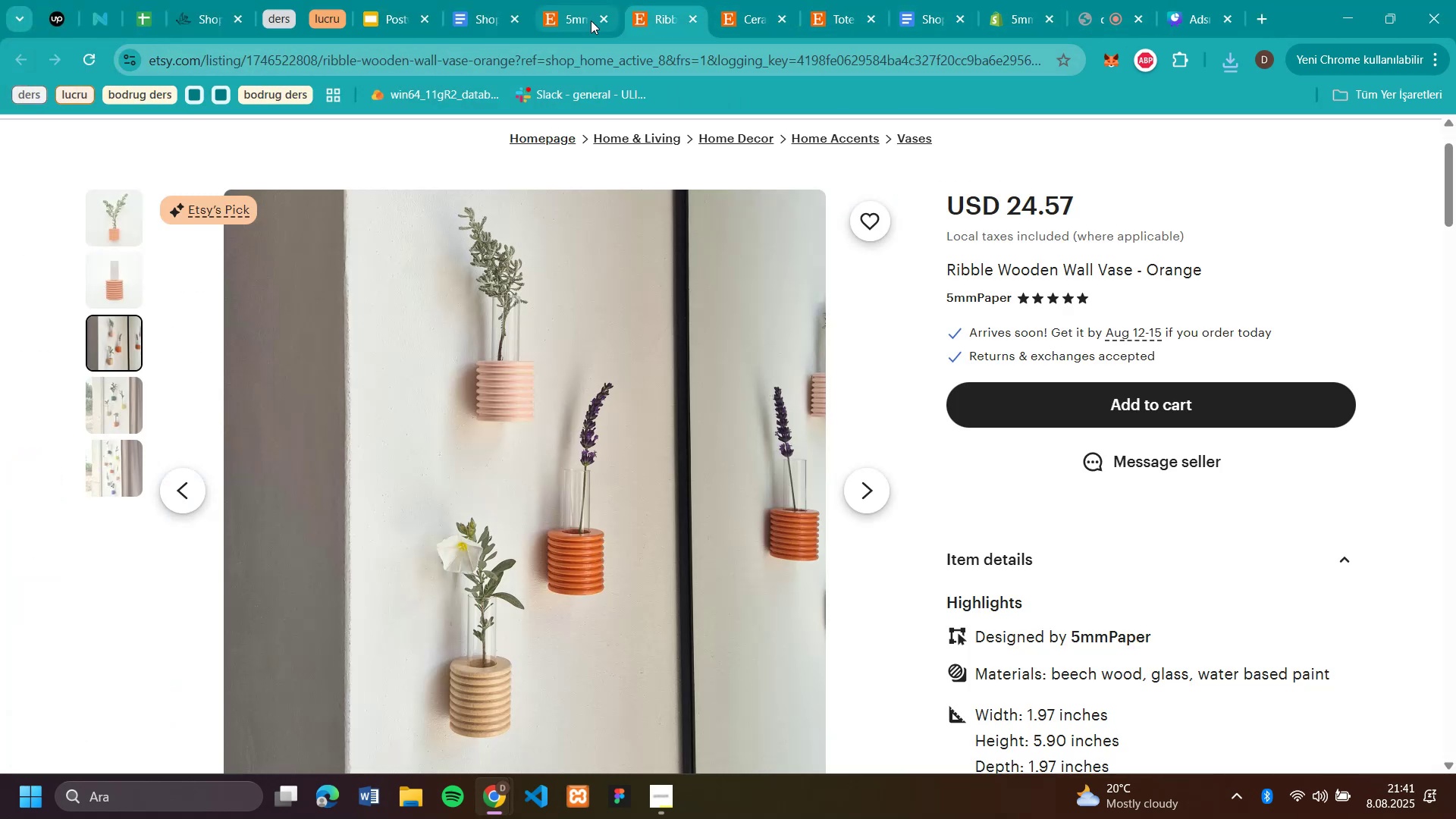 
left_click([591, 20])
 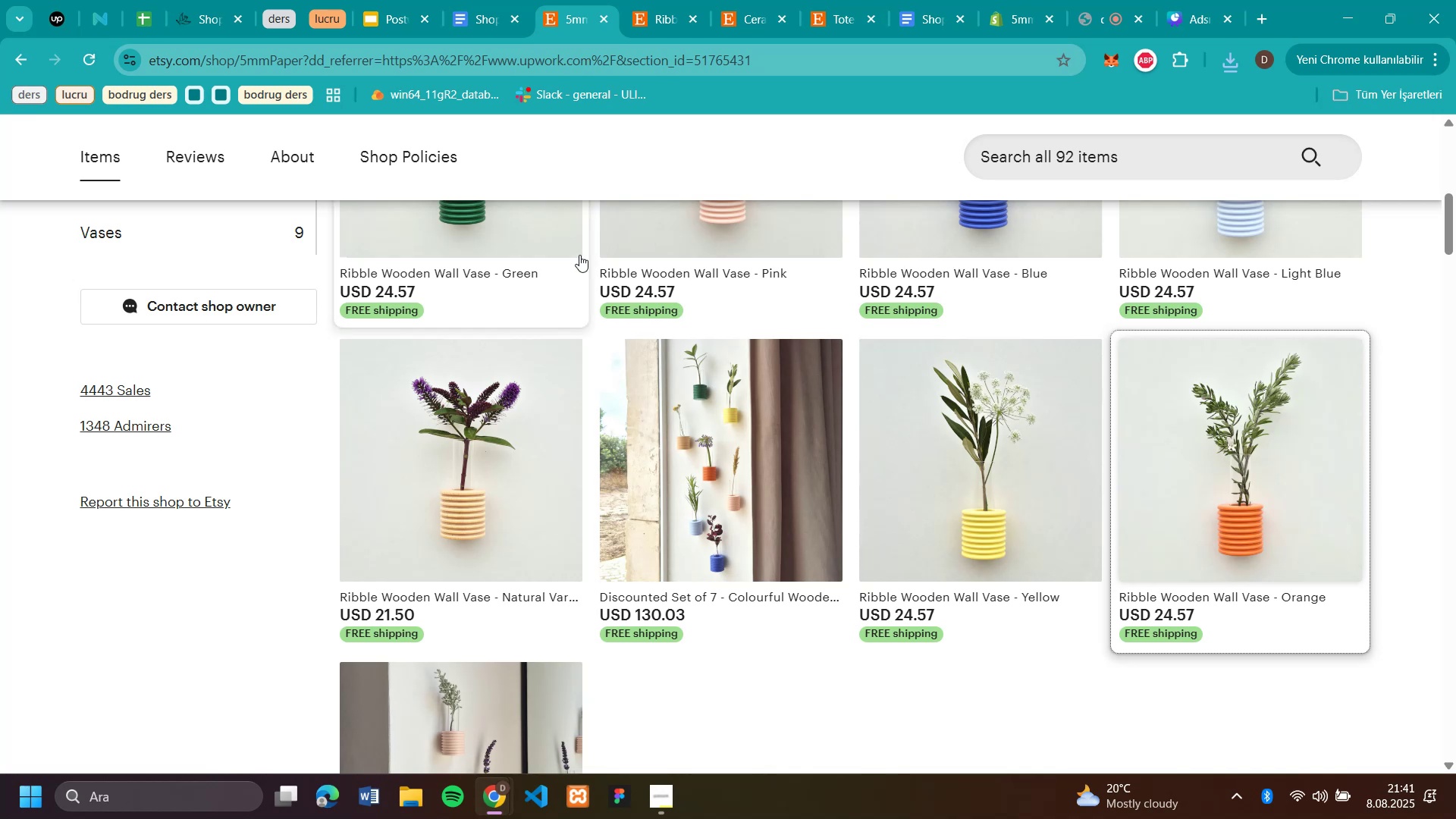 
scroll: coordinate [343, 351], scroll_direction: up, amount: 5.0
 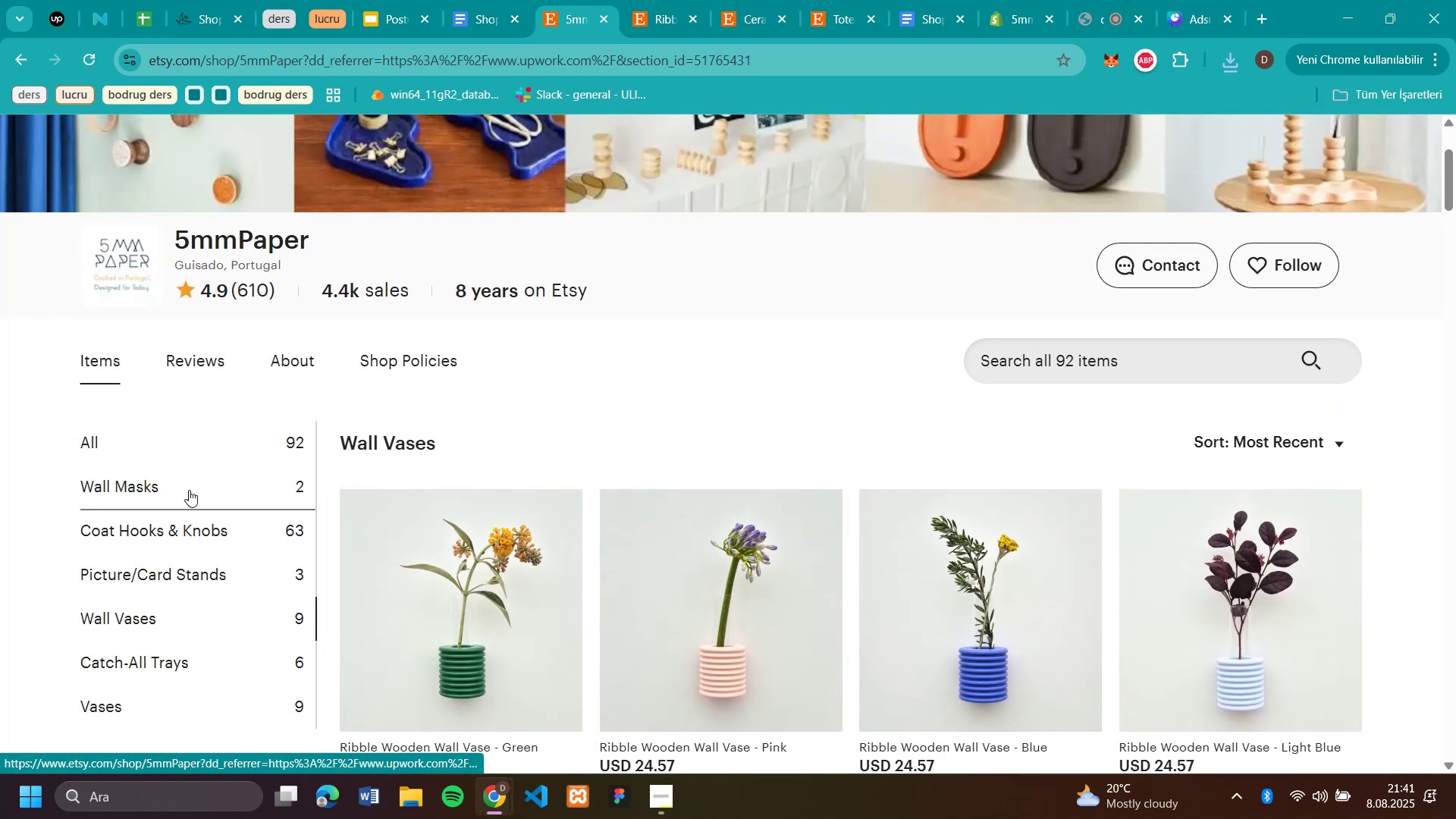 
scroll: coordinate [185, 640], scroll_direction: down, amount: 1.0
 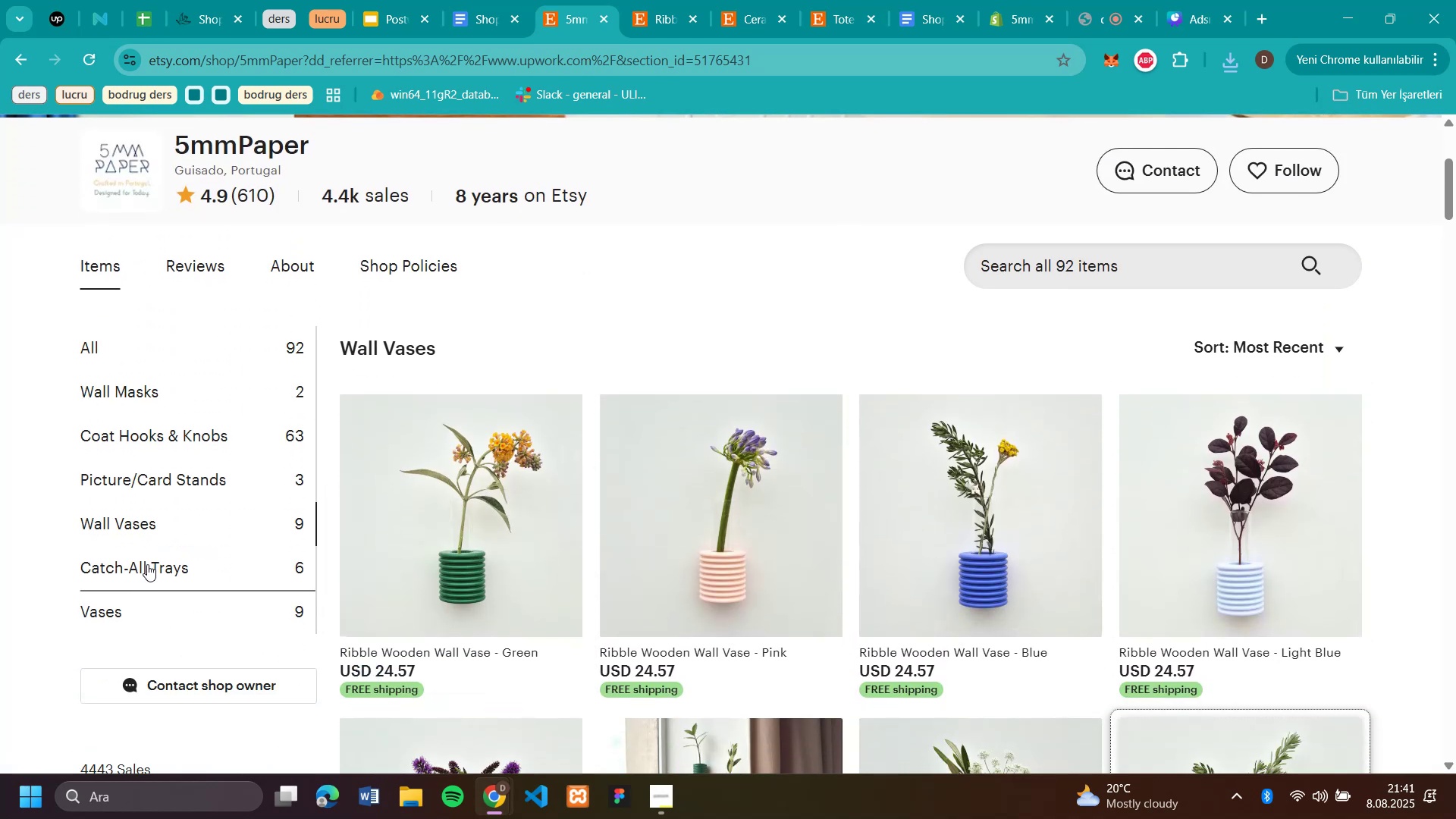 
left_click([147, 564])
 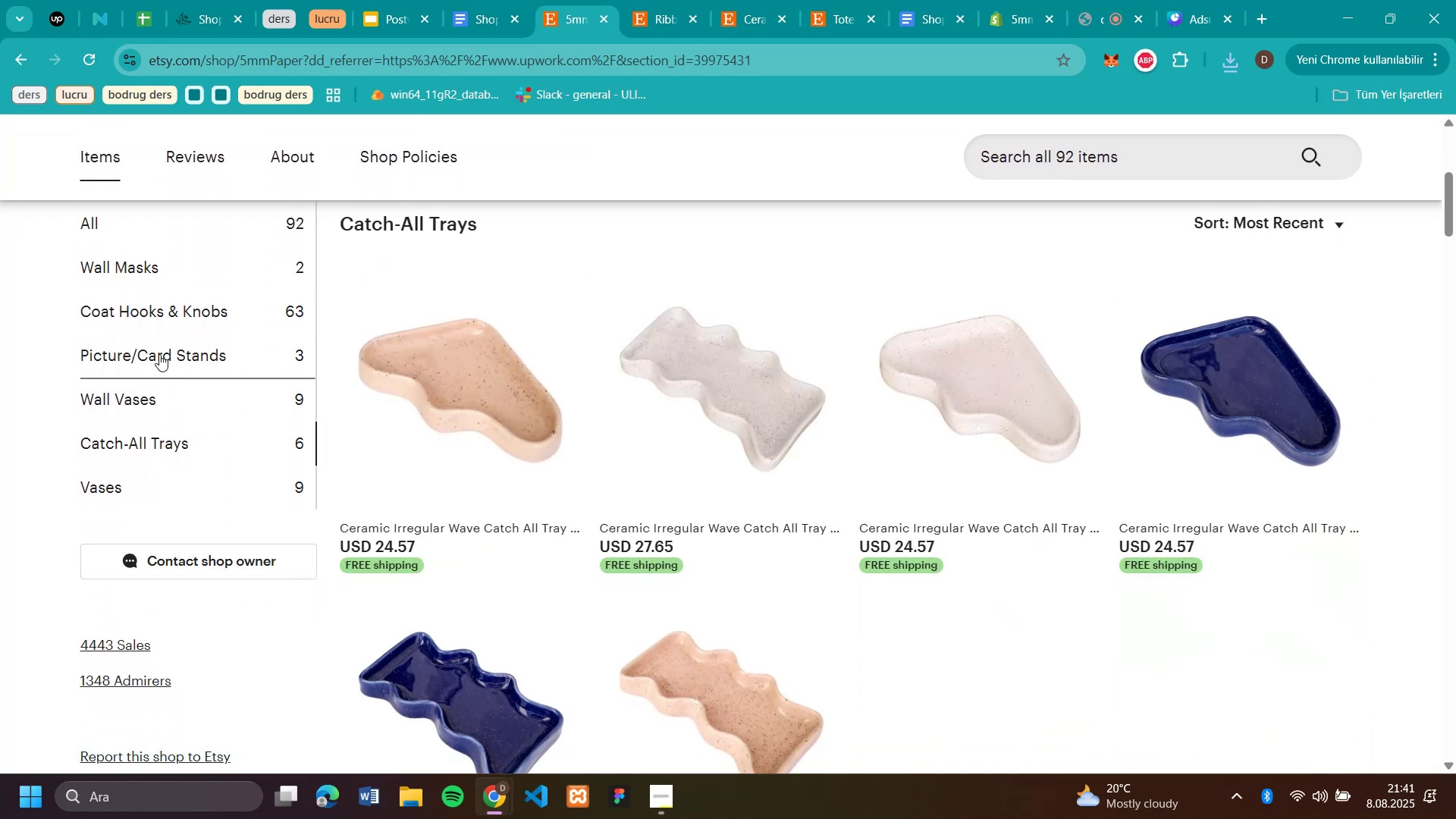 
left_click([104, 491])
 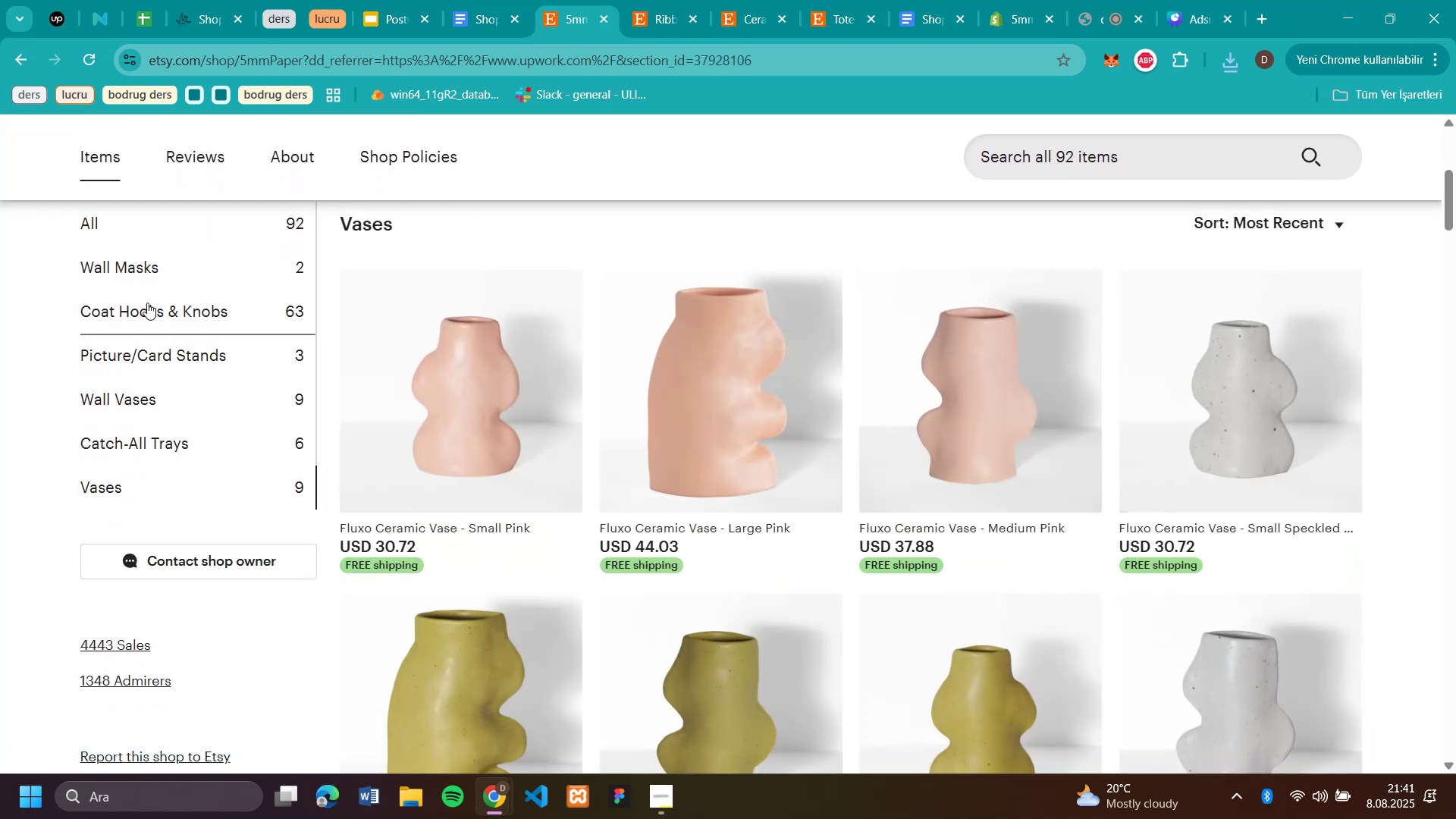 
left_click([147, 303])
 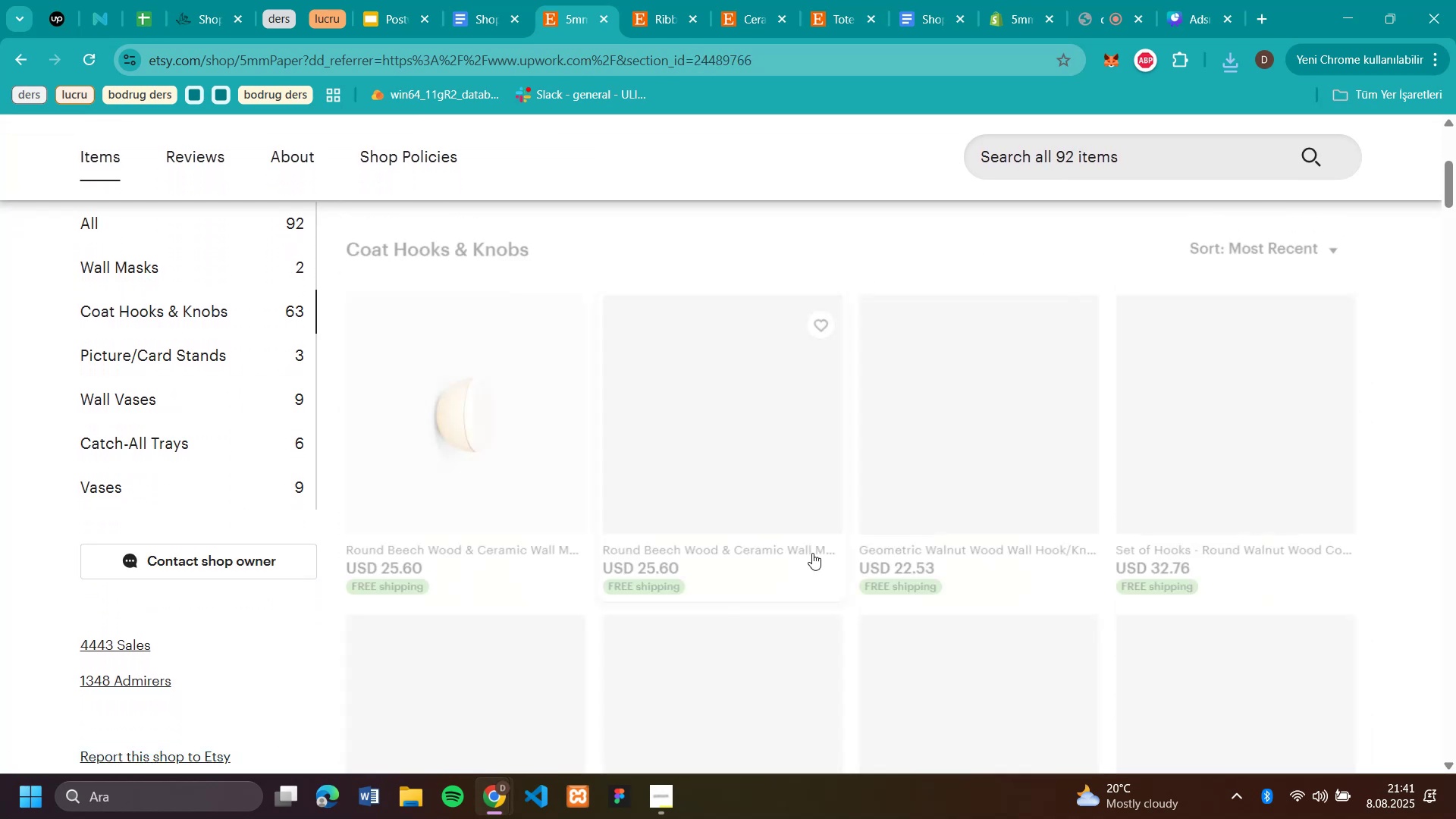 
scroll: coordinate [870, 520], scroll_direction: down, amount: 19.0
 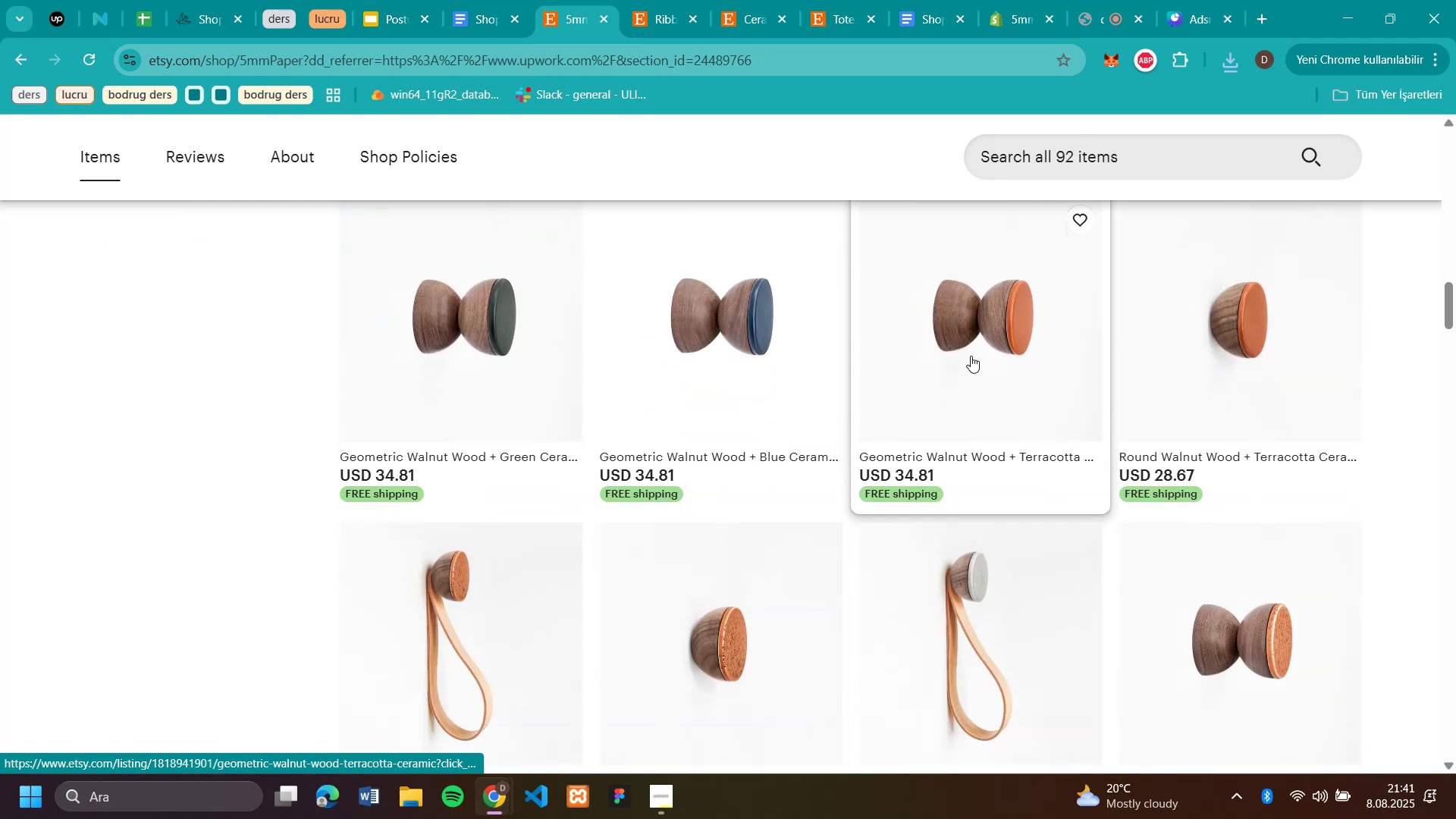 
left_click([971, 356])
 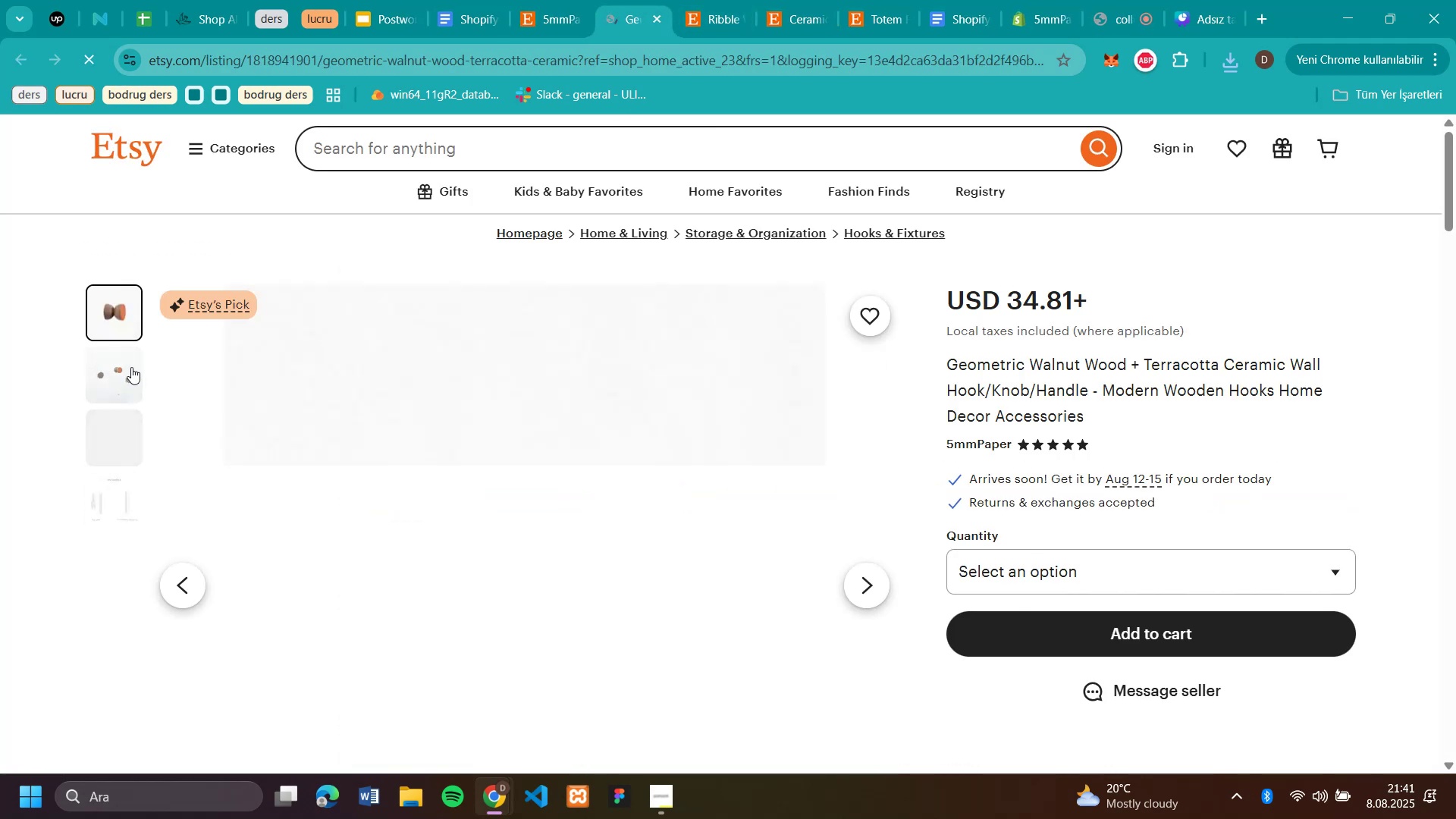 
left_click([112, 451])
 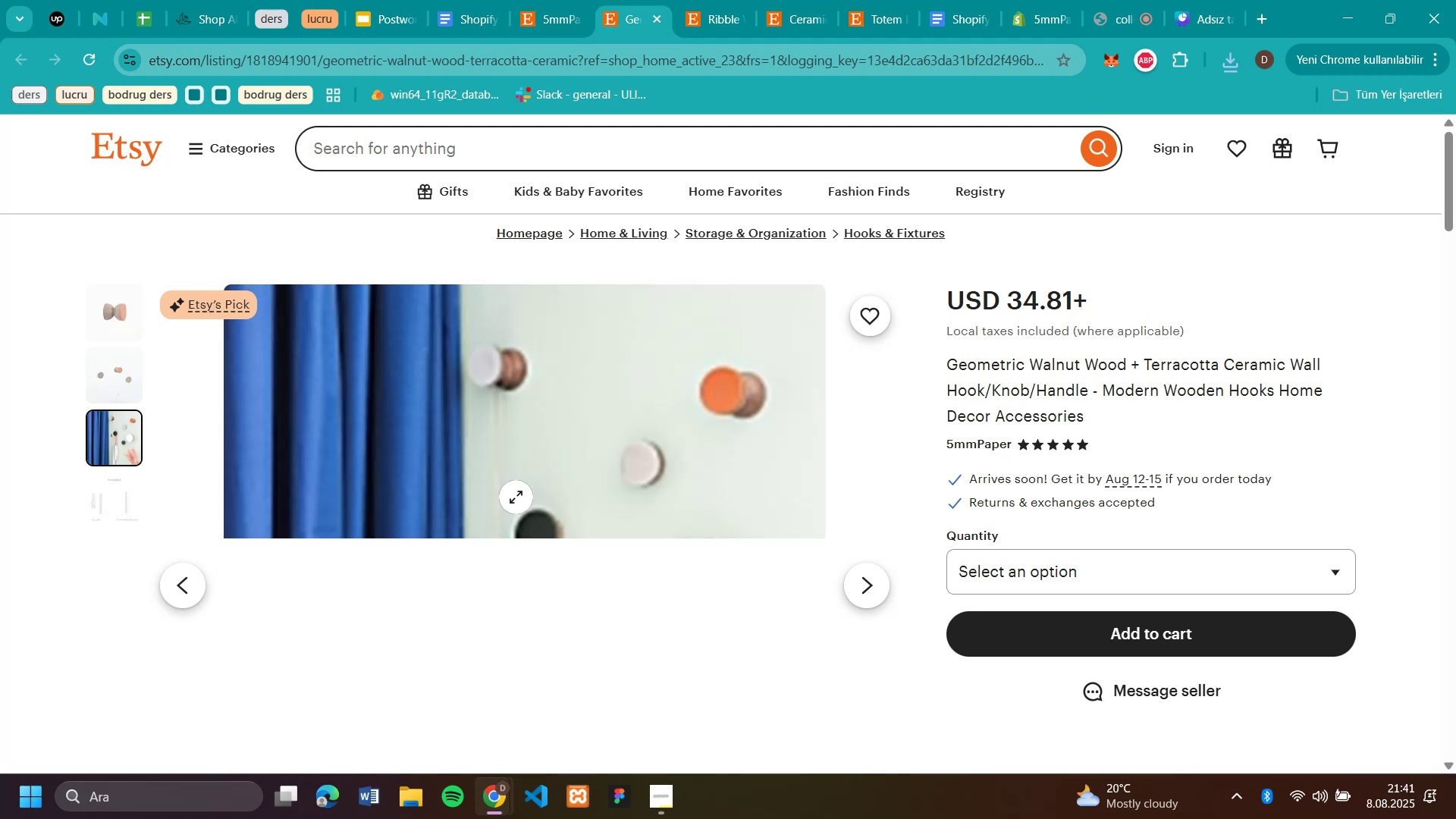 
scroll: coordinate [742, 529], scroll_direction: down, amount: 3.0
 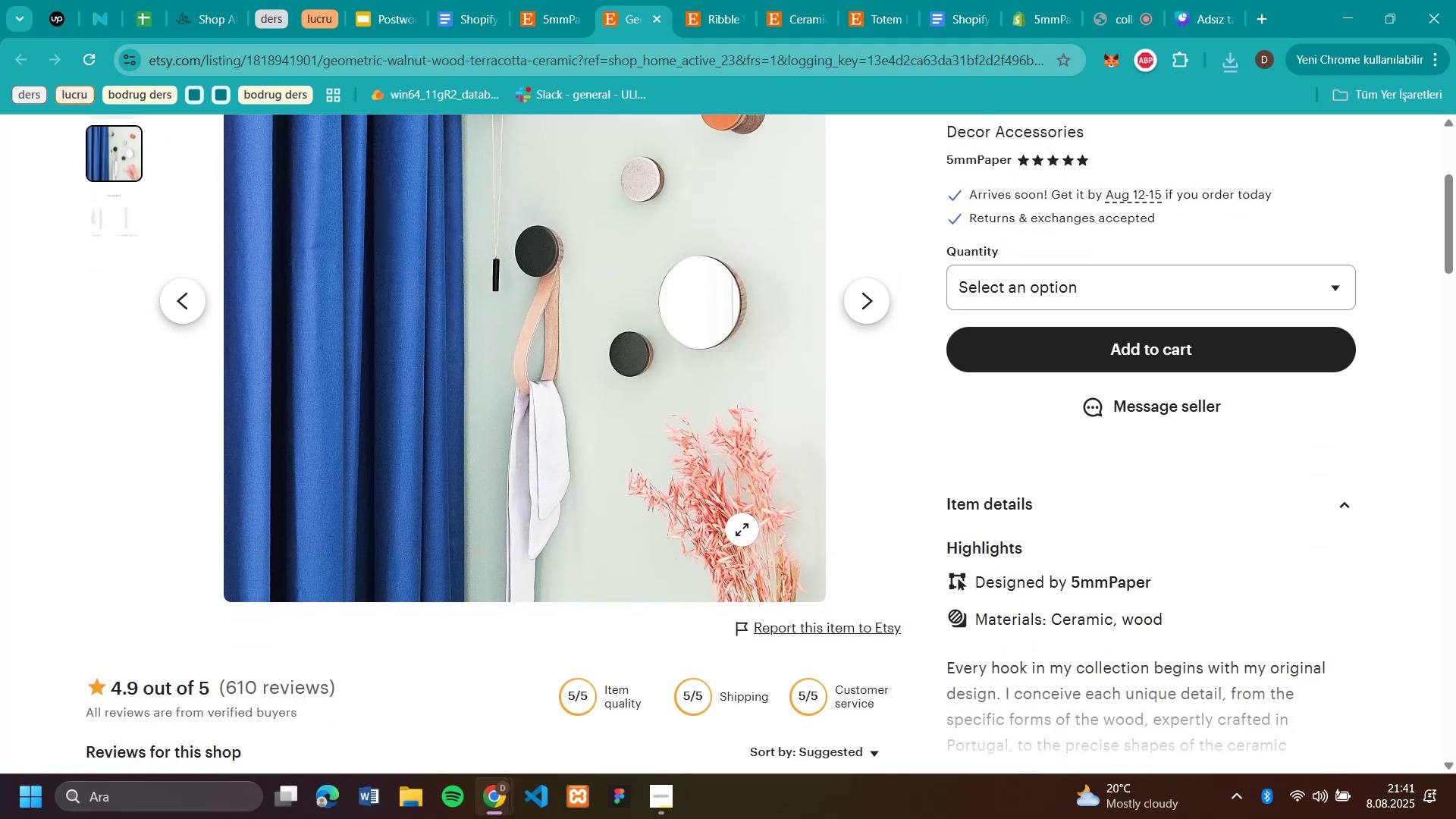 
scroll: coordinate [742, 519], scroll_direction: up, amount: 4.0
 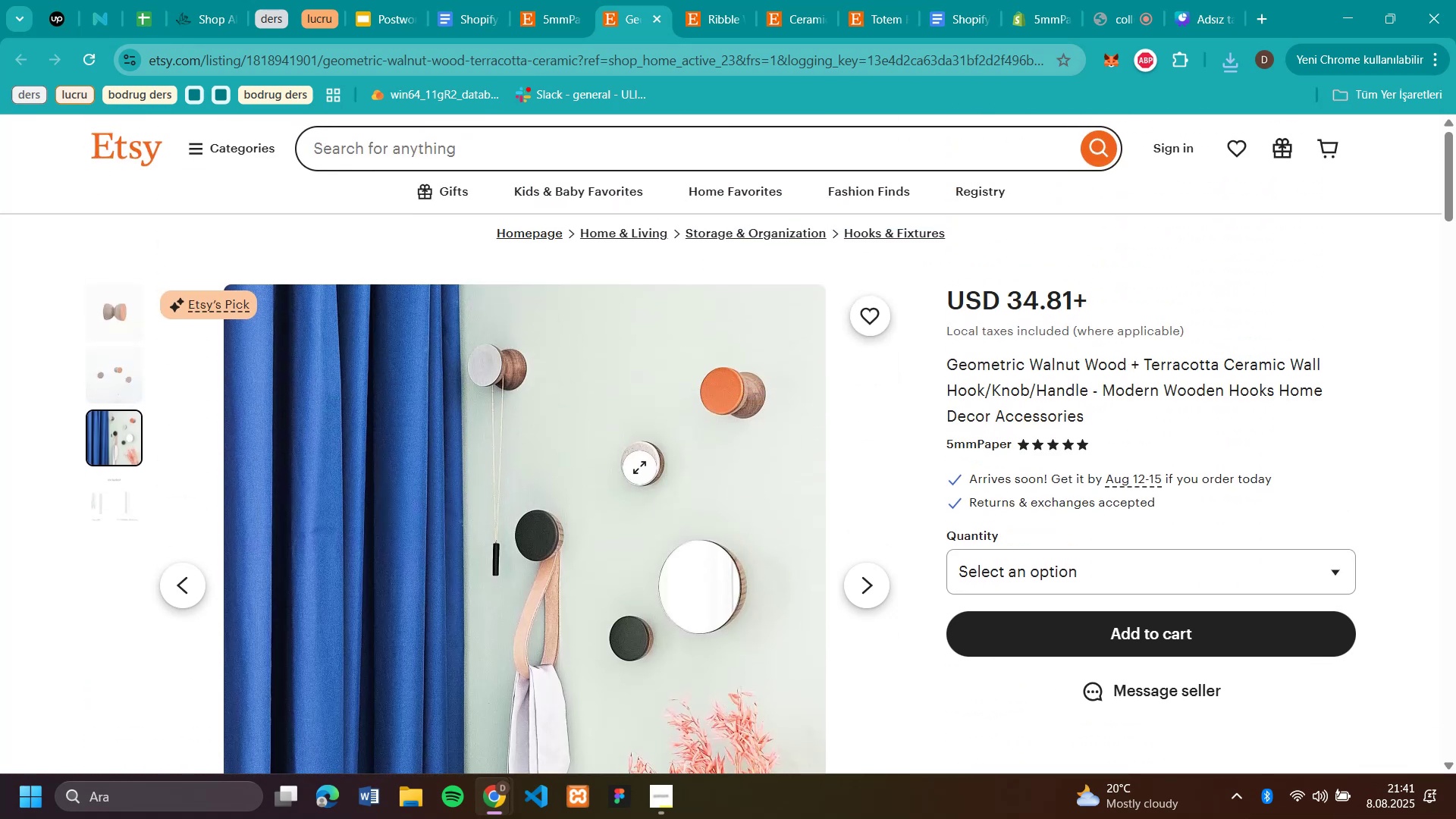 
right_click([639, 467])
 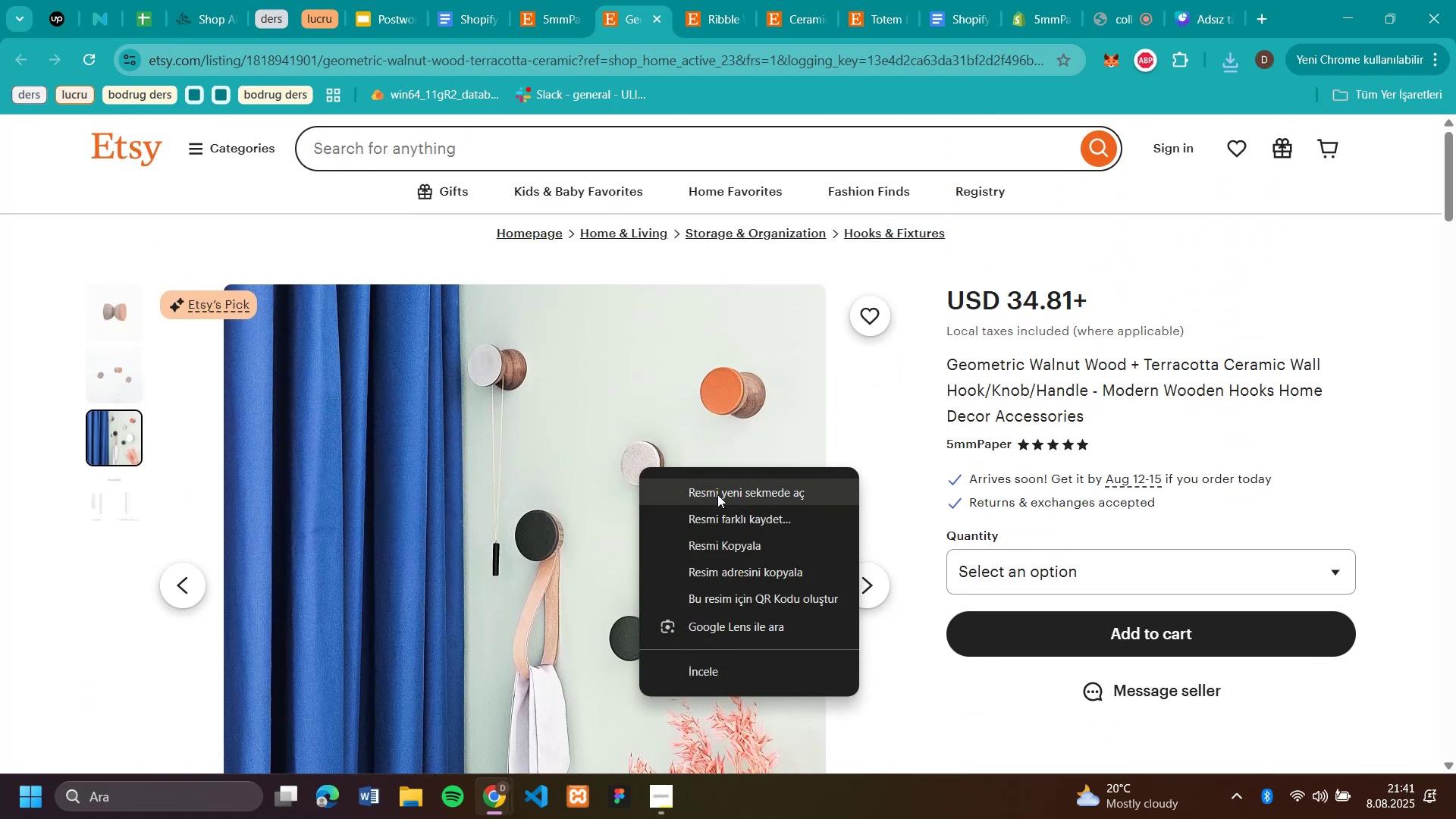 
left_click([716, 520])
 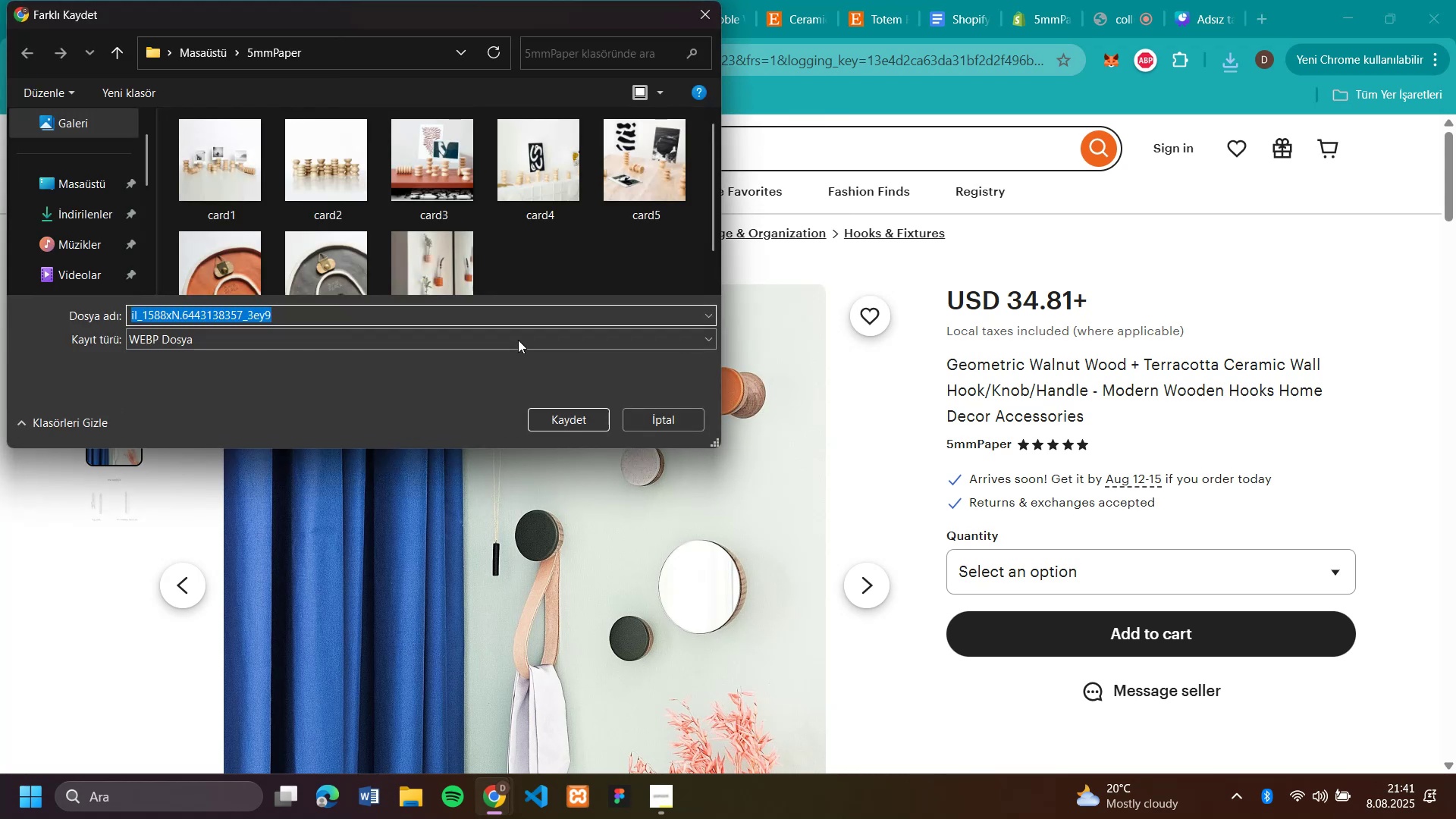 
type(wood)
 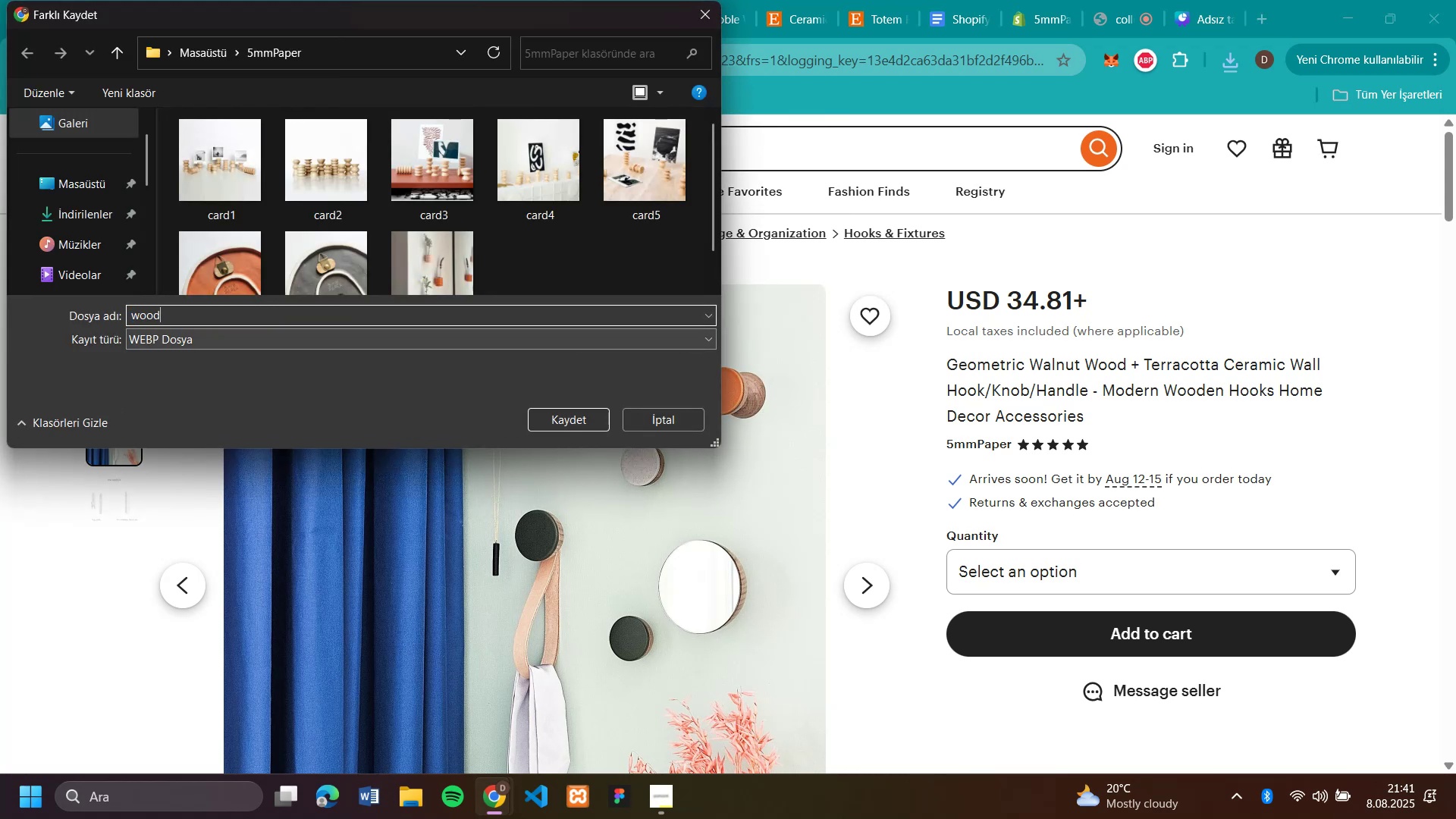 
key(Enter)
 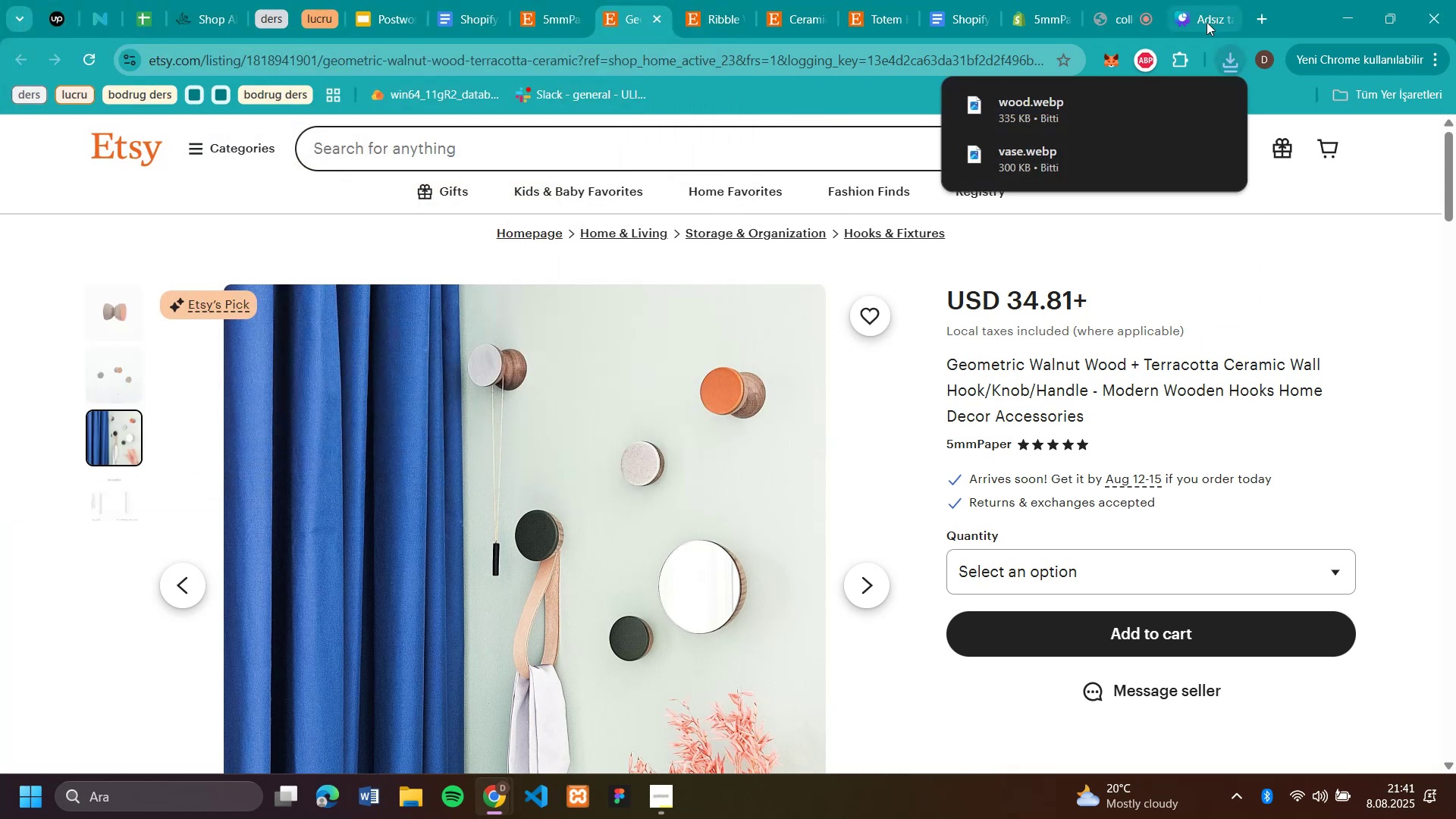 
left_click([1183, 25])
 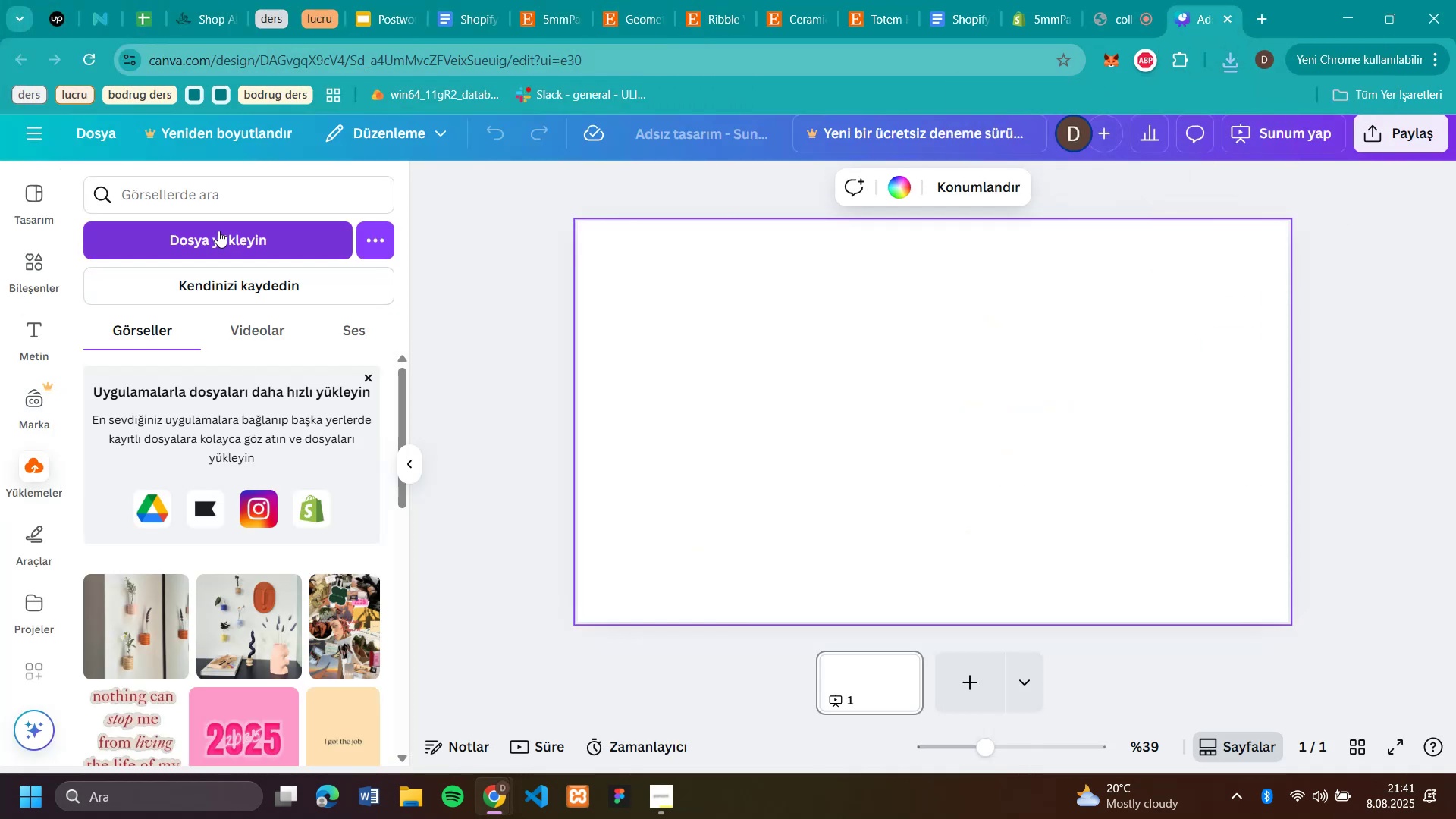 
left_click([218, 247])
 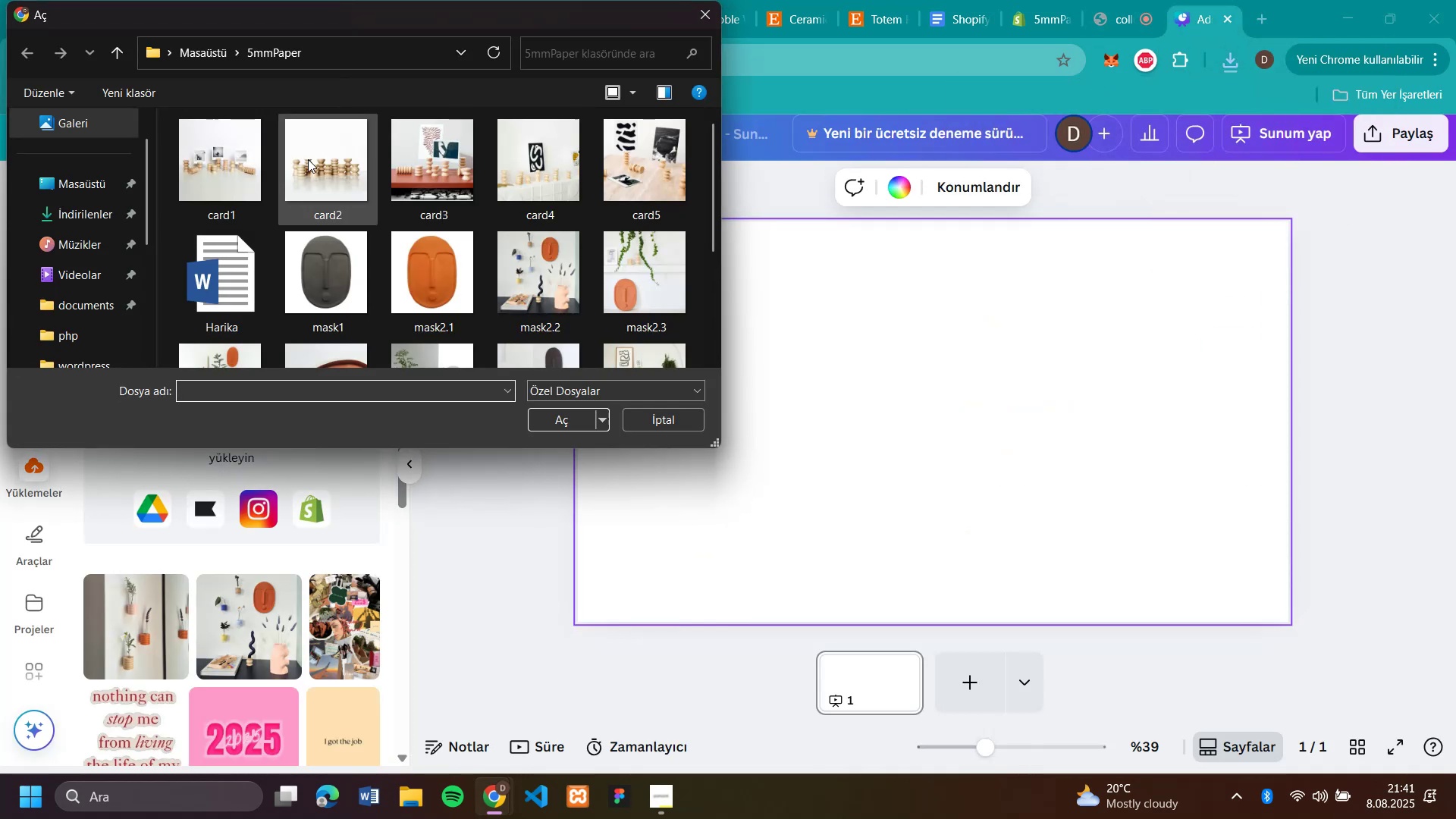 
scroll: coordinate [499, 250], scroll_direction: down, amount: 5.0
 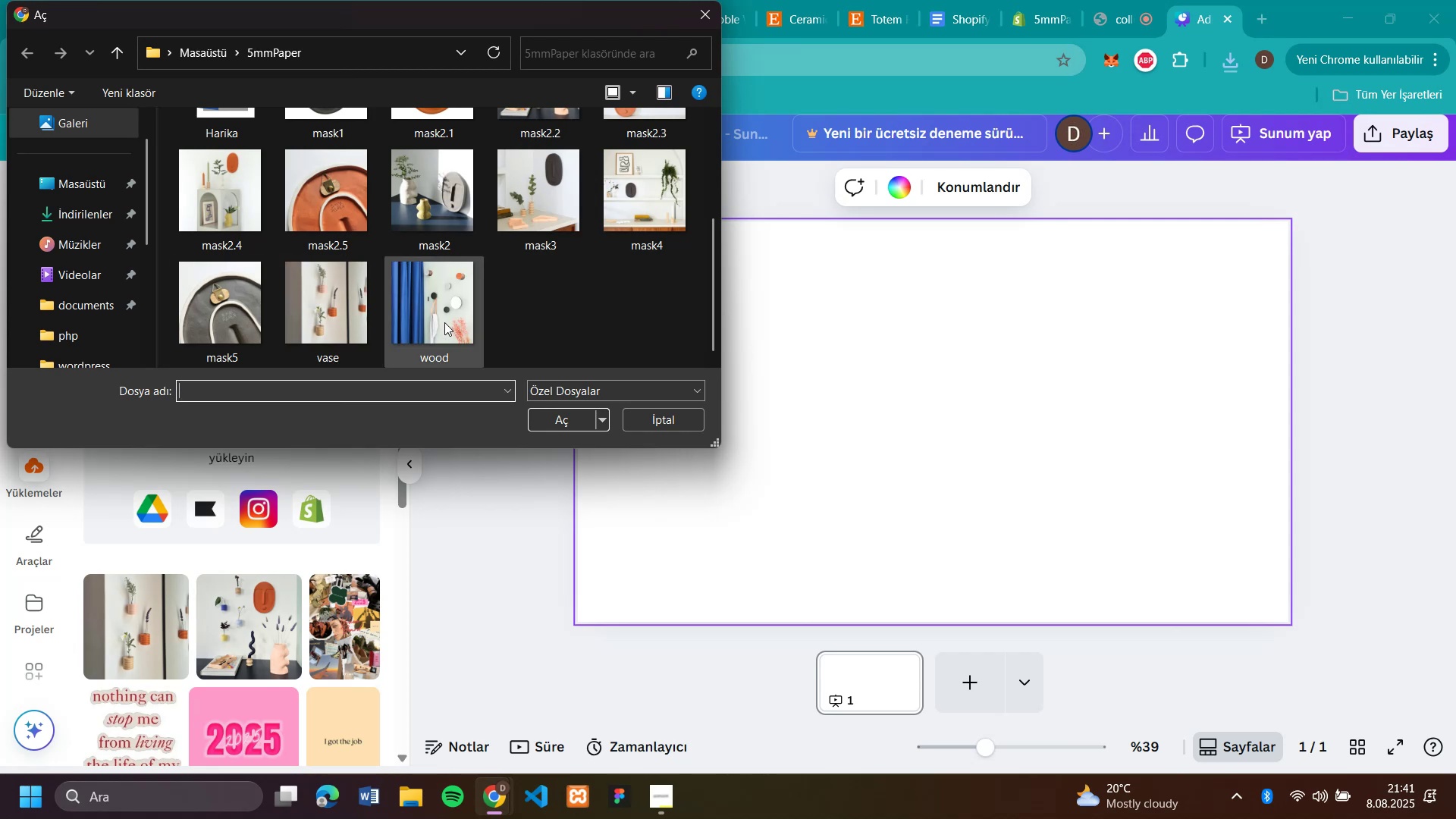 
left_click([444, 322])
 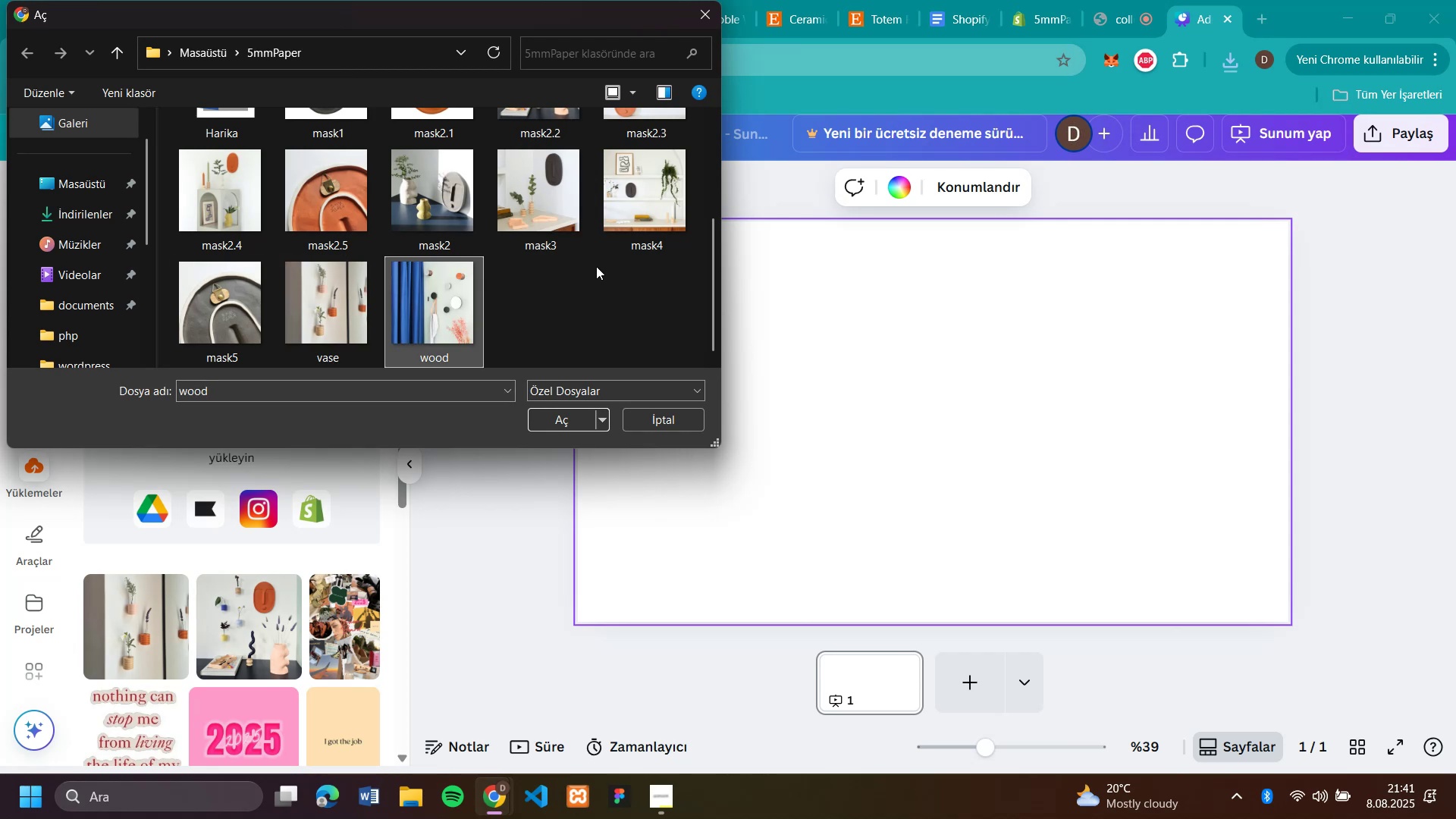 
scroll: coordinate [642, 198], scroll_direction: up, amount: 3.0
 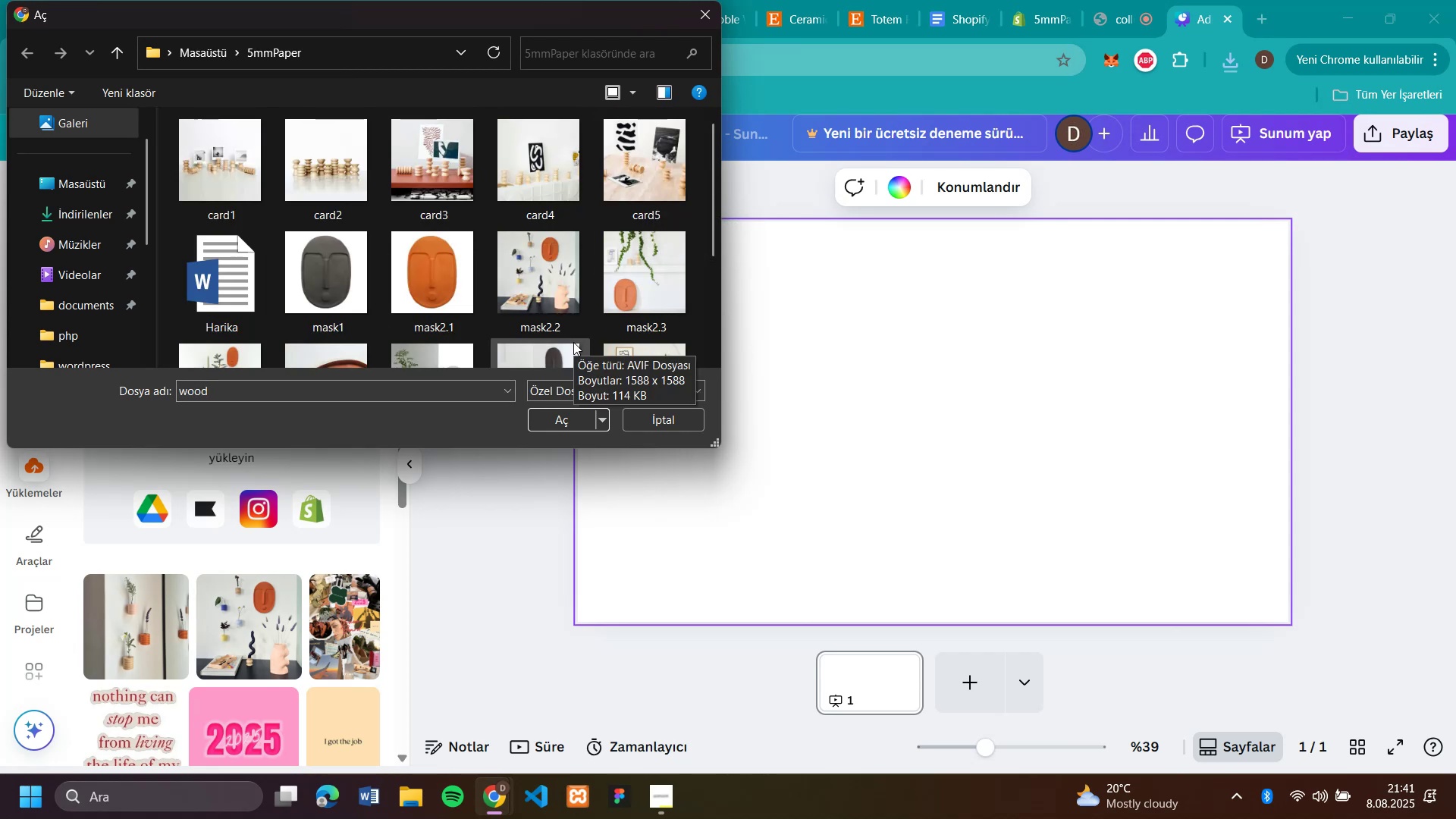 
scroll: coordinate [488, 212], scroll_direction: down, amount: 3.0
 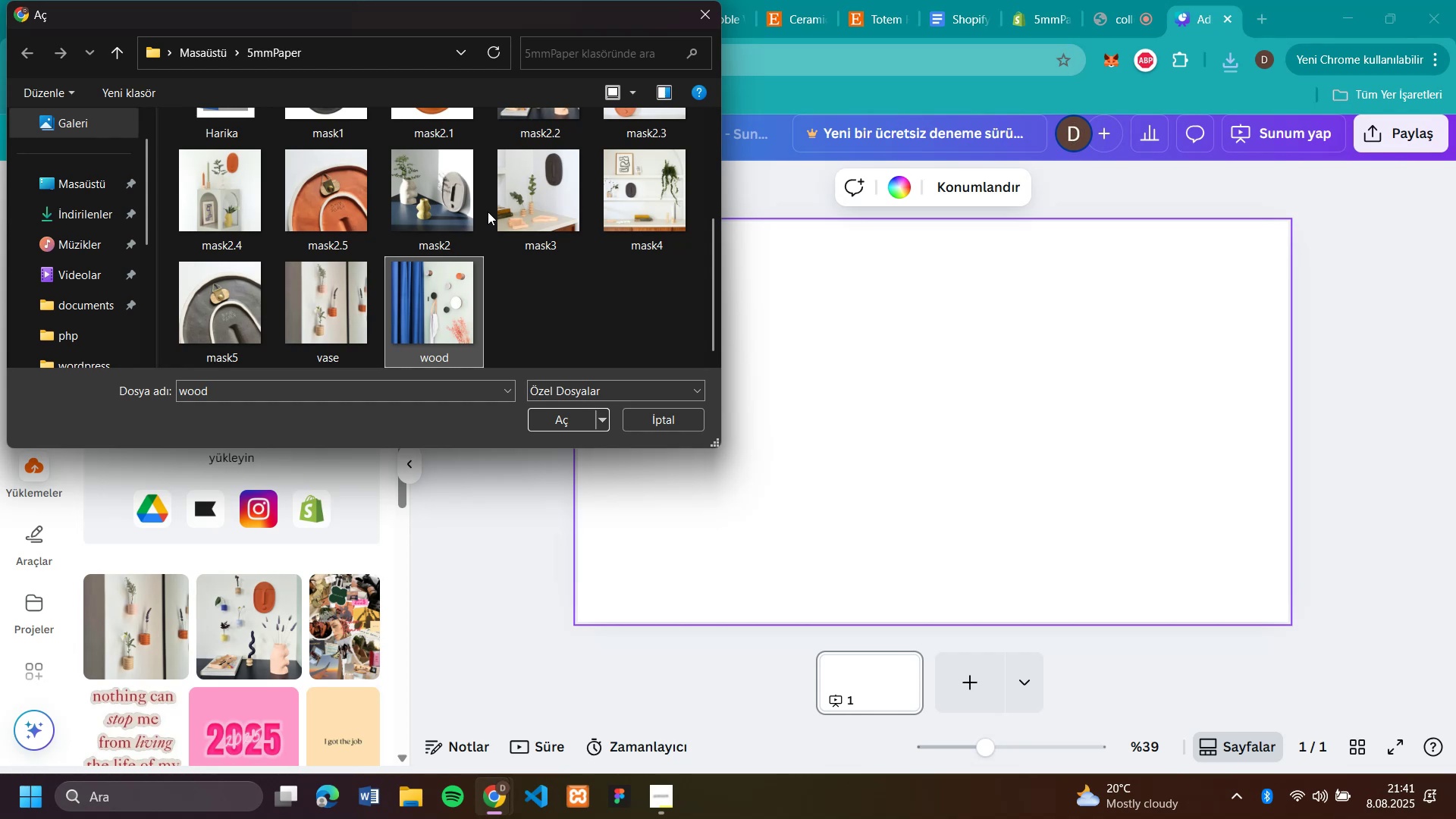 
wait(6.65)
 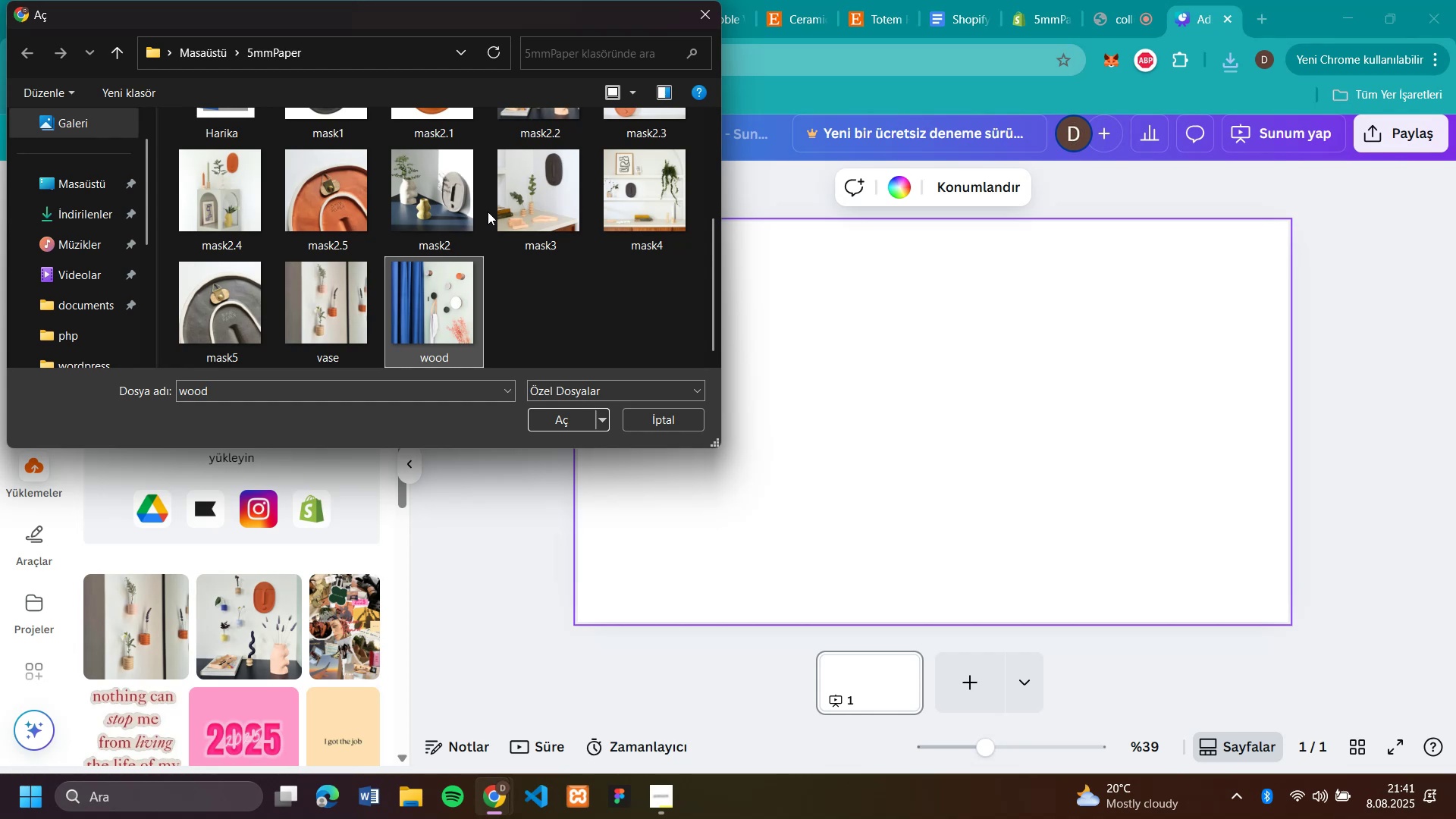 
mouse_move([570, 223])
 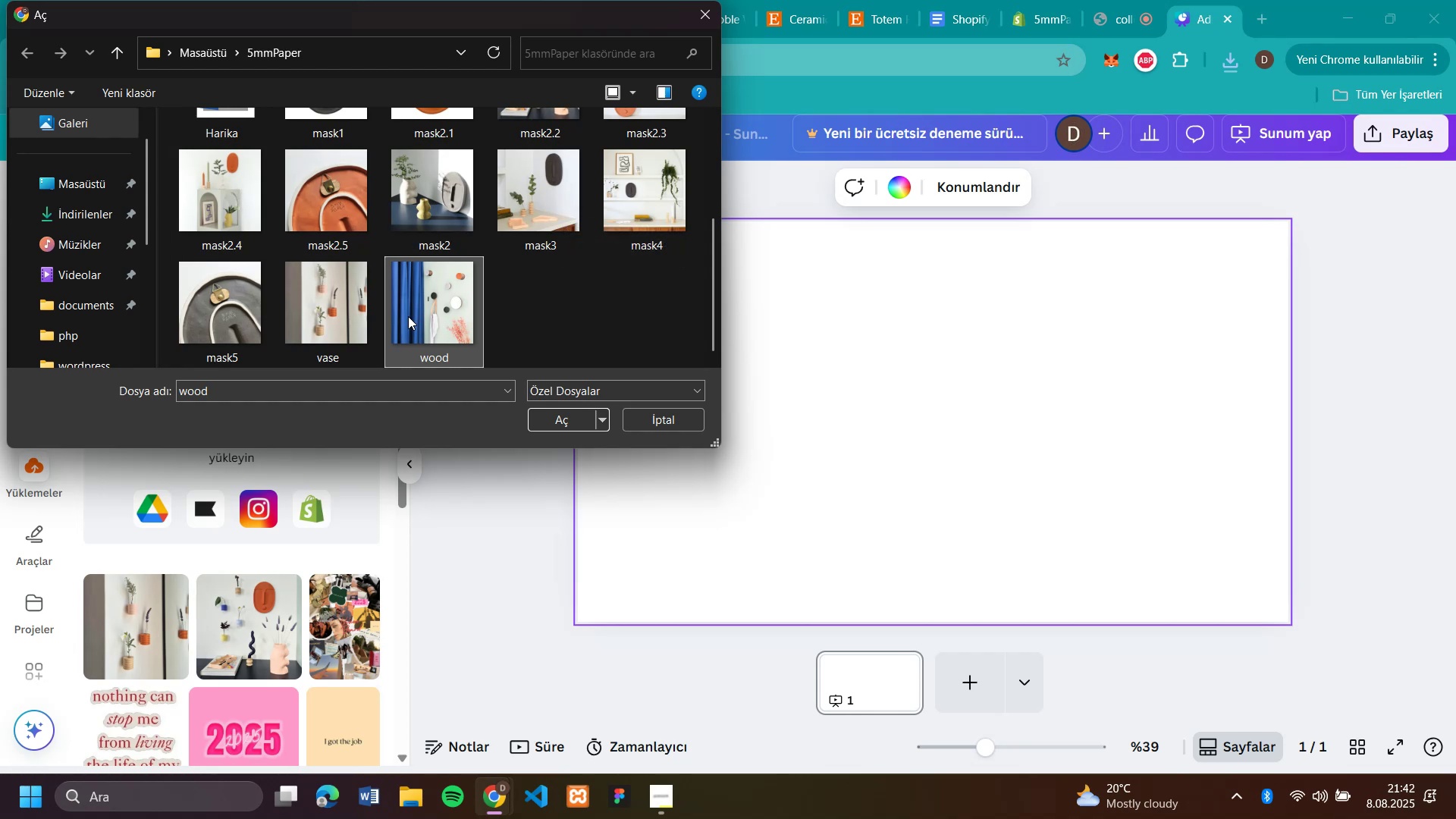 
left_click([425, 304])
 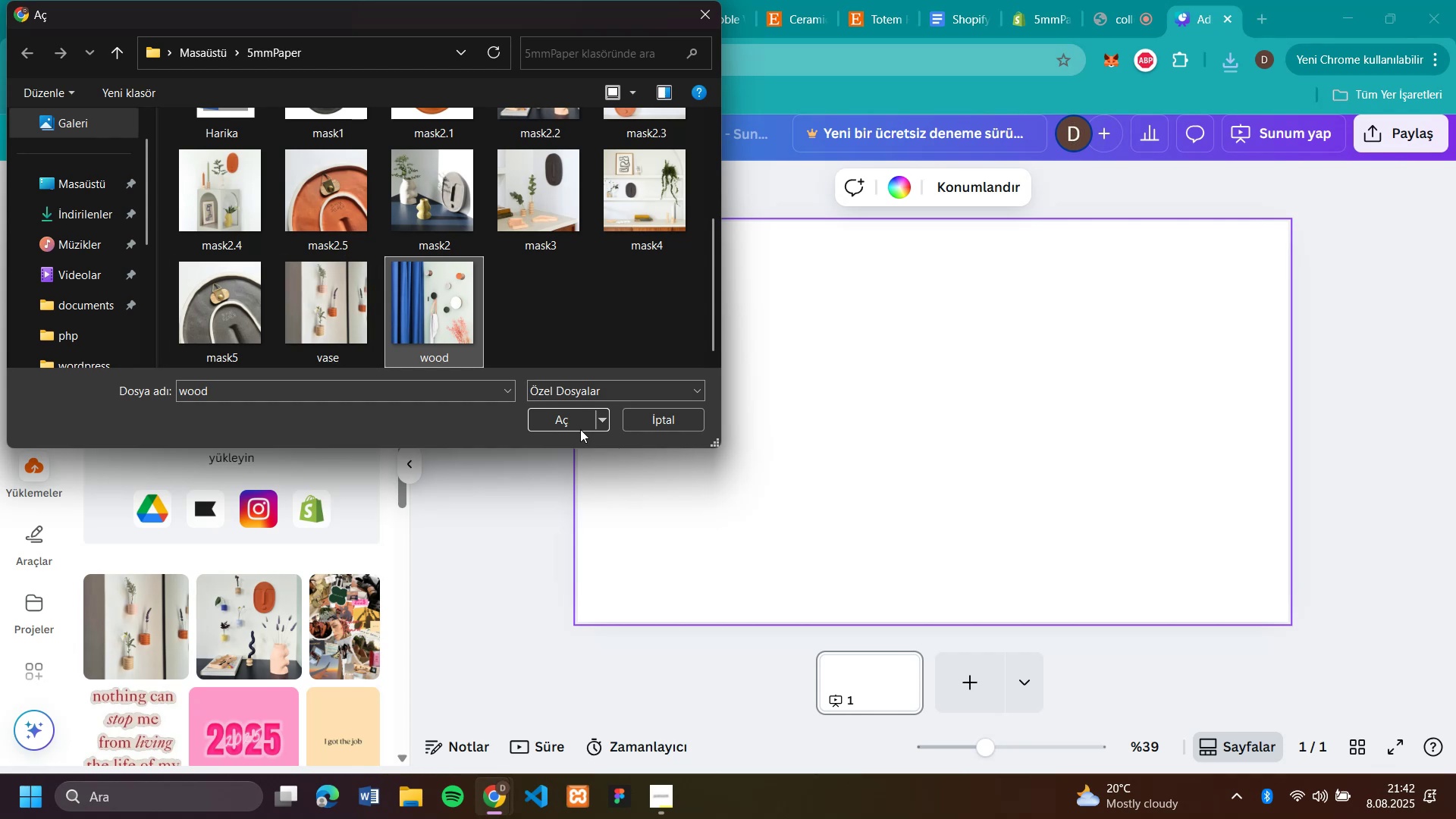 
left_click([557, 418])
 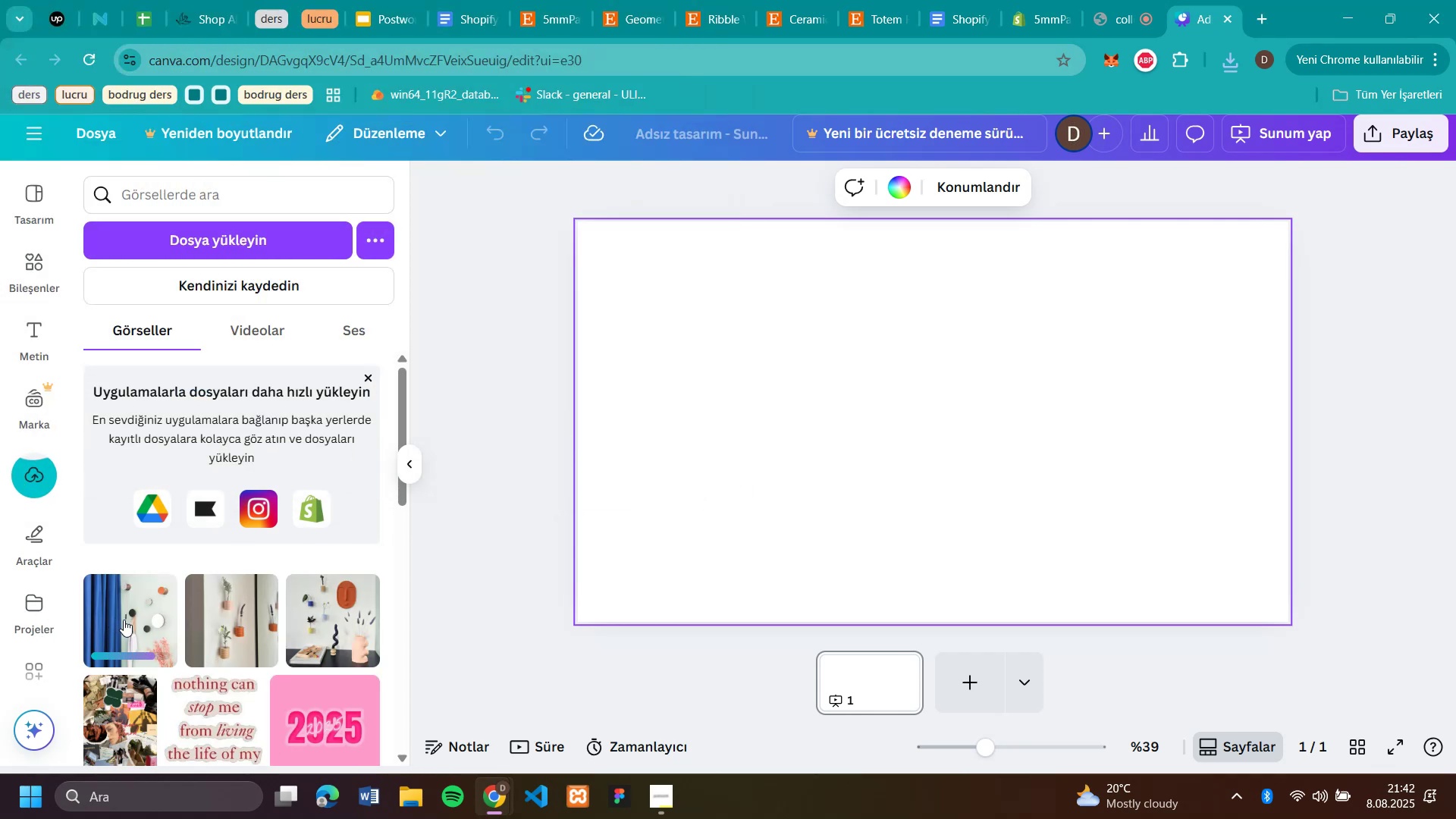 
left_click([124, 620])
 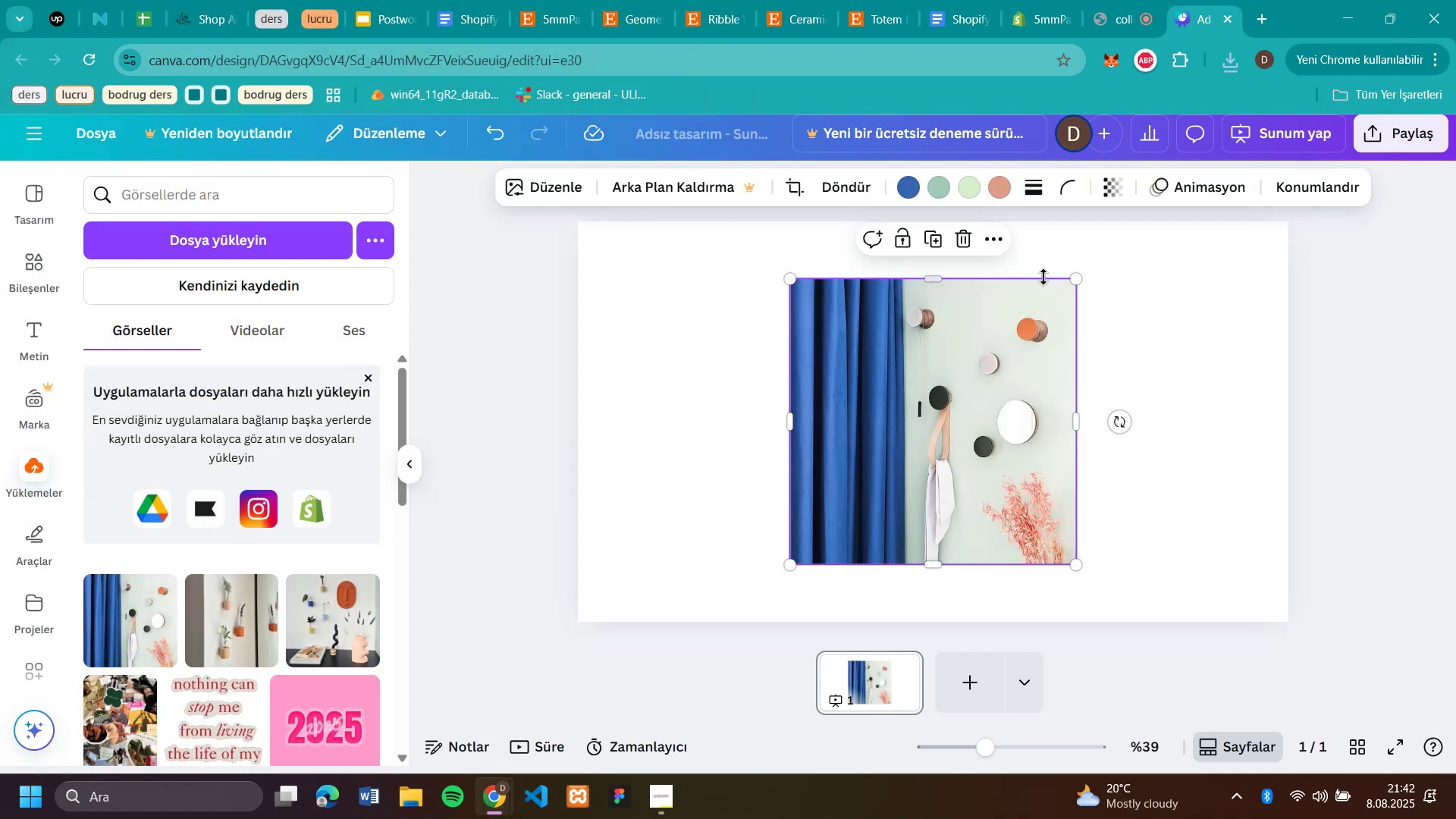 
left_click_drag(start_coordinate=[1022, 396], to_coordinate=[813, 405])
 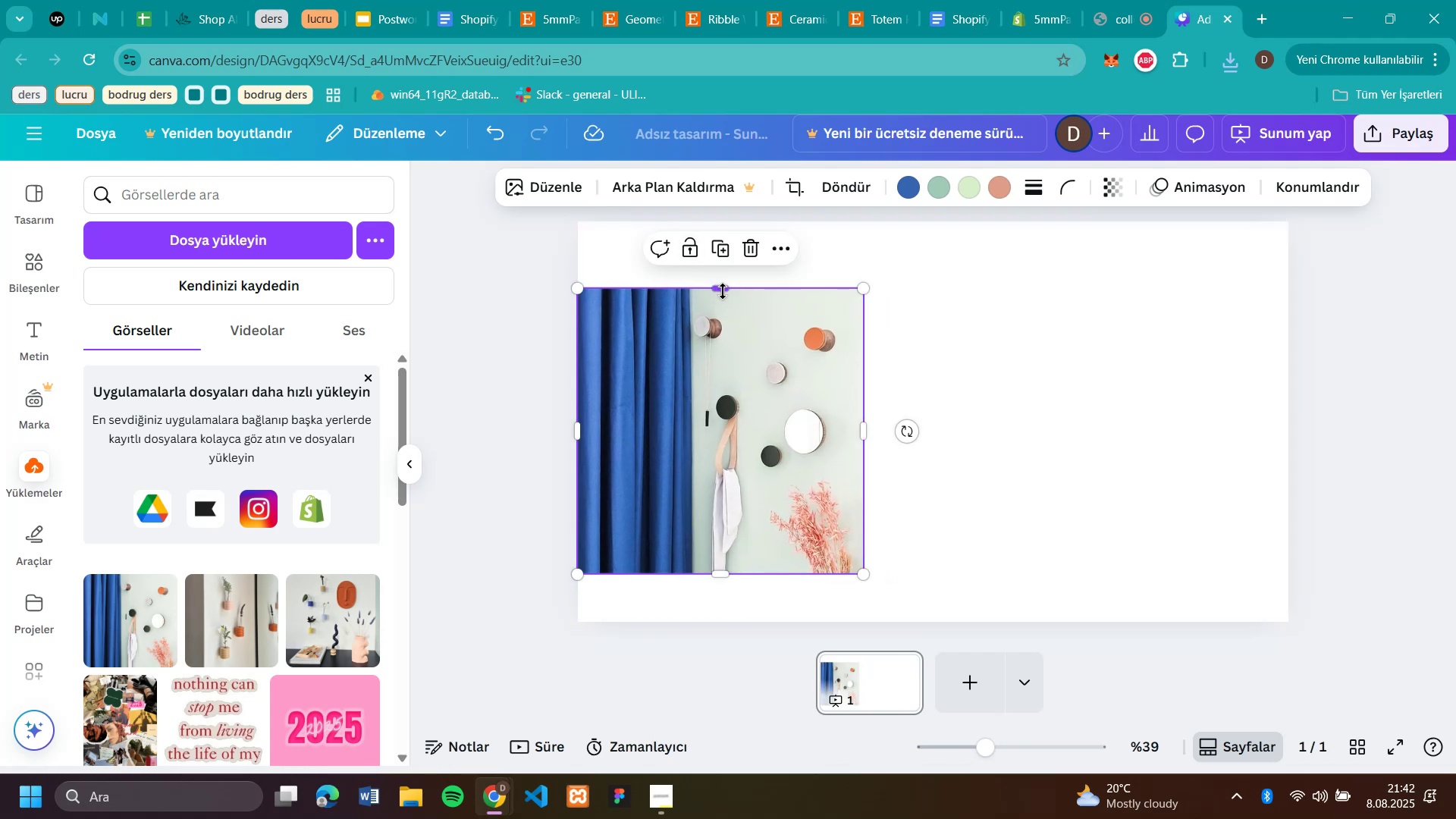 
left_click_drag(start_coordinate=[723, 292], to_coordinate=[723, 230])
 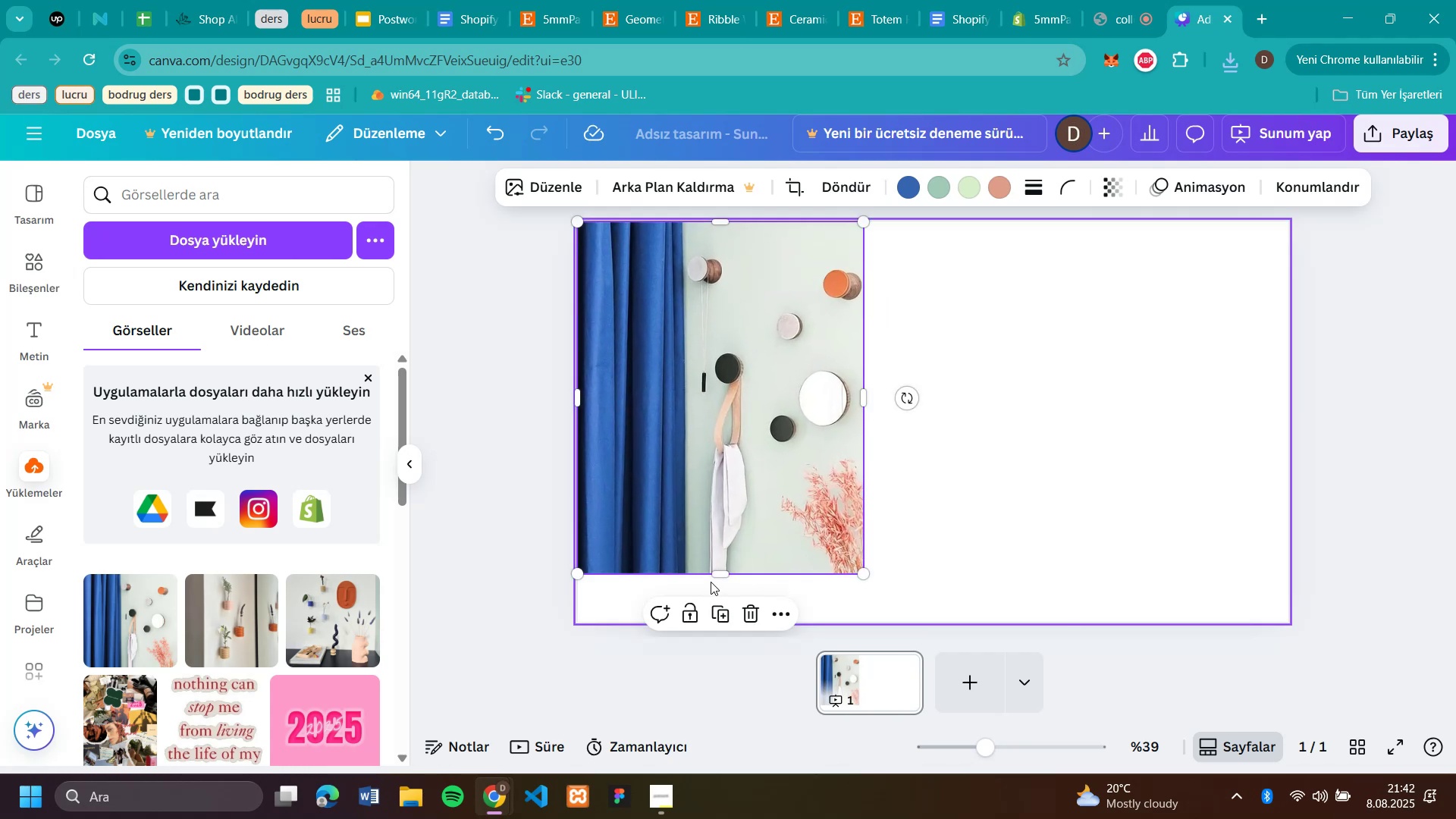 
left_click_drag(start_coordinate=[718, 576], to_coordinate=[709, 620])
 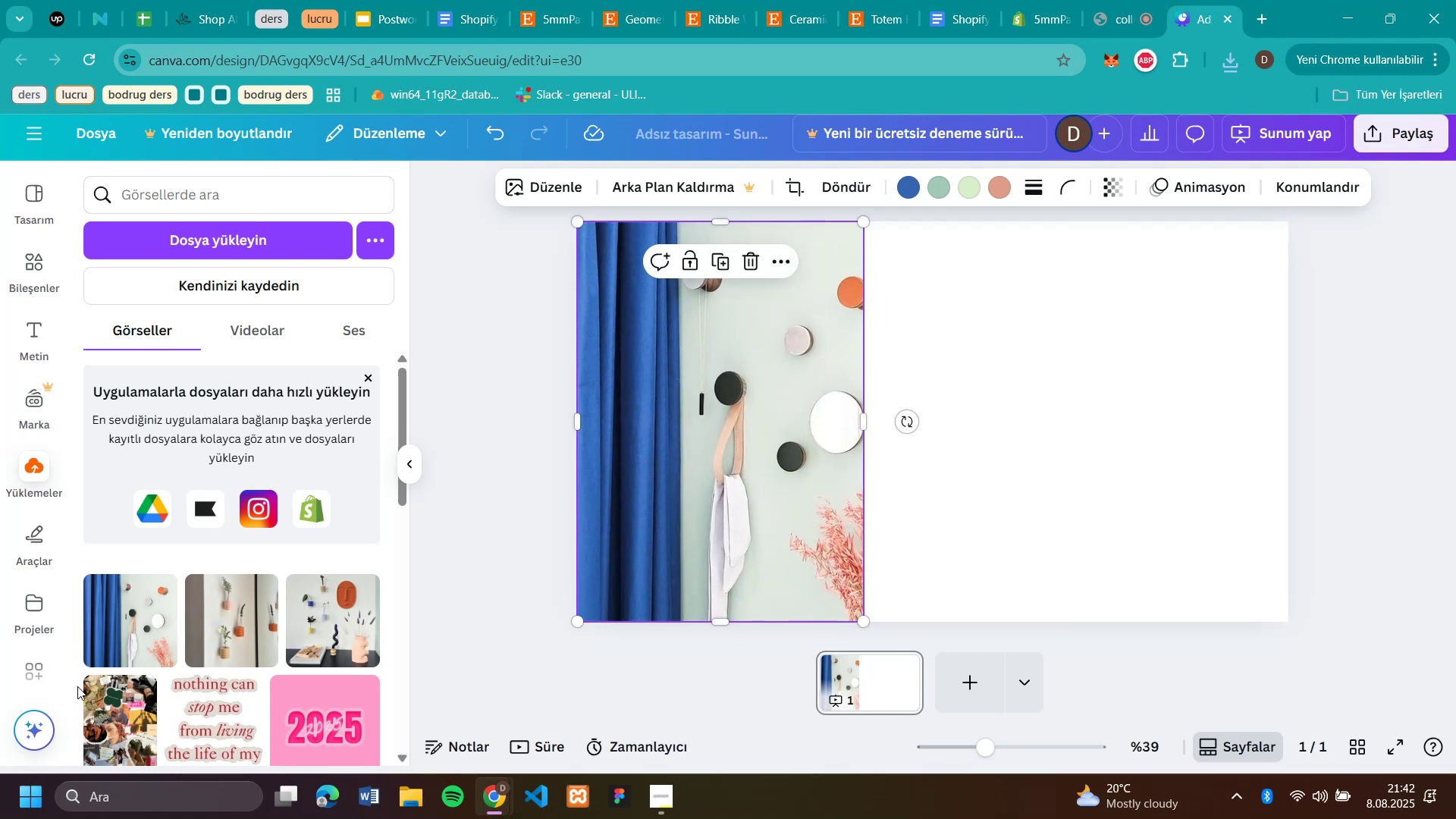 
mouse_move([258, 633])
 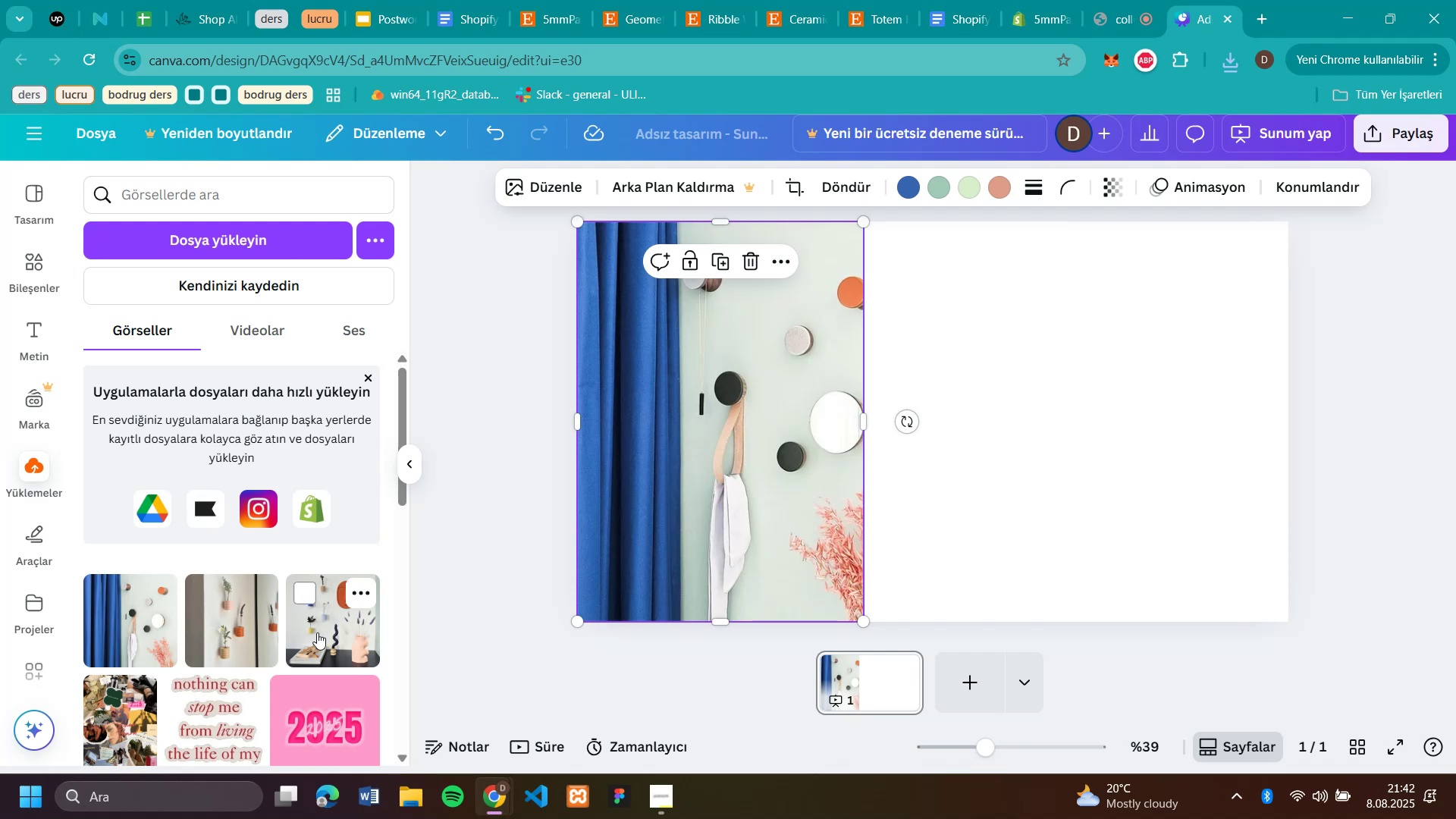 
left_click([317, 632])
 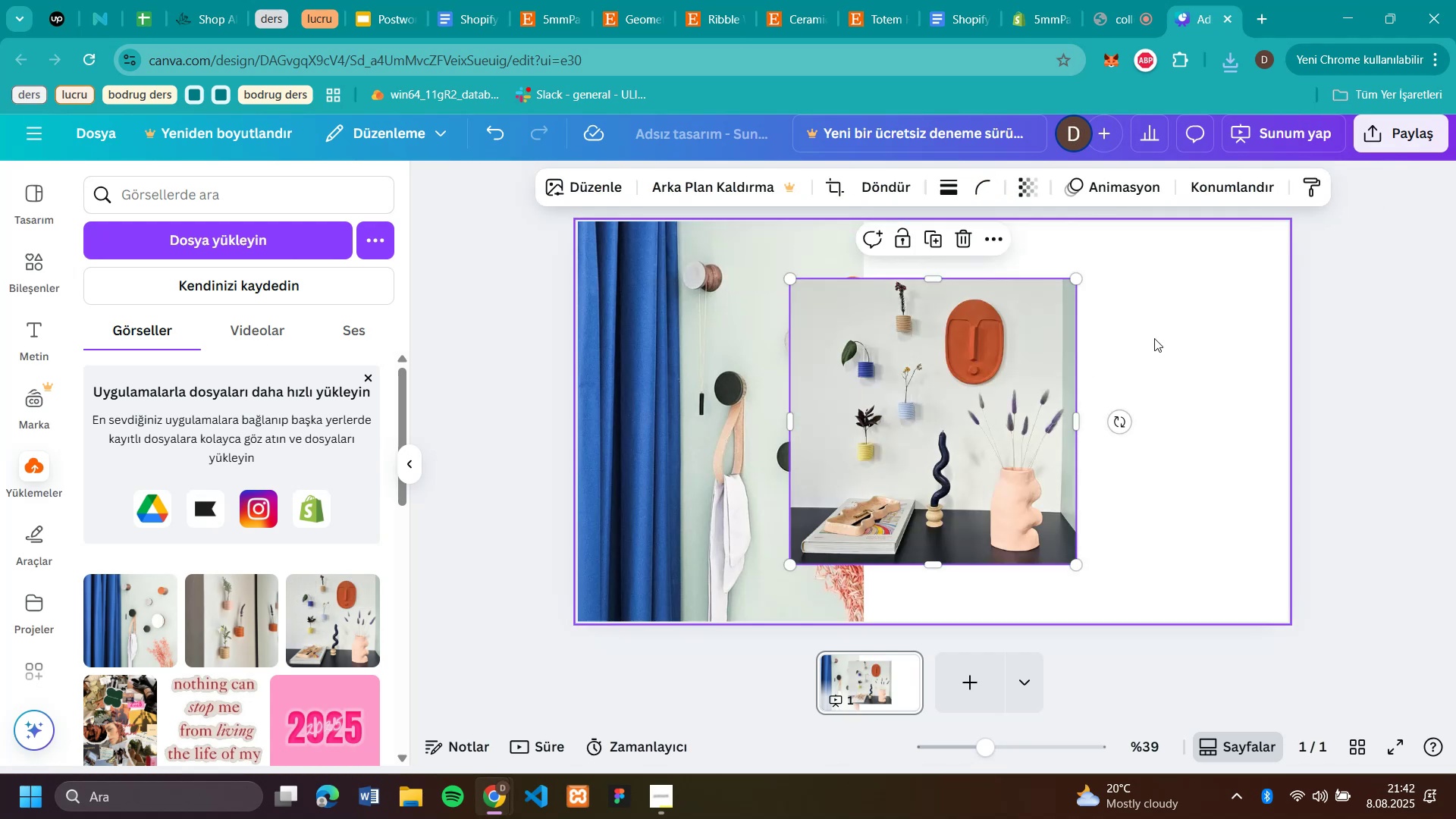 
left_click_drag(start_coordinate=[887, 394], to_coordinate=[964, 340])
 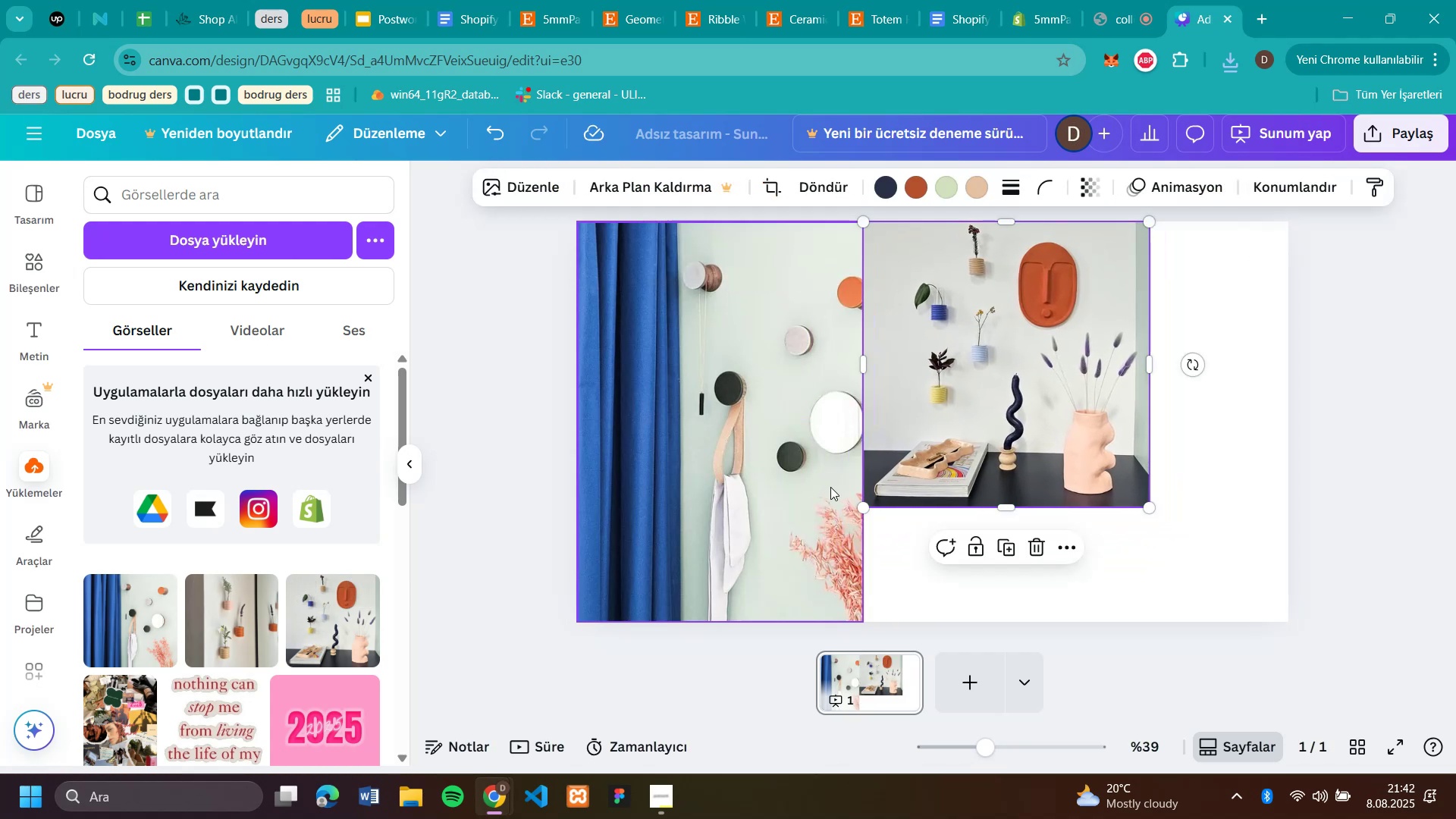 
left_click([830, 487])
 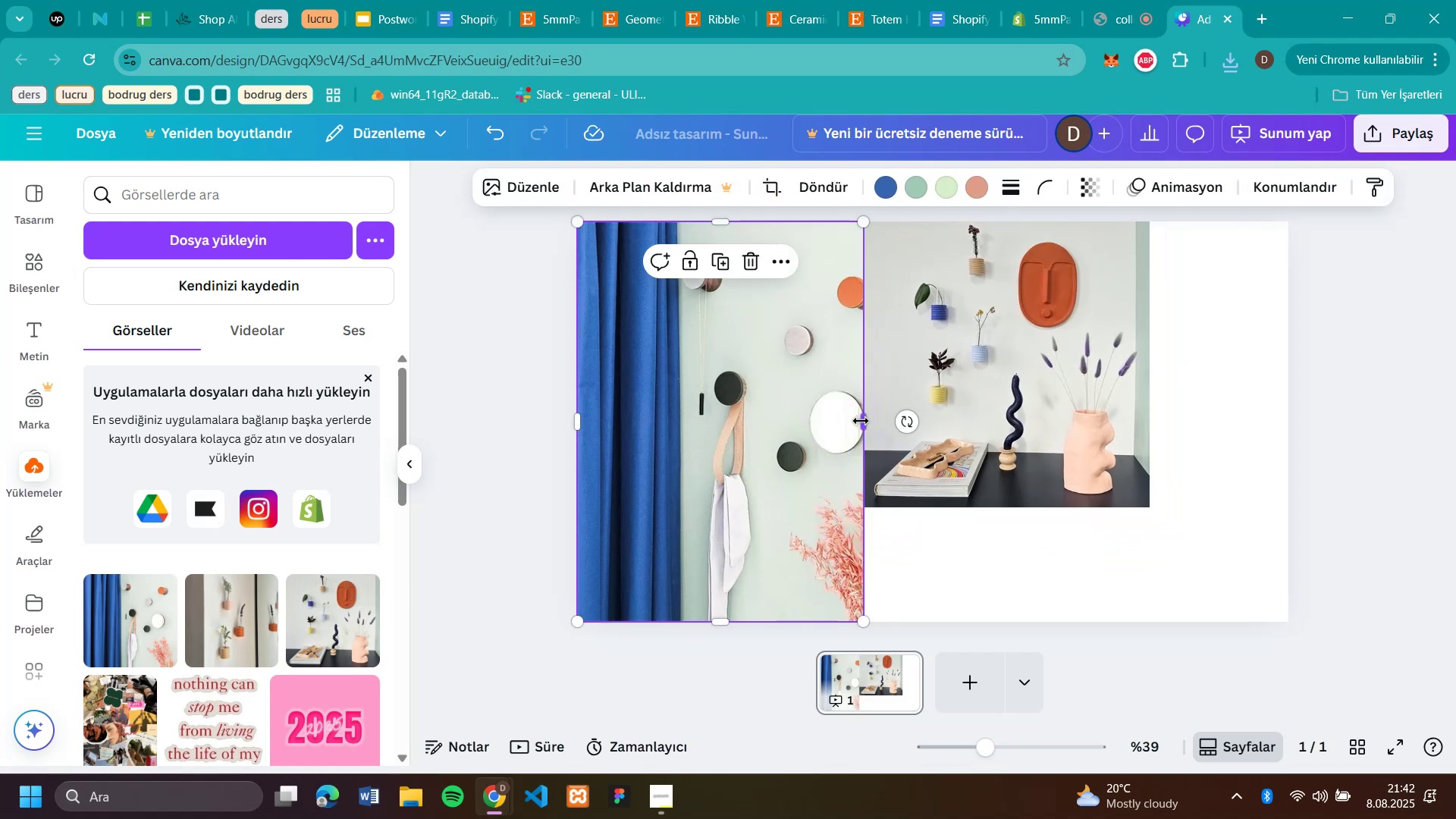 
left_click_drag(start_coordinate=[861, 421], to_coordinate=[864, 417])
 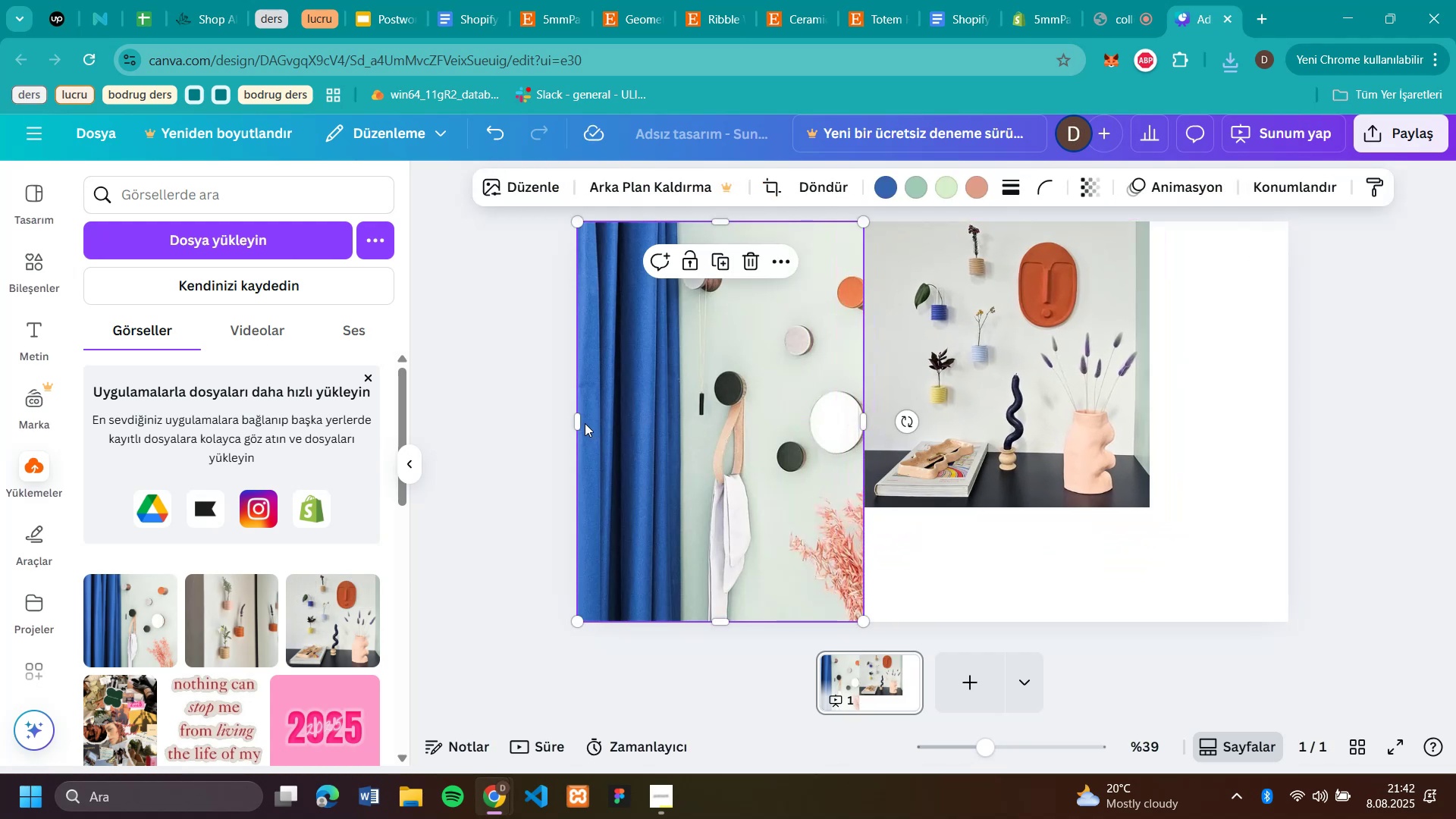 
left_click_drag(start_coordinate=[581, 421], to_coordinate=[682, 419])
 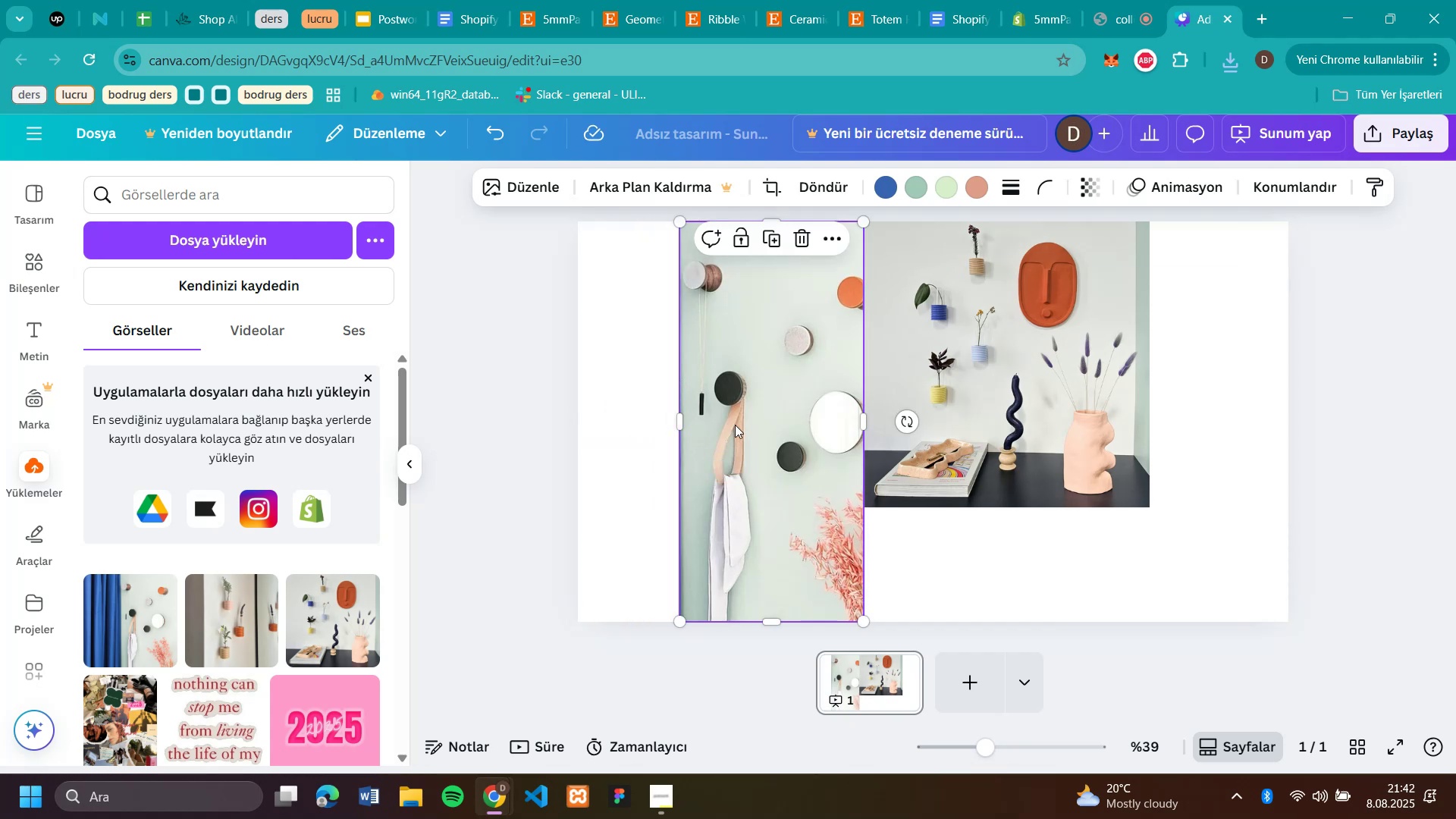 
left_click_drag(start_coordinate=[750, 427], to_coordinate=[653, 427])
 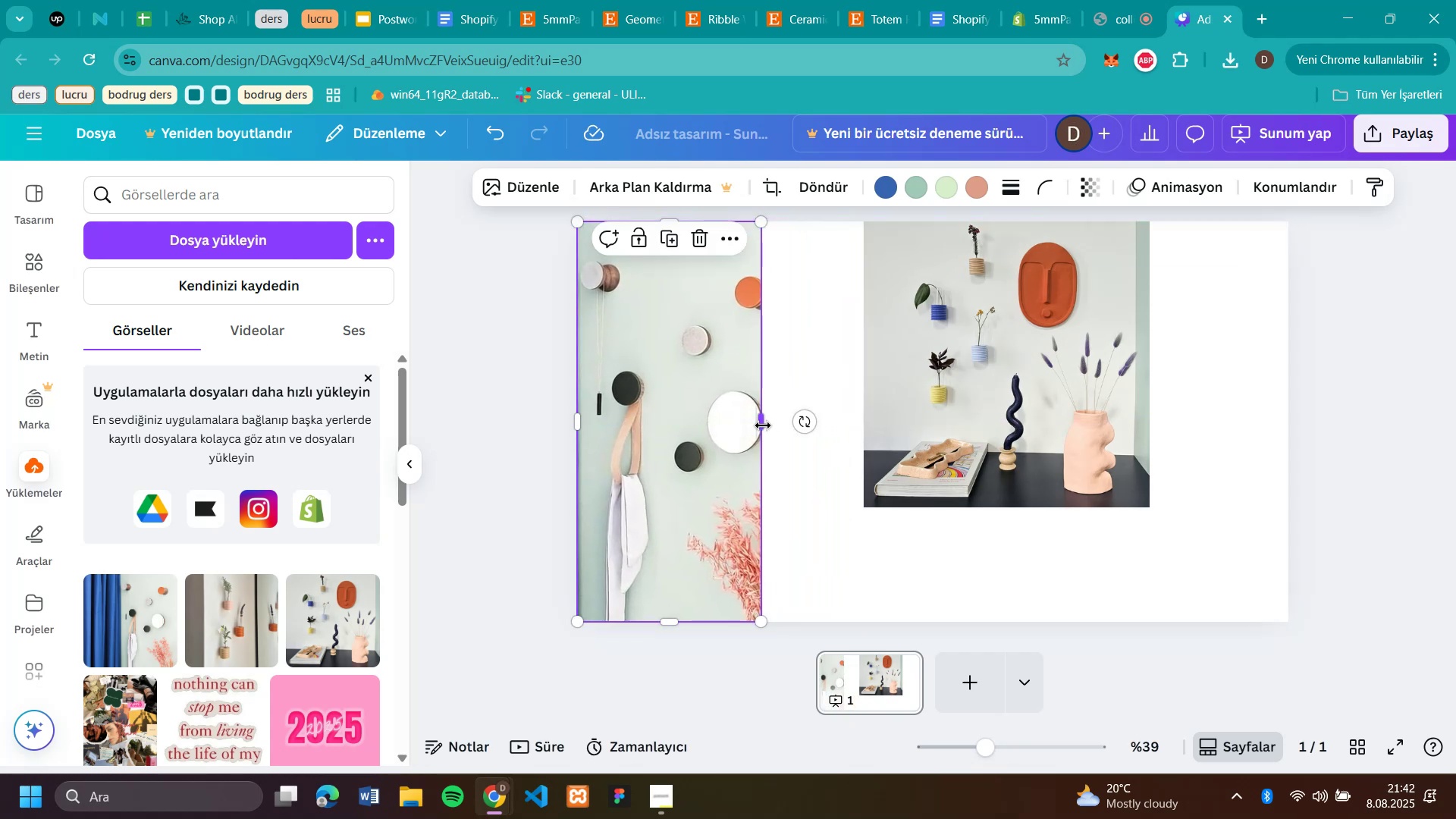 
left_click_drag(start_coordinate=[767, 416], to_coordinate=[801, 414])
 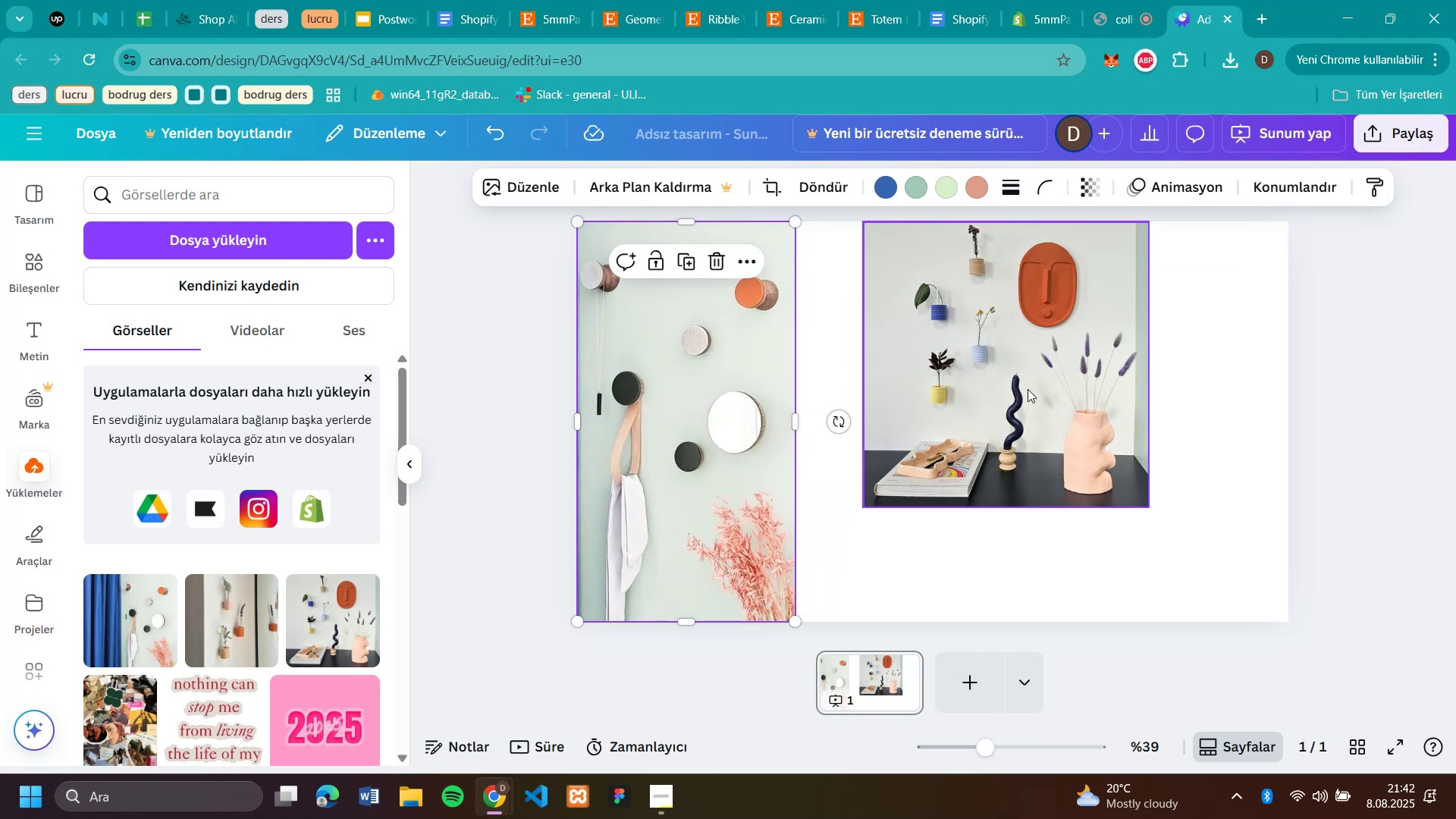 
left_click_drag(start_coordinate=[1029, 389], to_coordinate=[964, 385])
 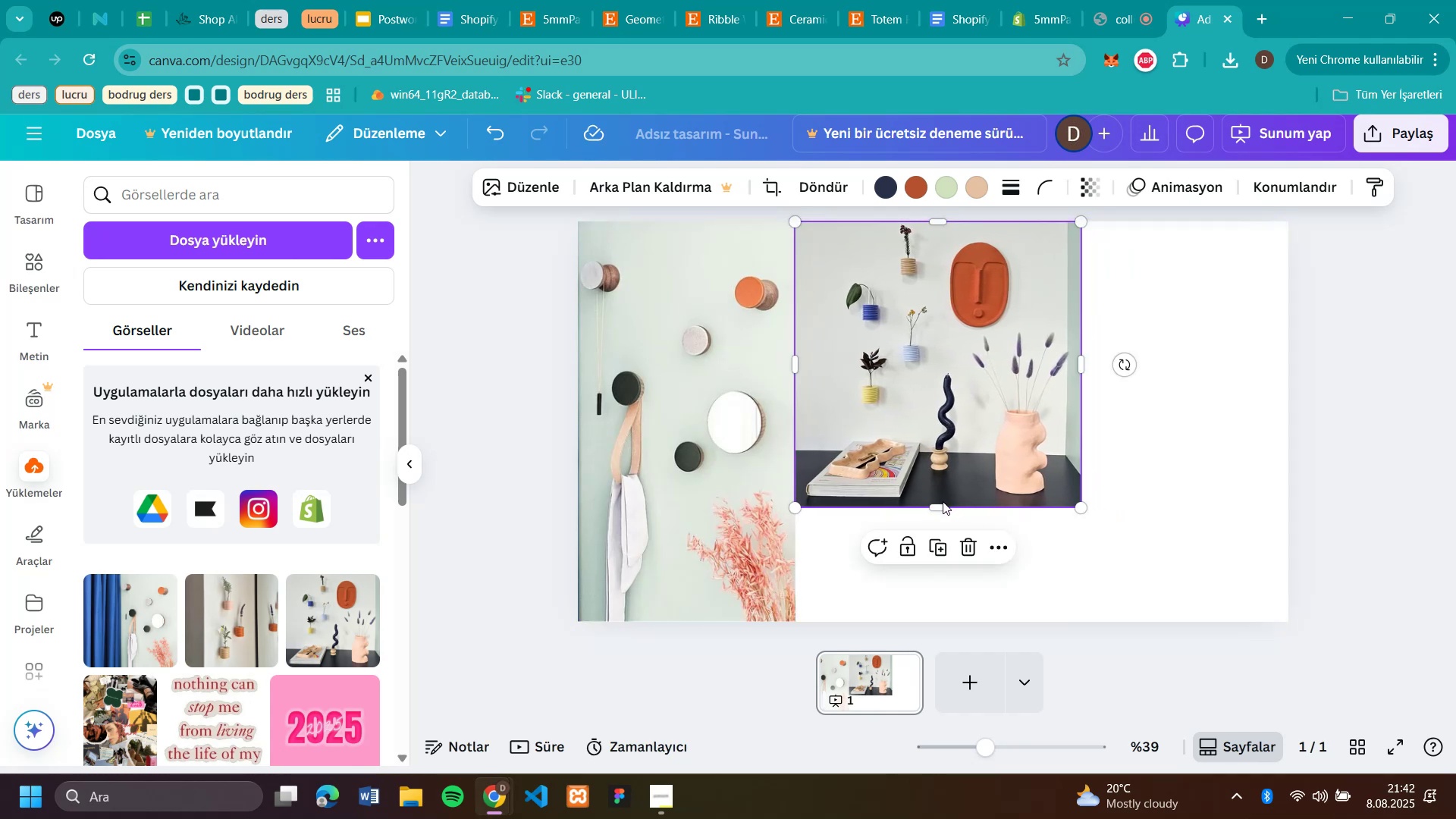 
left_click_drag(start_coordinate=[940, 504], to_coordinate=[932, 620])
 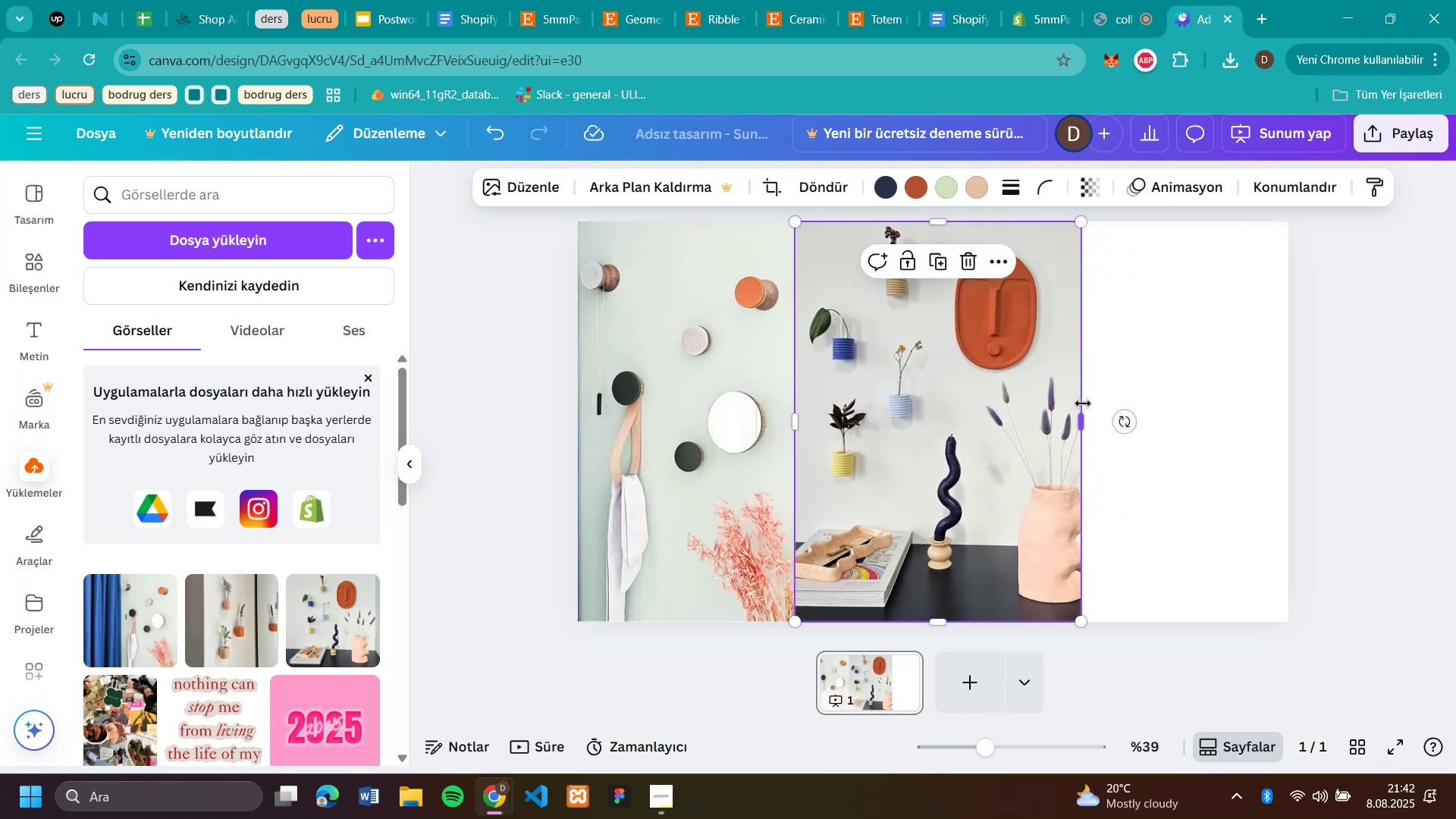 
left_click_drag(start_coordinate=[1086, 422], to_coordinate=[1050, 401])
 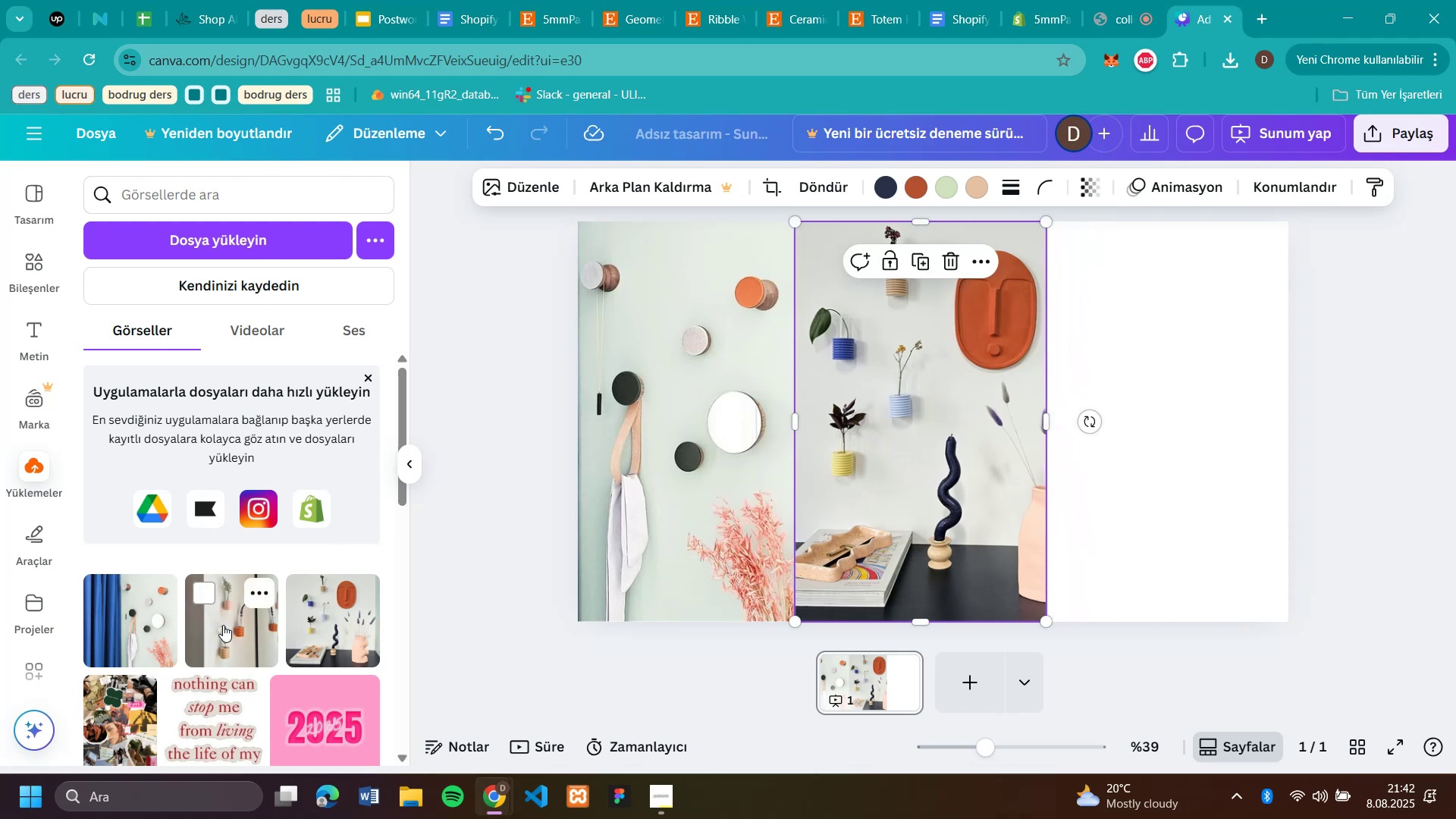 
left_click([223, 625])
 